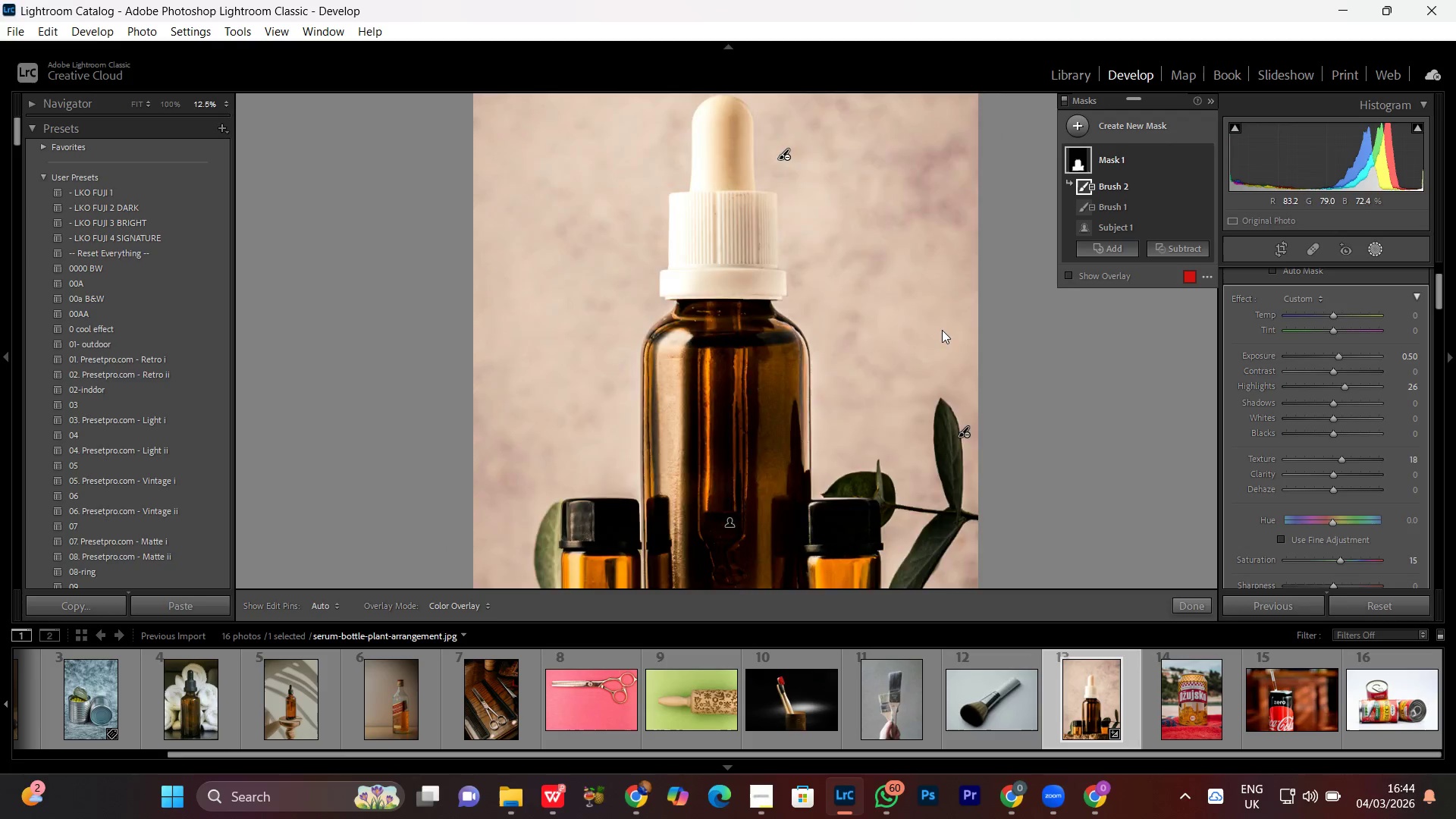 
key(Control+Minus)
 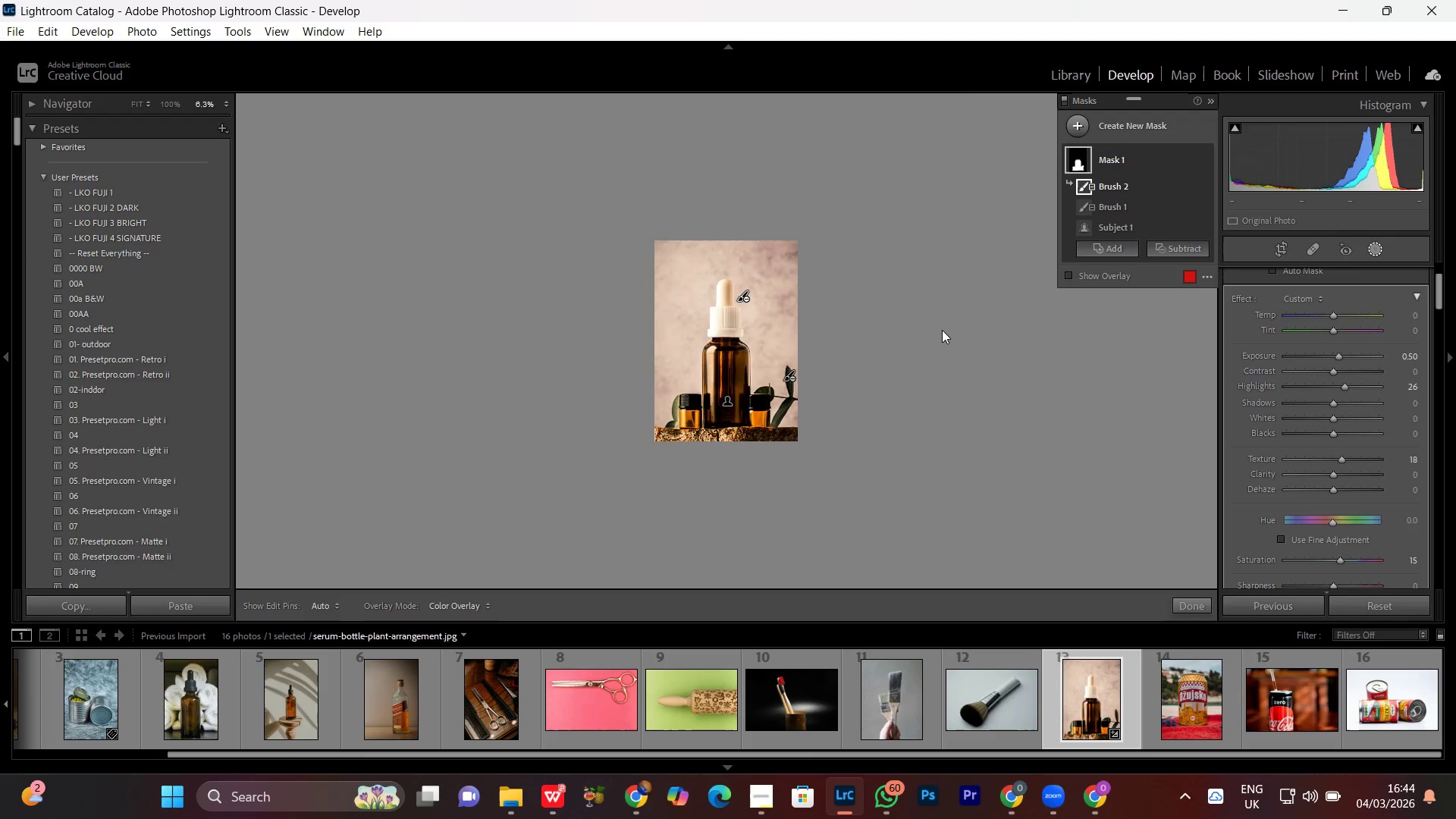 
key(Control+Equal)
 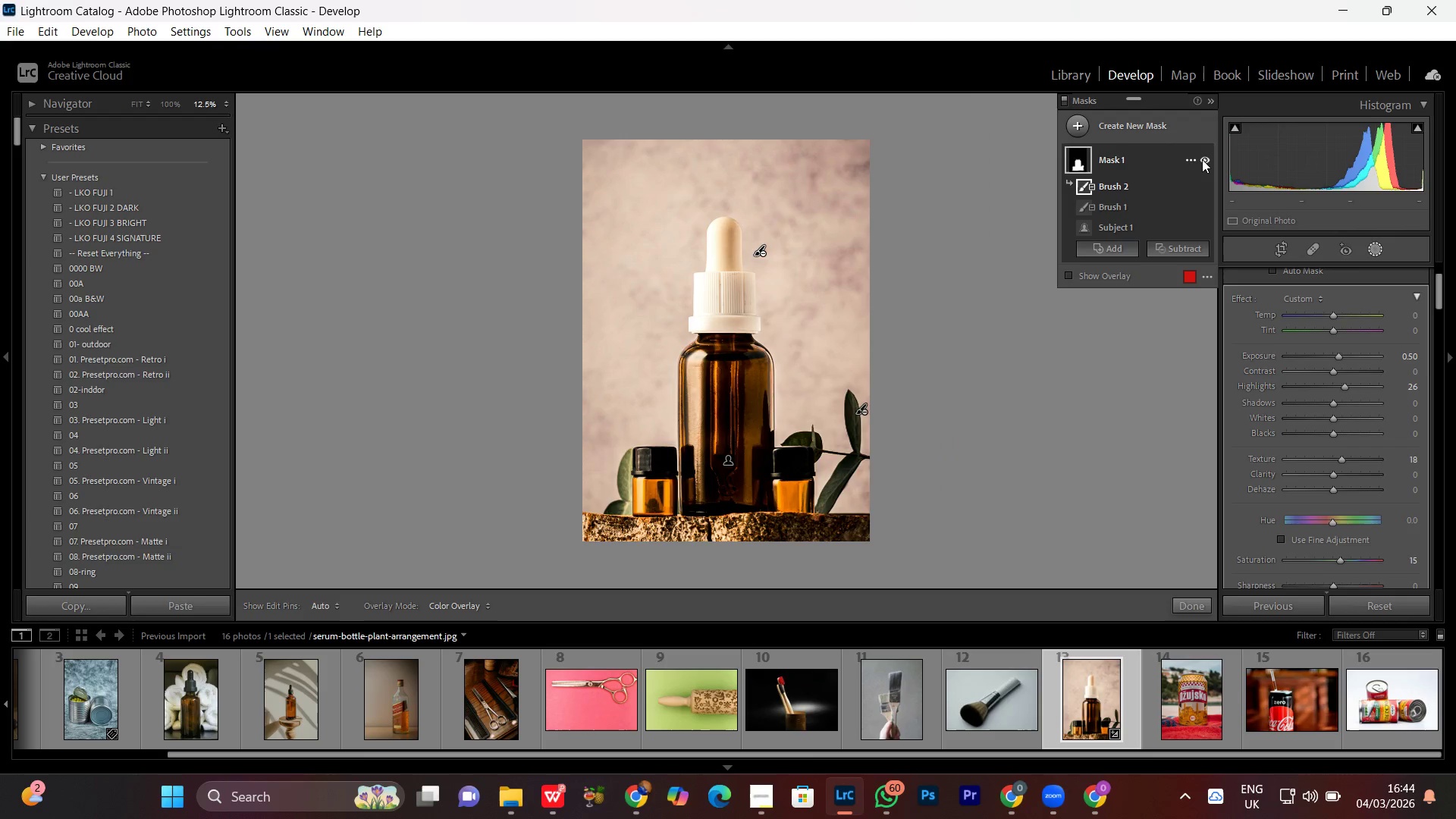 
double_click([1202, 159])
 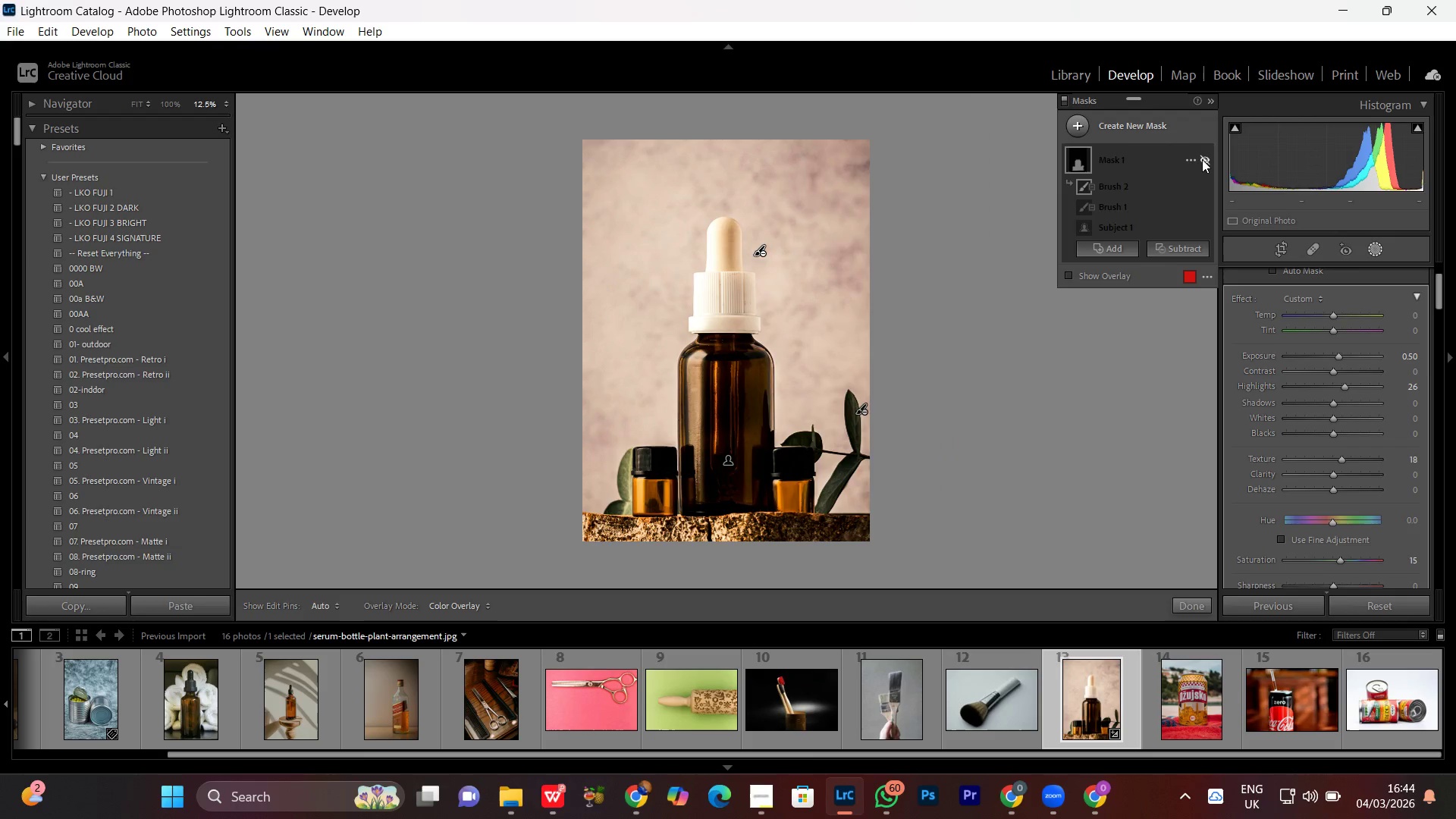 
triple_click([1202, 159])
 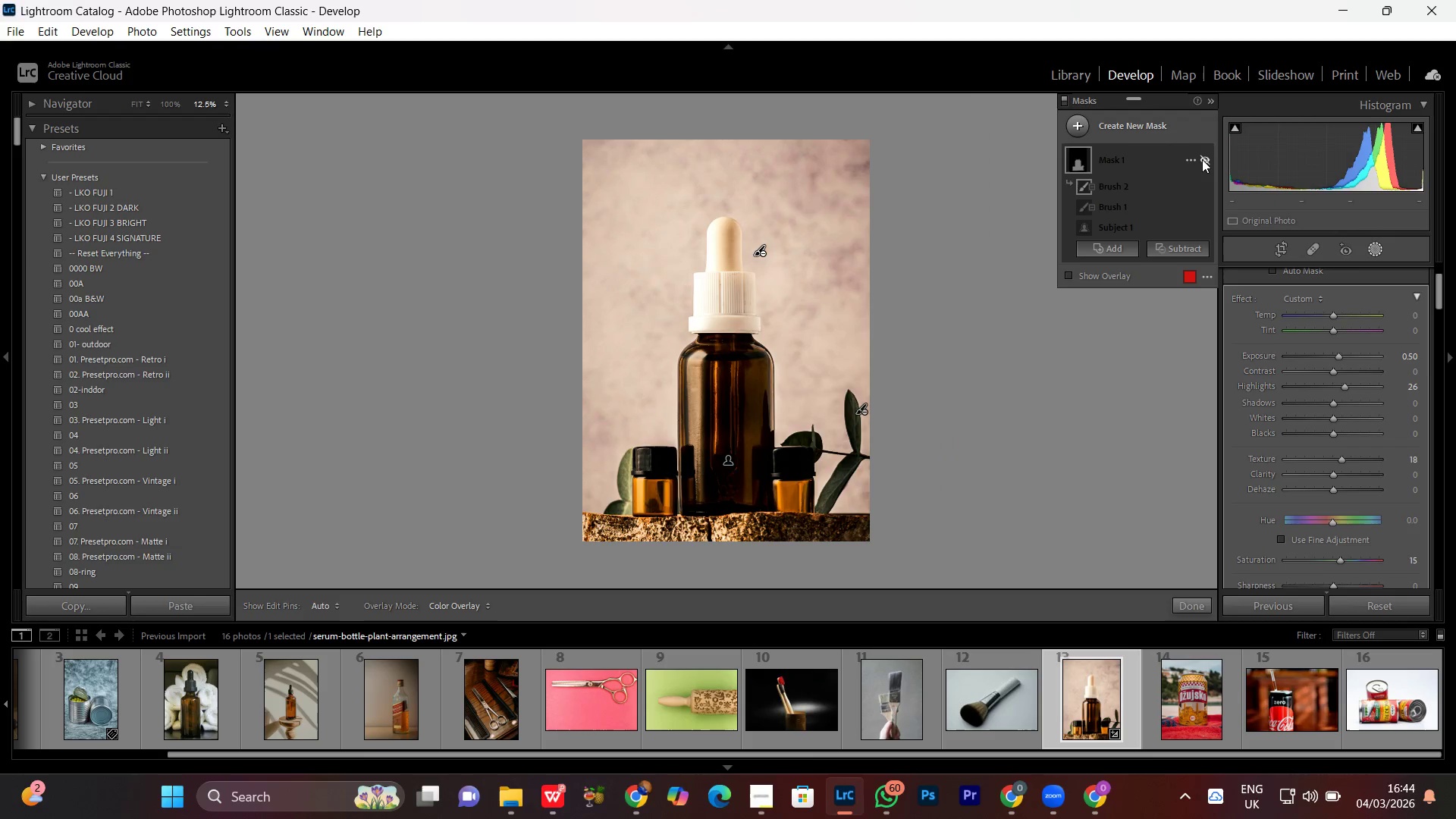 
double_click([1202, 159])
 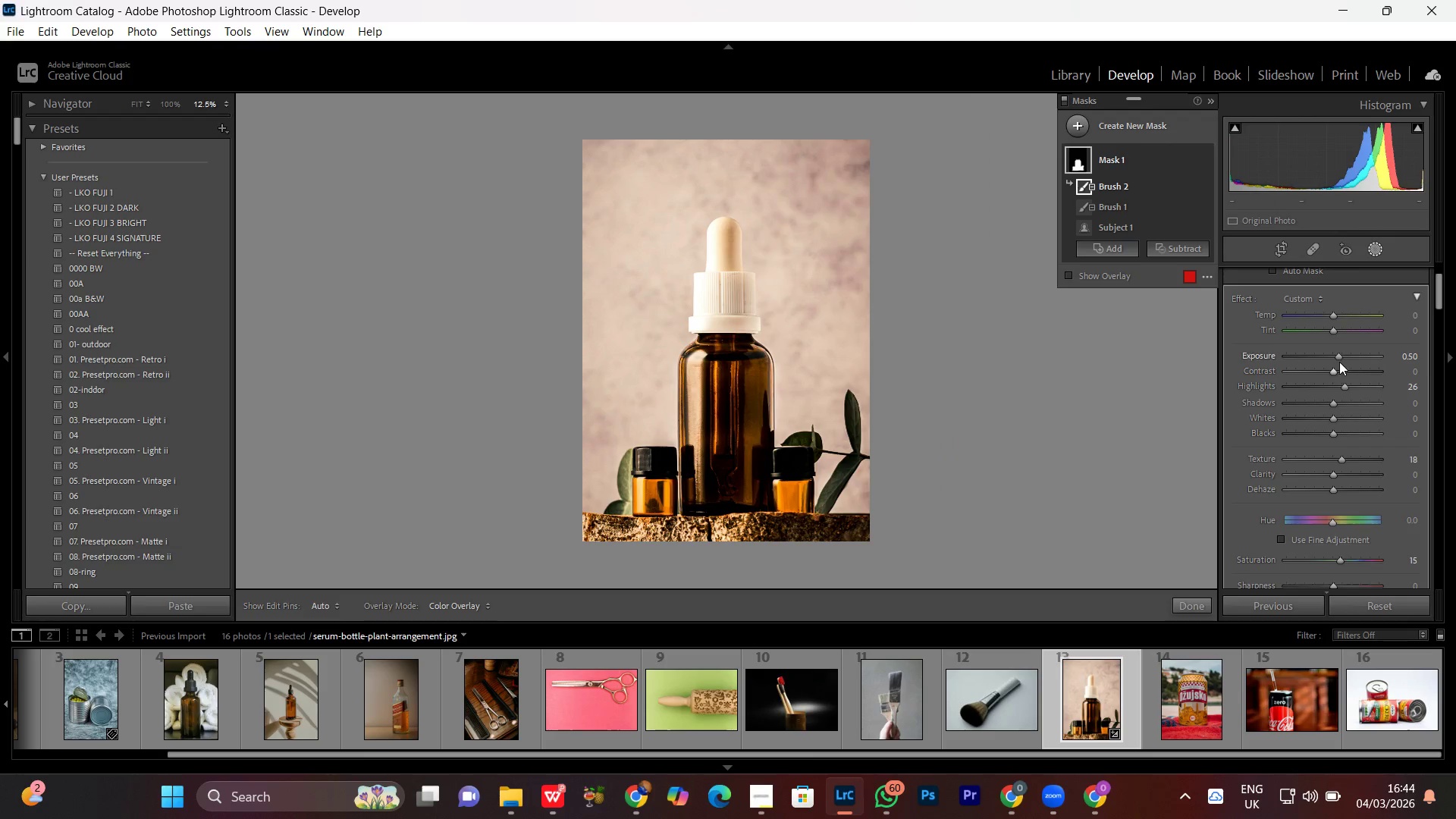 
wait(6.06)
 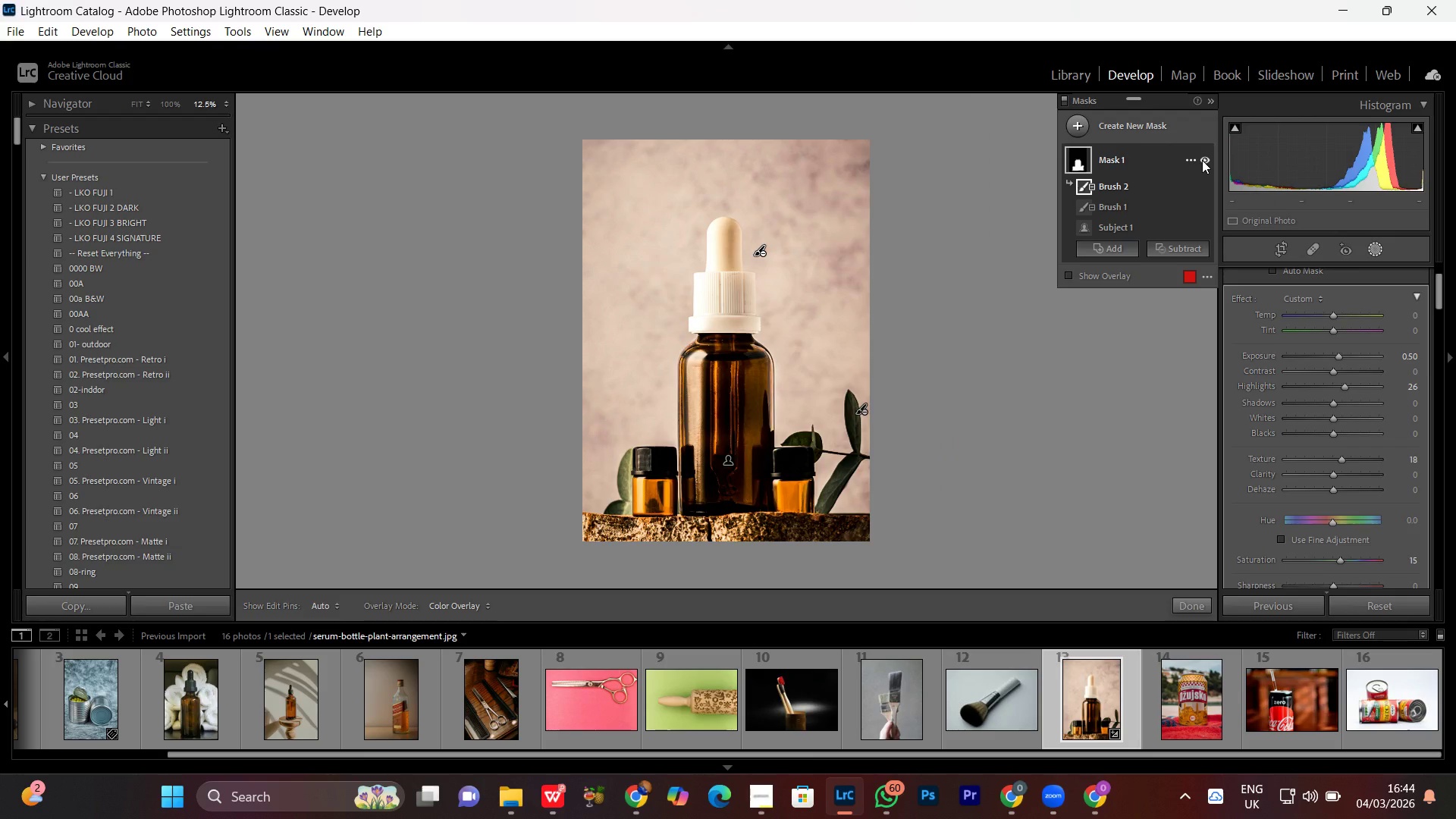 
left_click([1338, 359])
 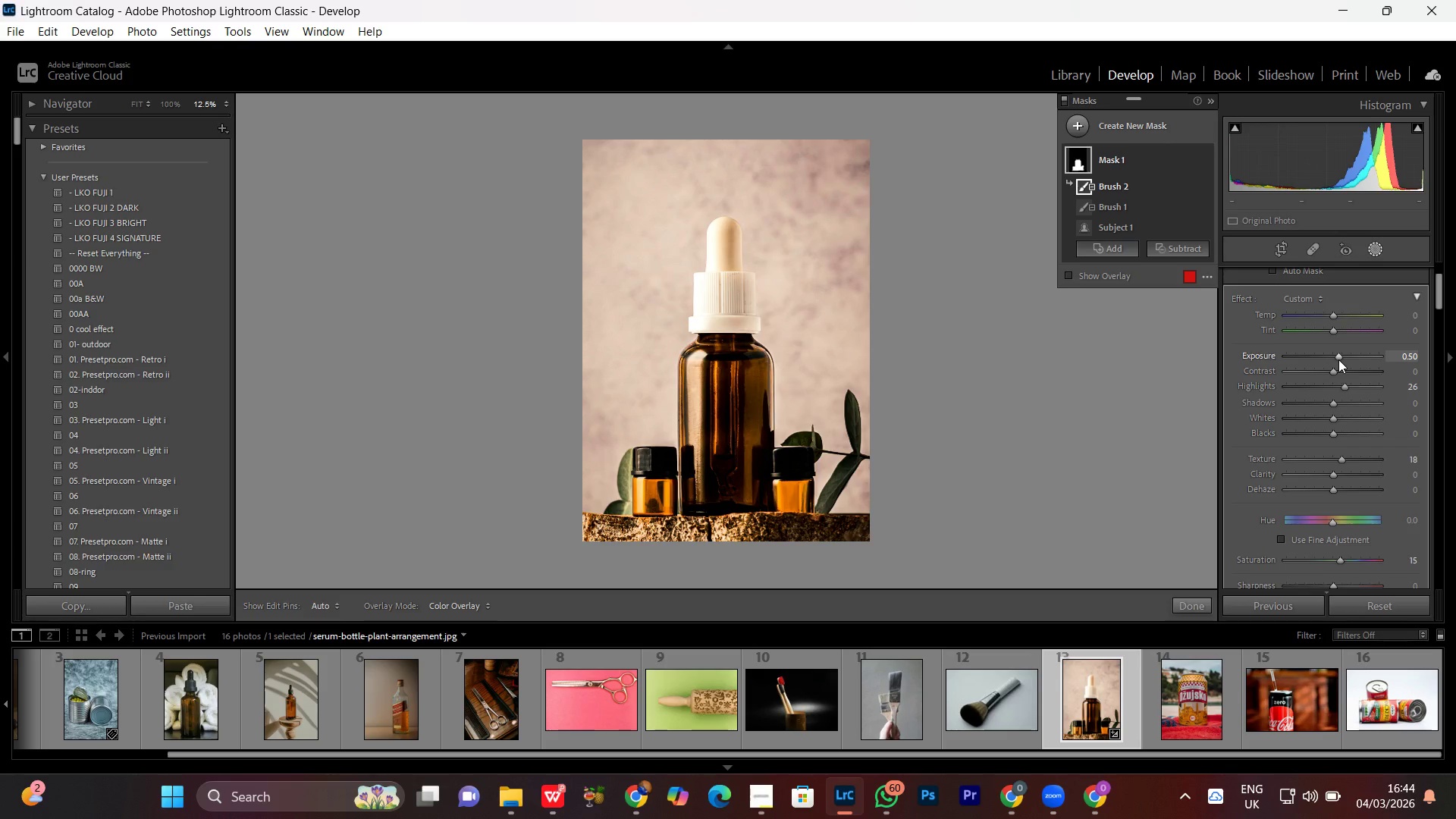 
scroll: coordinate [1338, 359], scroll_direction: up, amount: 1.0
 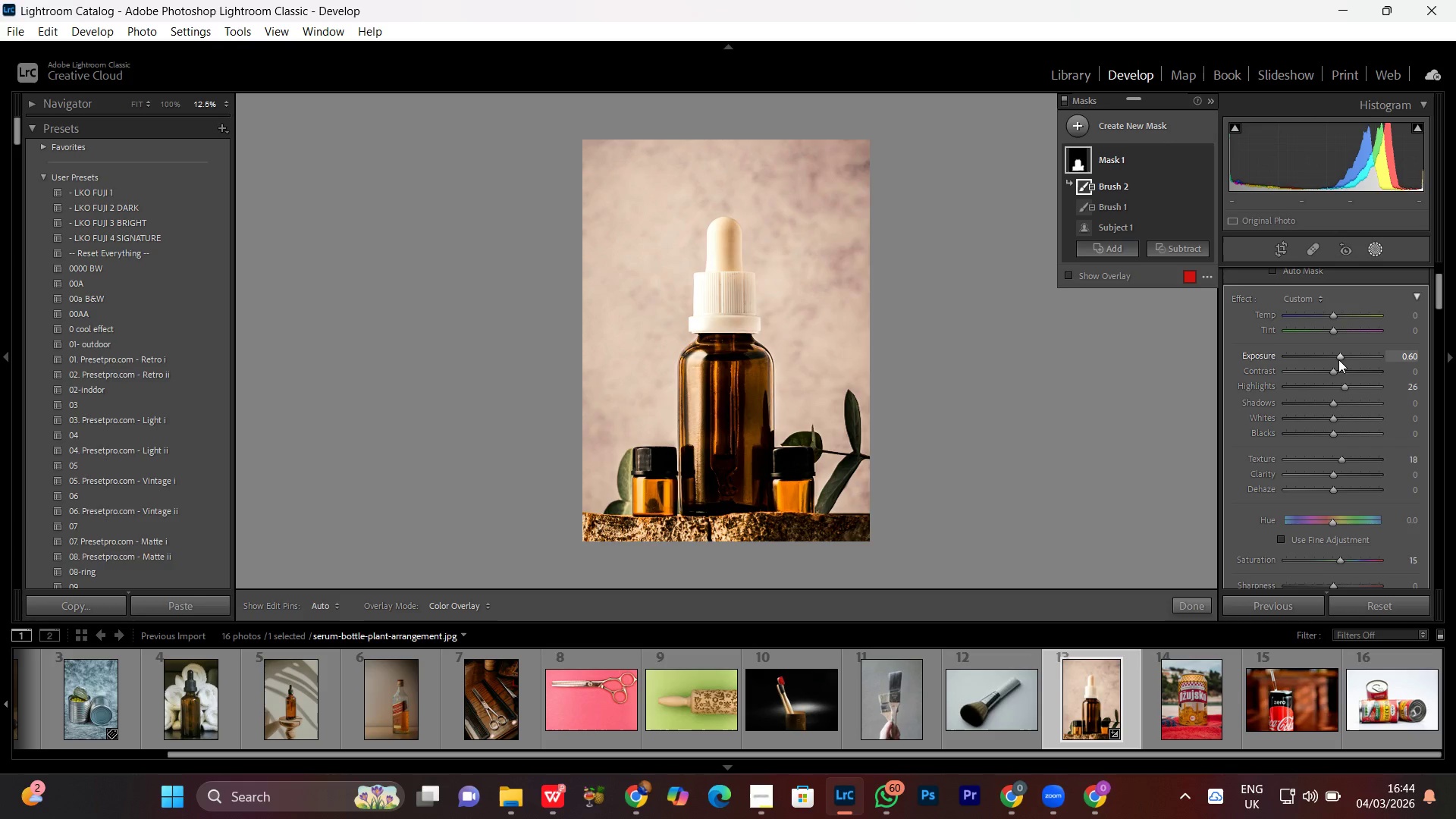 
scroll: coordinate [1338, 359], scroll_direction: down, amount: 1.0
 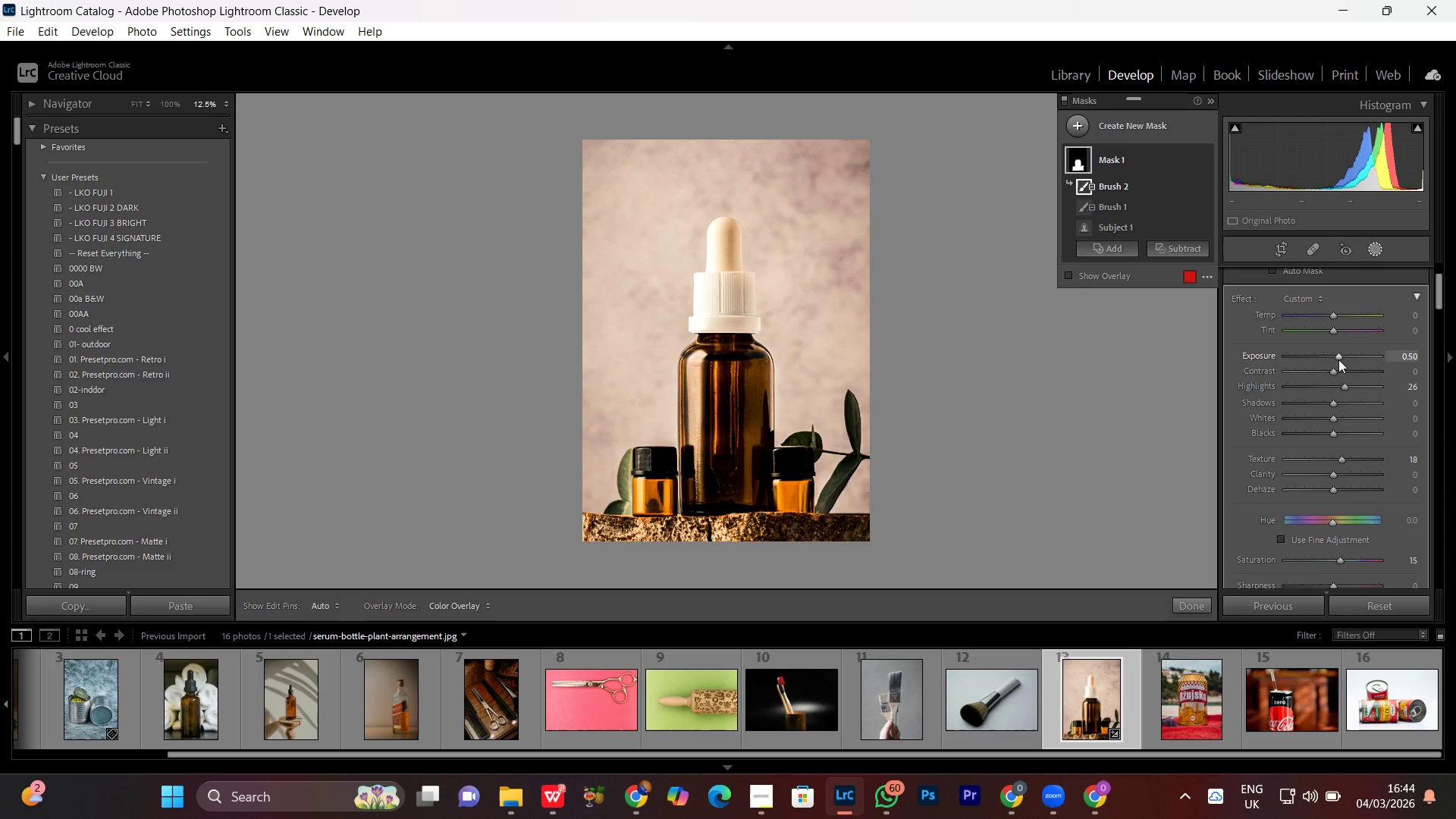 
scroll: coordinate [1338, 359], scroll_direction: up, amount: 1.0
 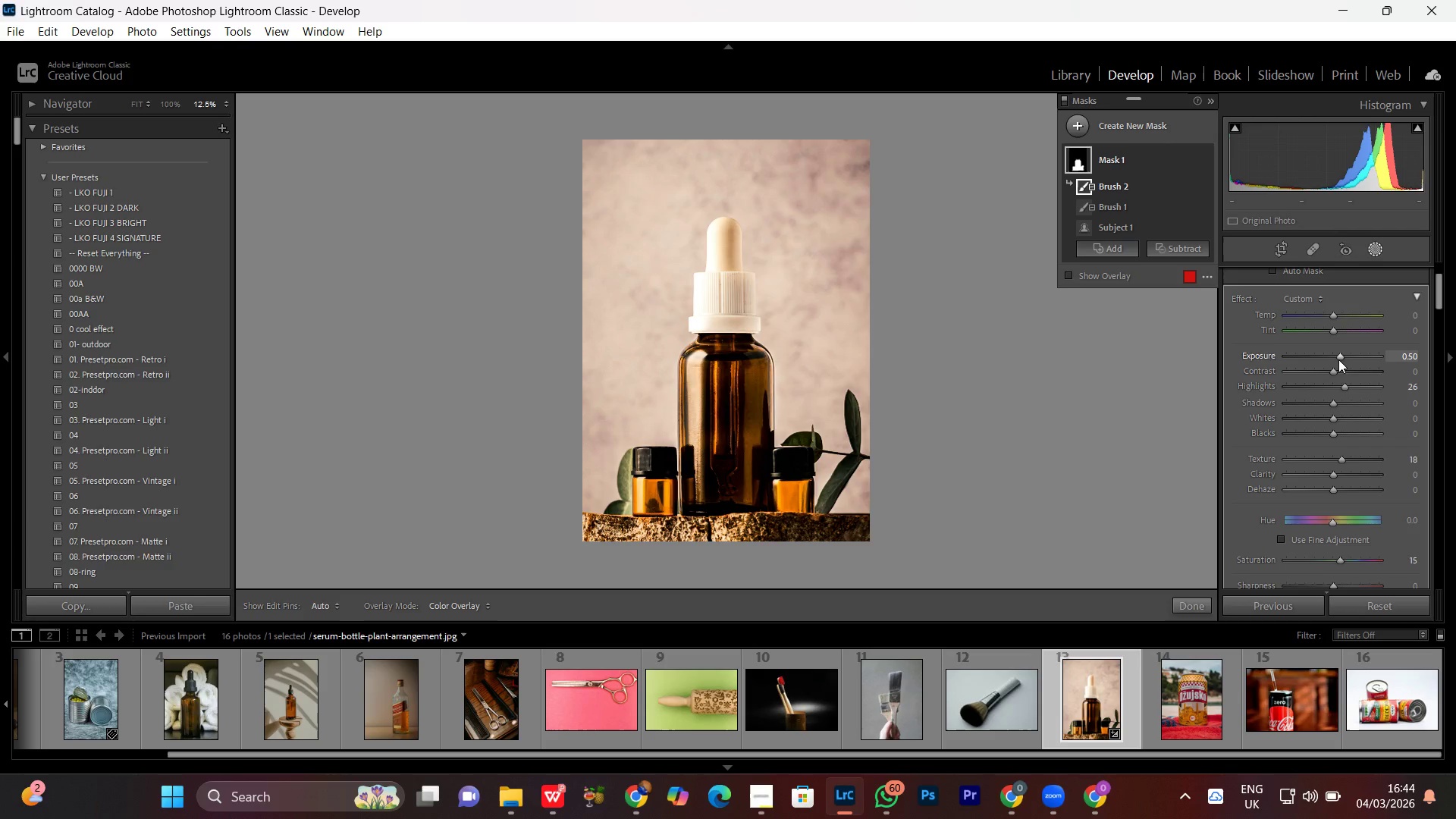 
scroll: coordinate [1338, 359], scroll_direction: down, amount: 1.0
 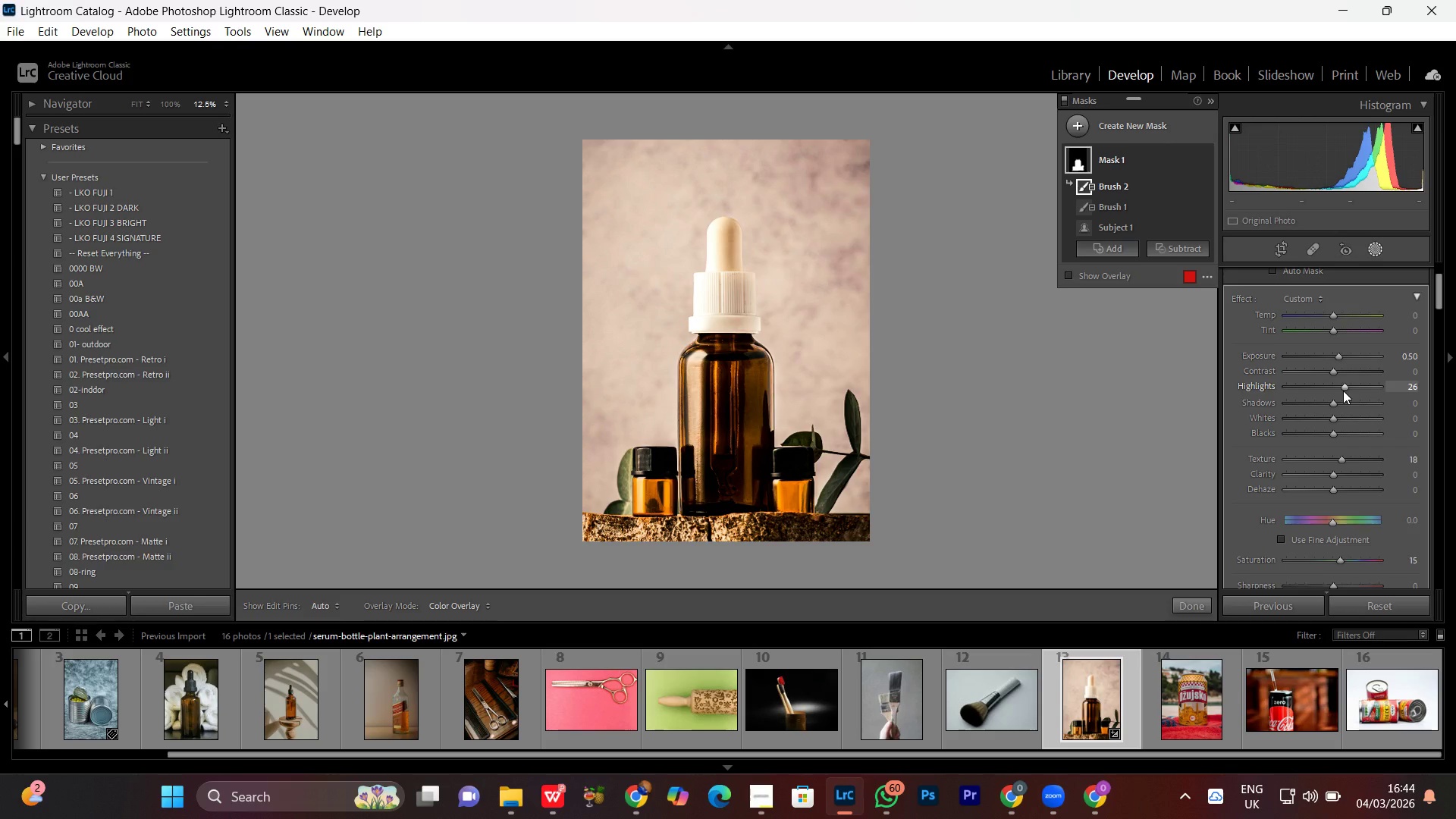 
left_click([1343, 391])
 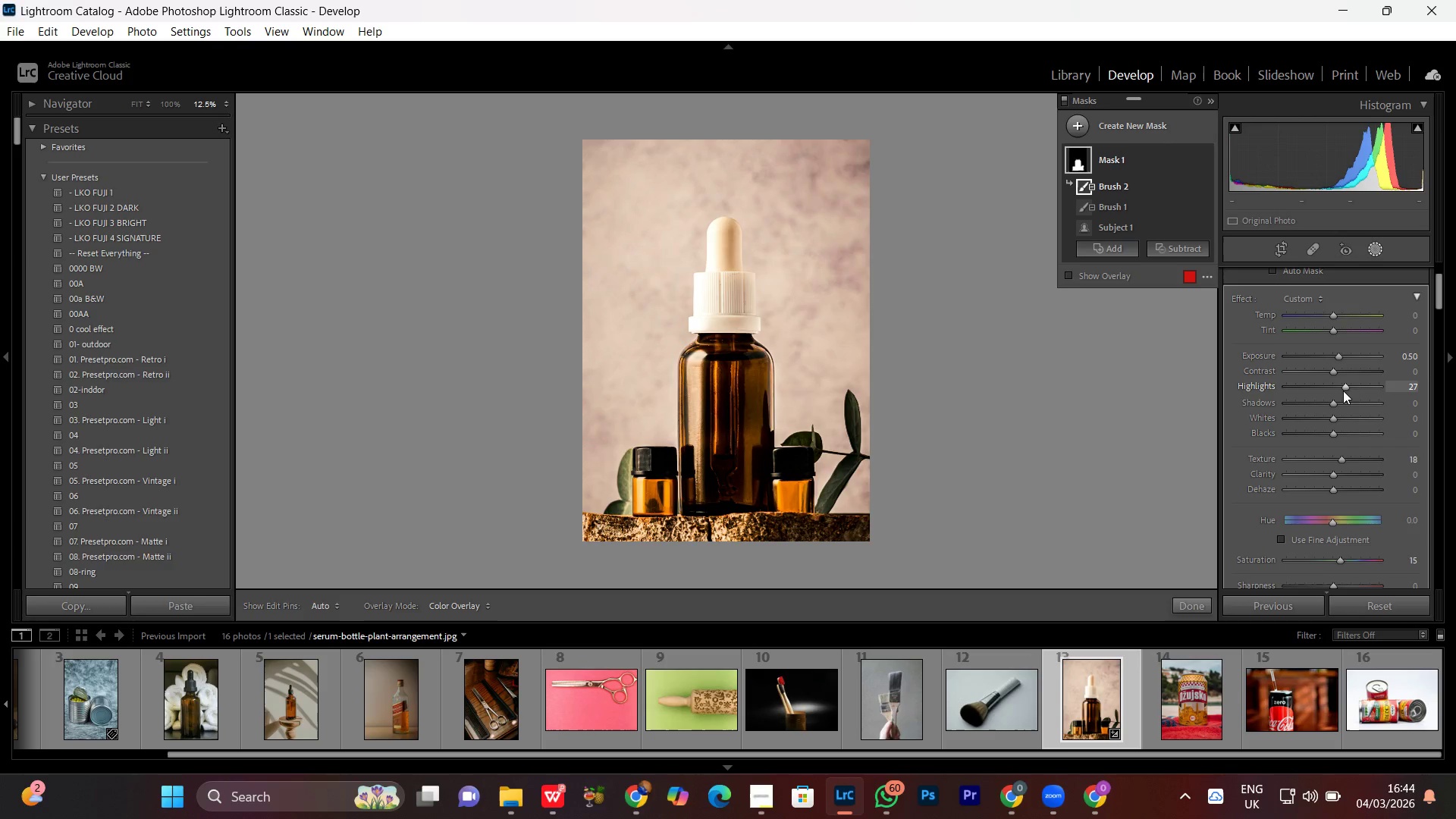 
scroll: coordinate [1343, 391], scroll_direction: up, amount: 2.0
 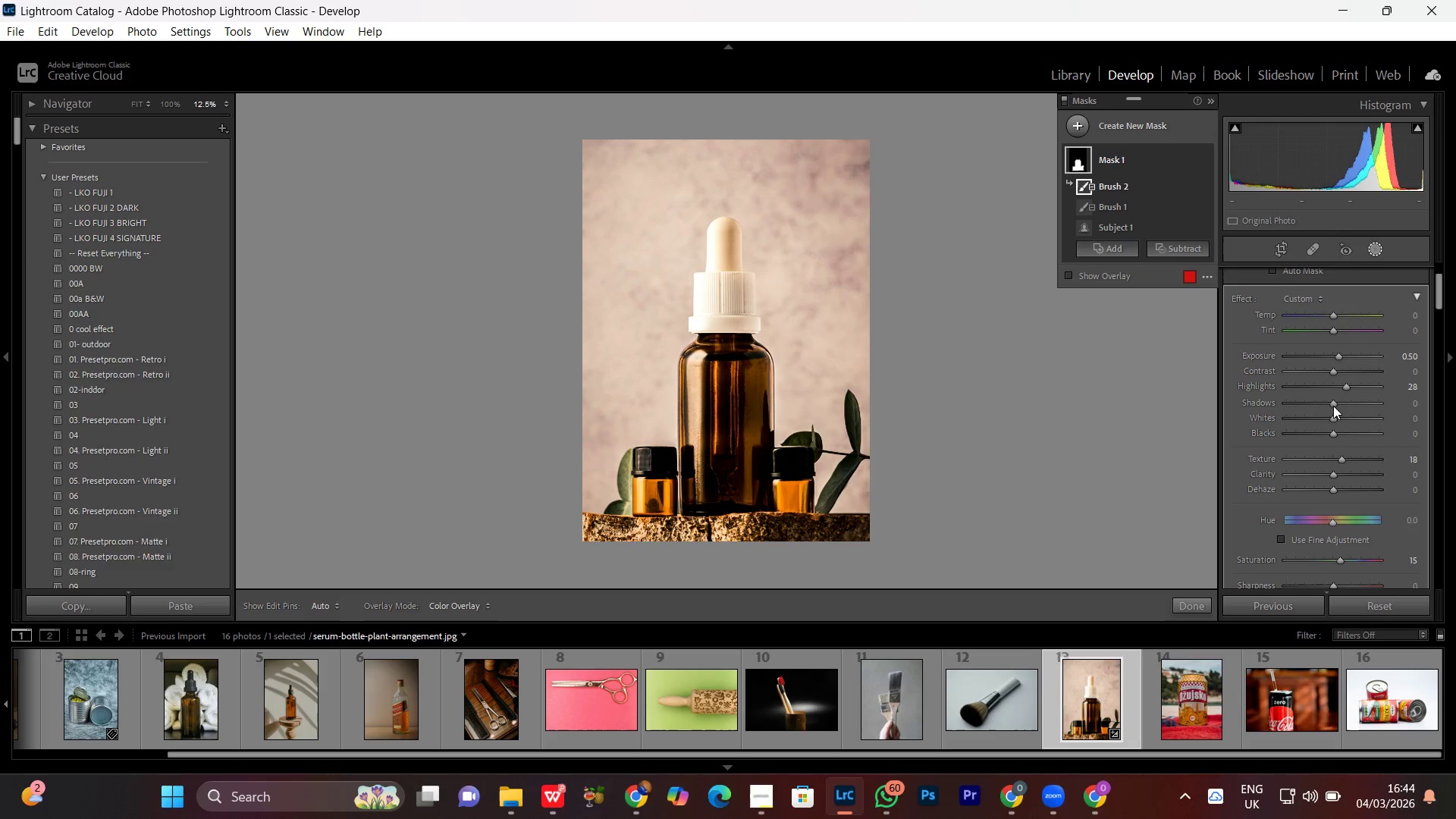 
left_click([1334, 405])
 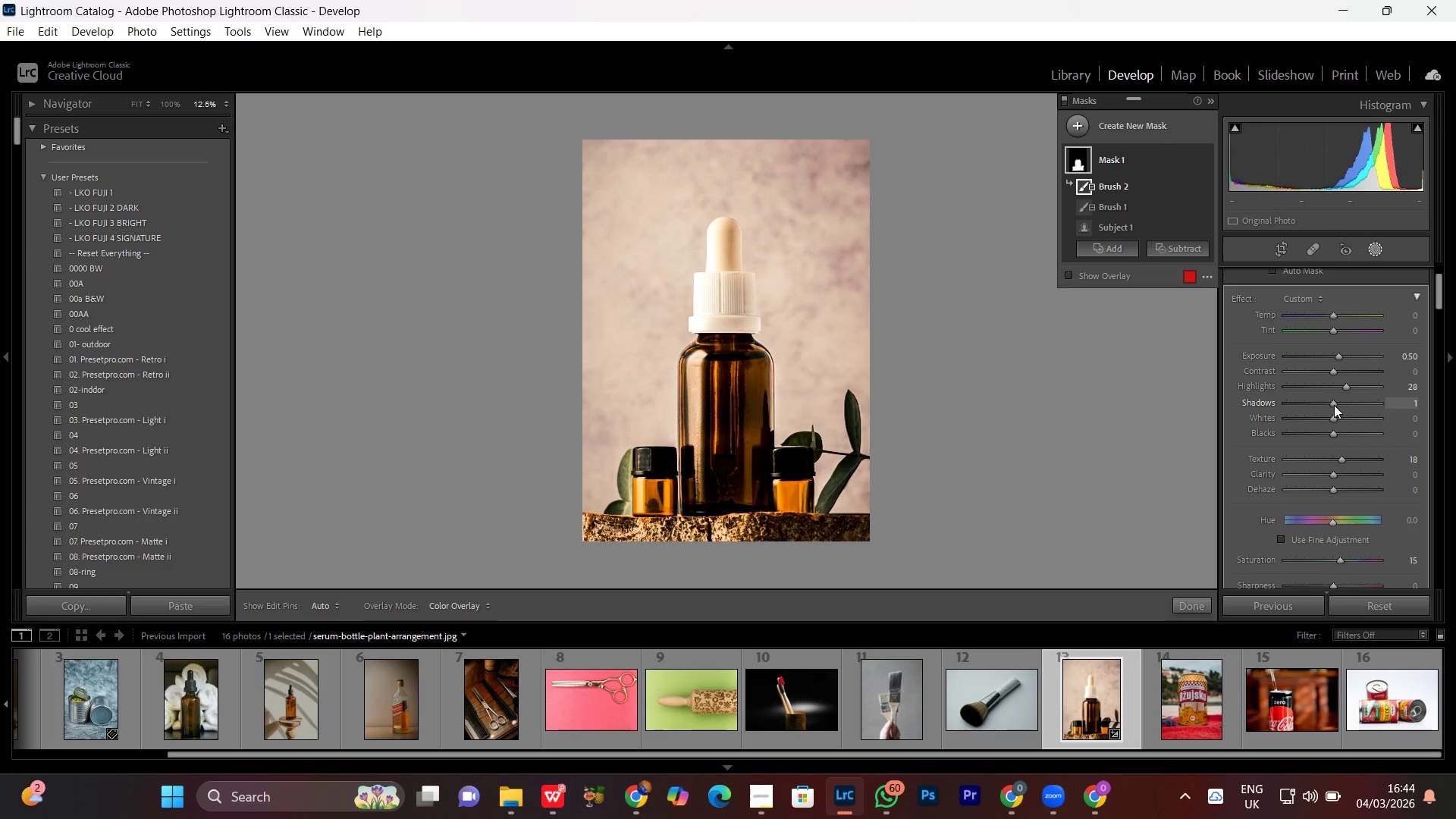 
scroll: coordinate [1334, 405], scroll_direction: up, amount: 11.0
 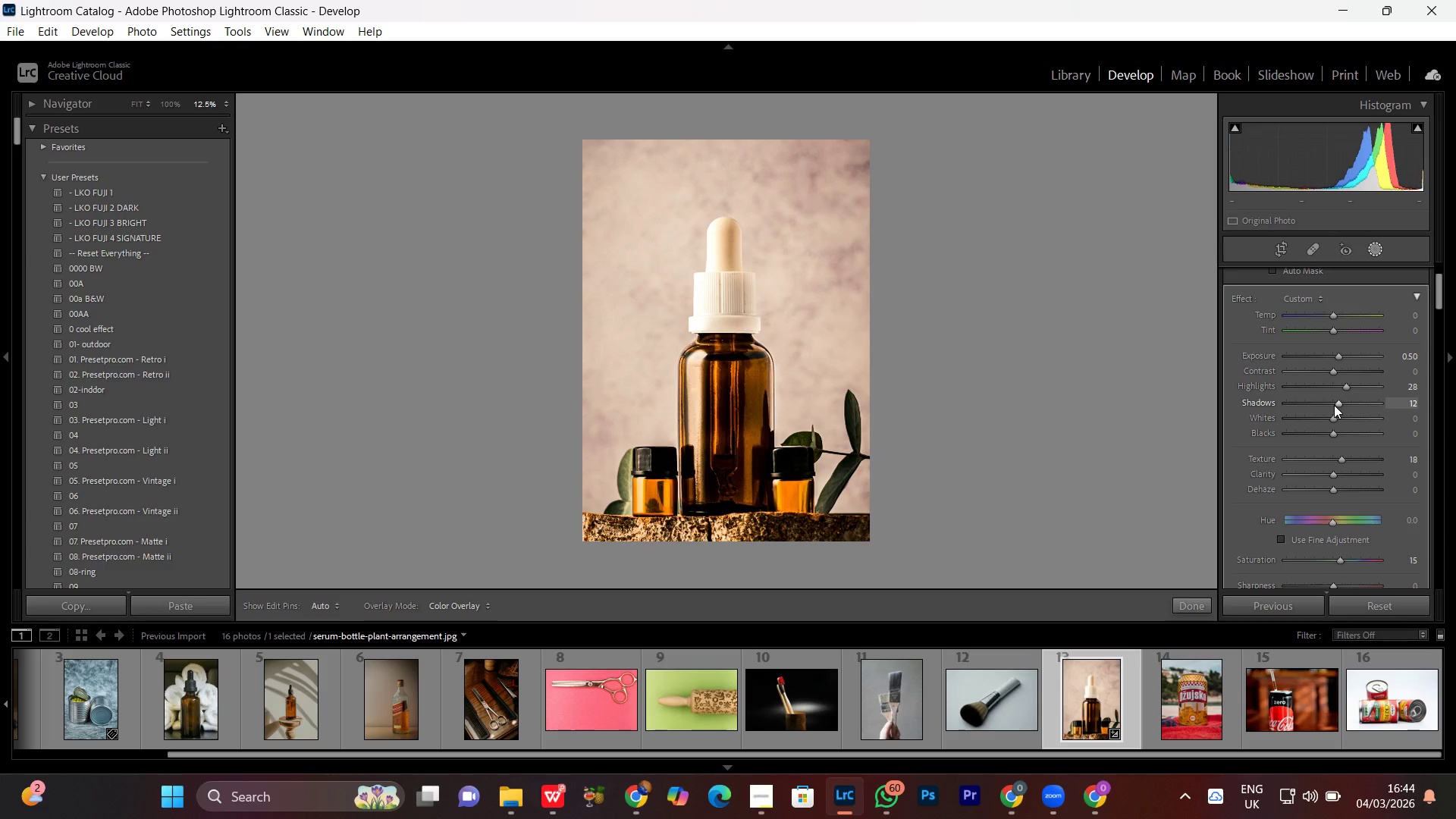 
scroll: coordinate [1334, 405], scroll_direction: down, amount: 1.0
 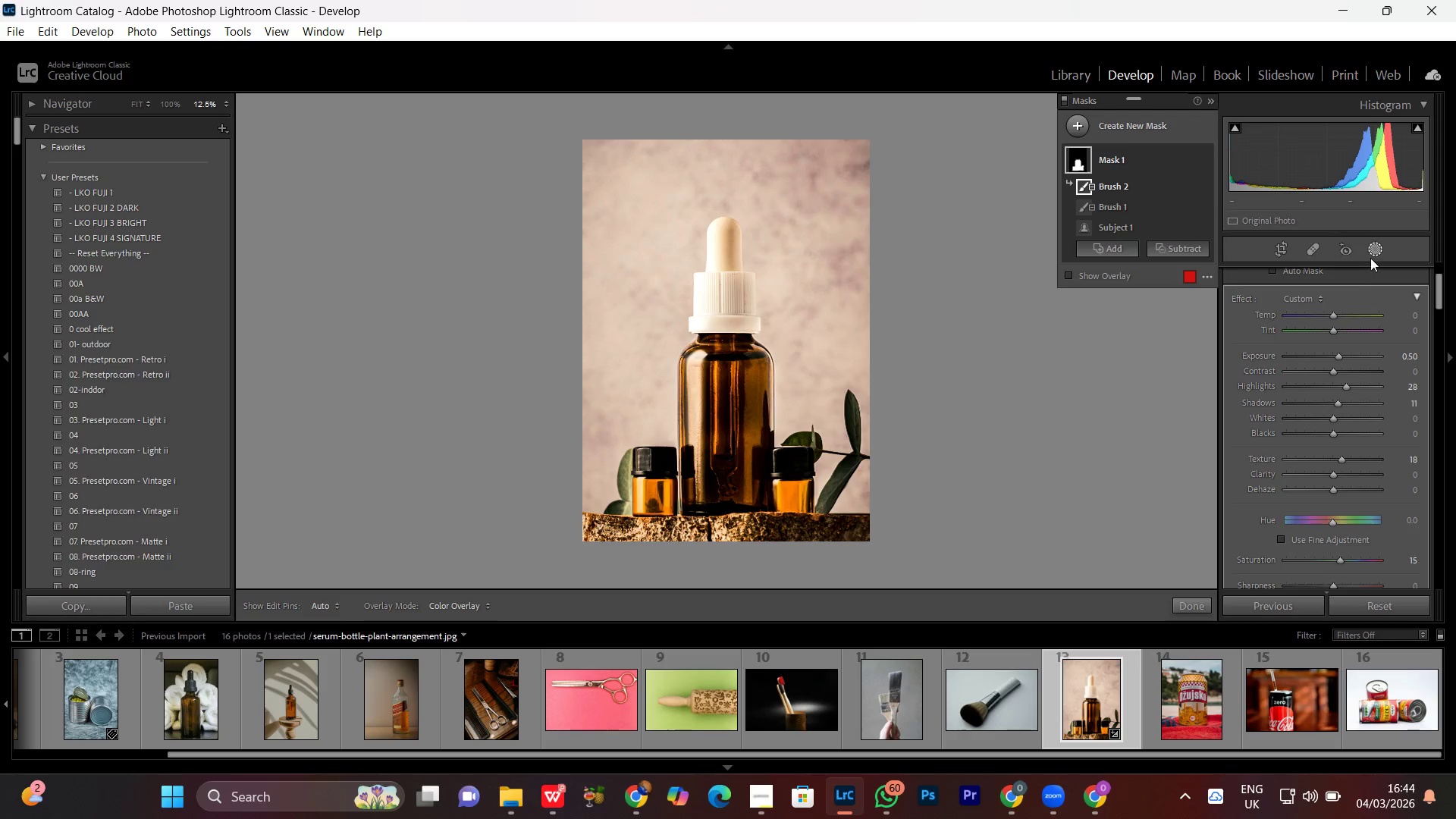 
wait(7.24)
 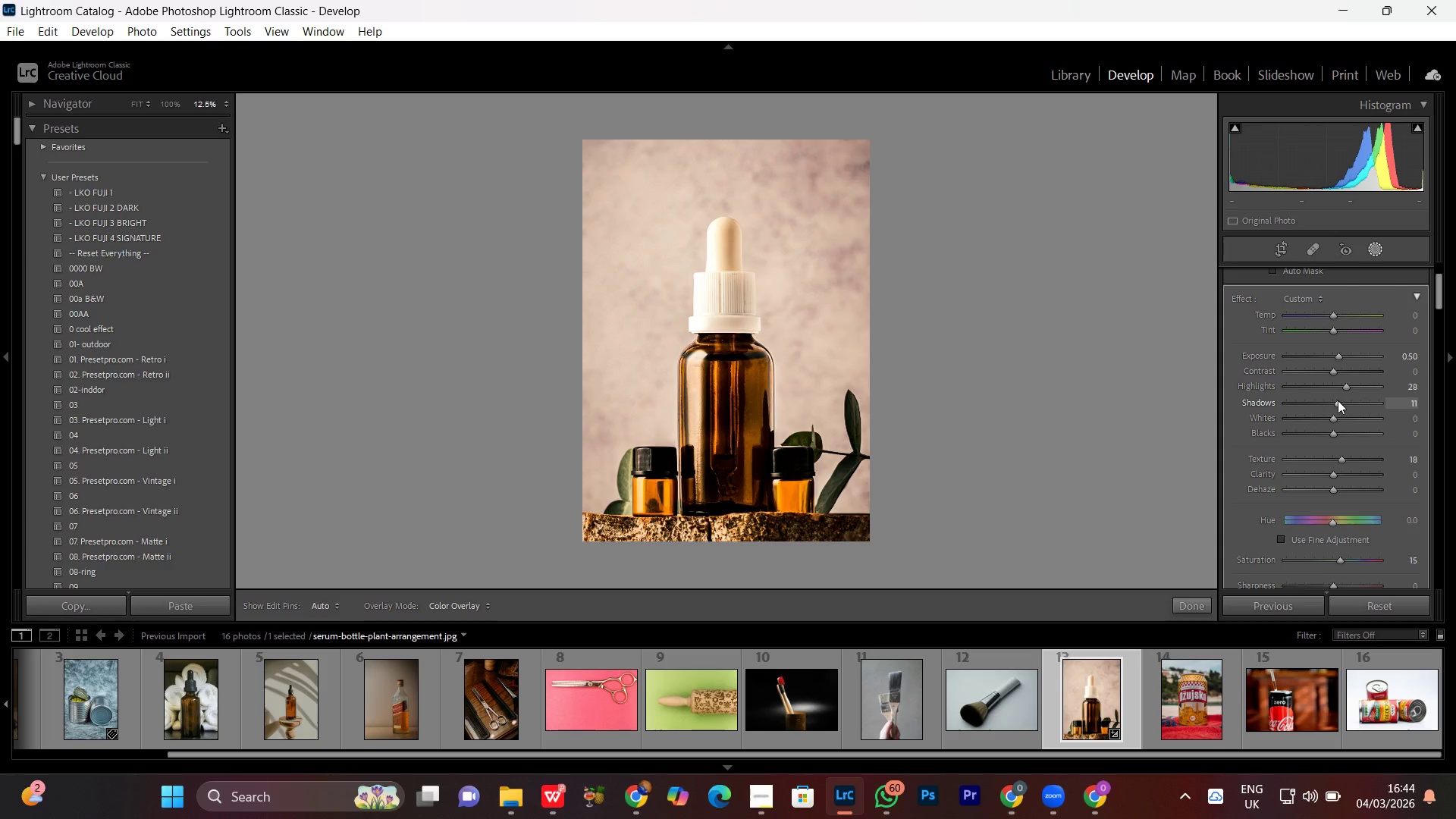 
left_click([1153, 127])
 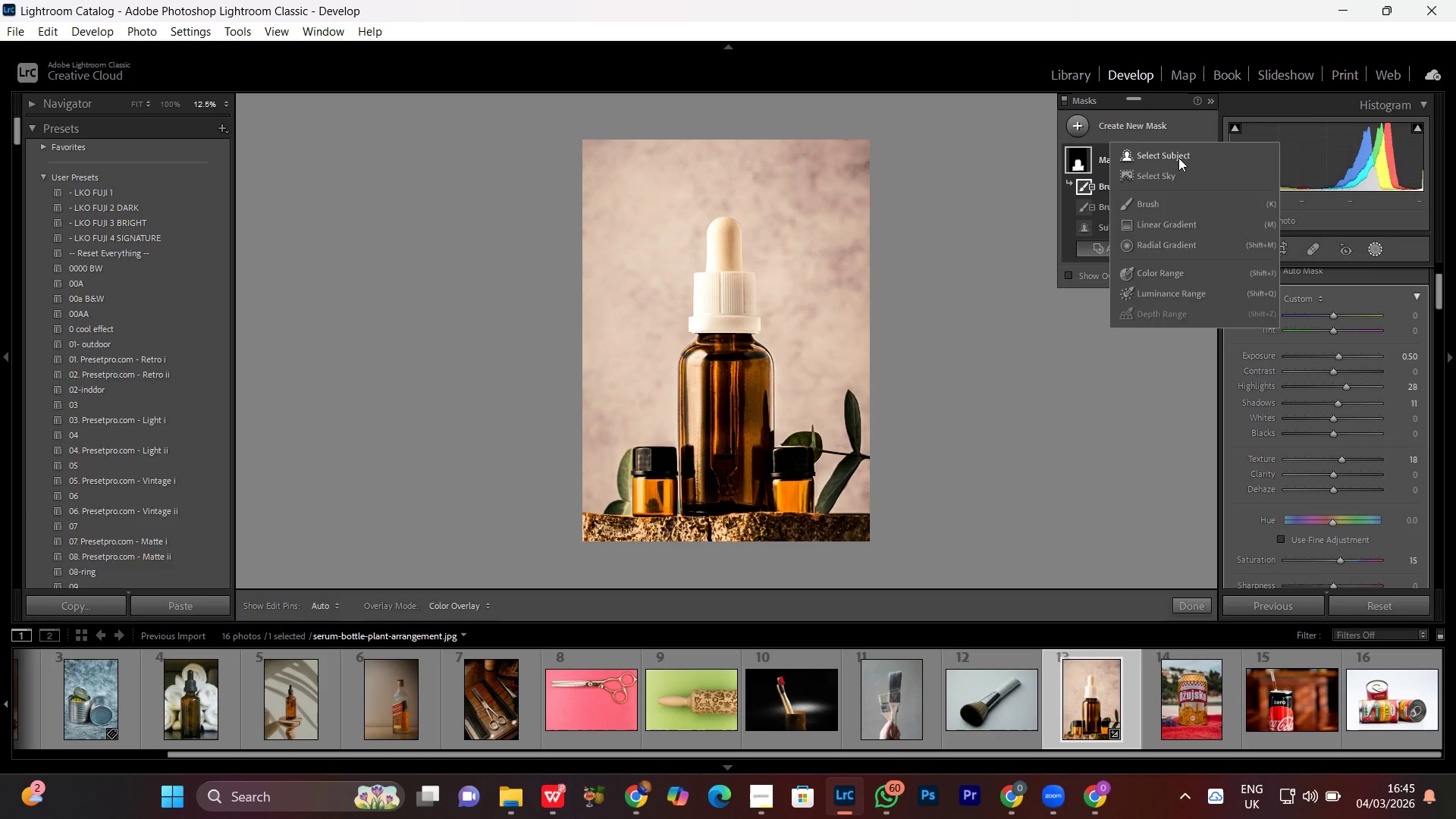 
left_click([1172, 156])
 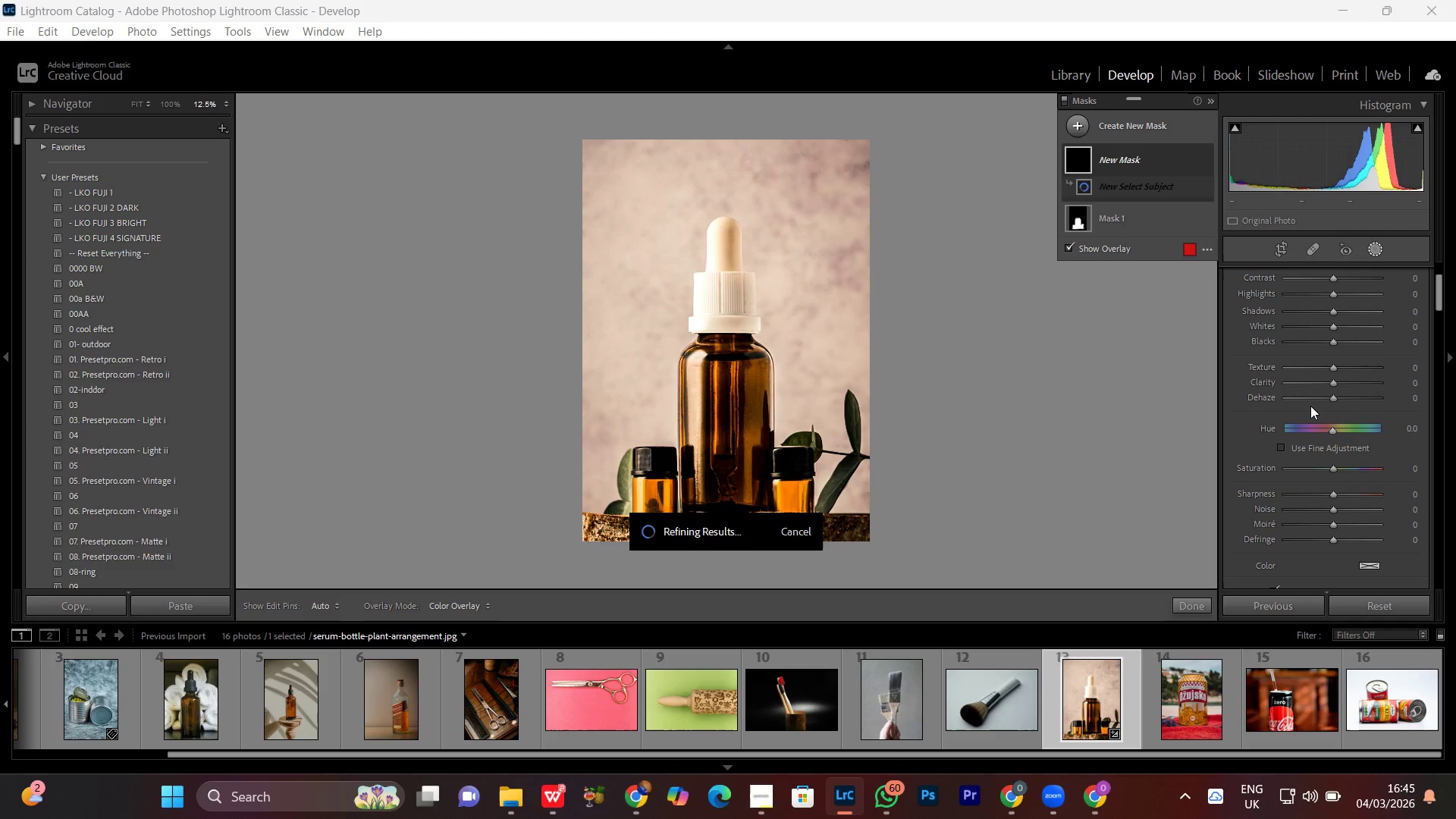 
wait(14.08)
 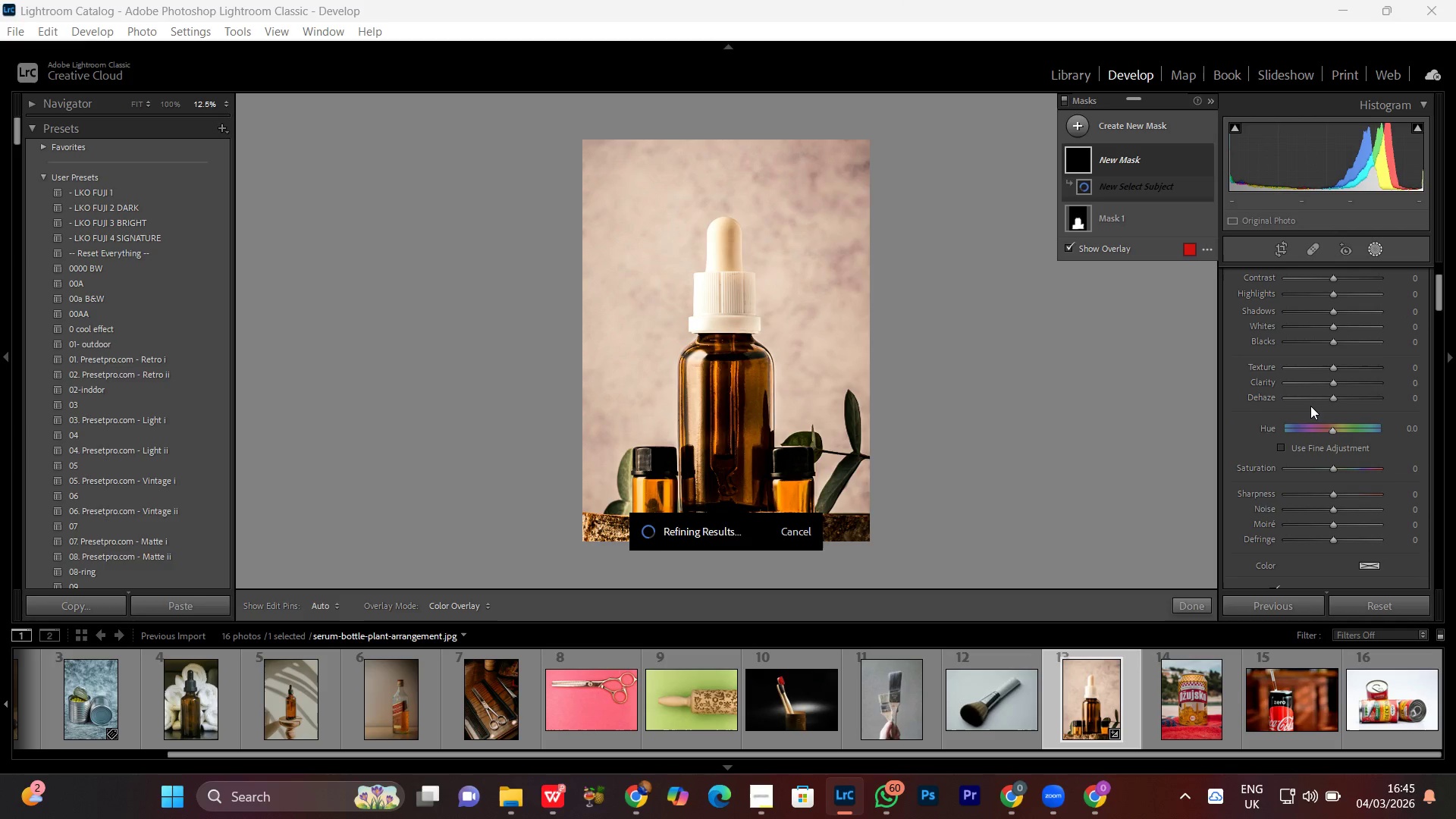 
scroll: coordinate [1400, 347], scroll_direction: up, amount: 8.0
 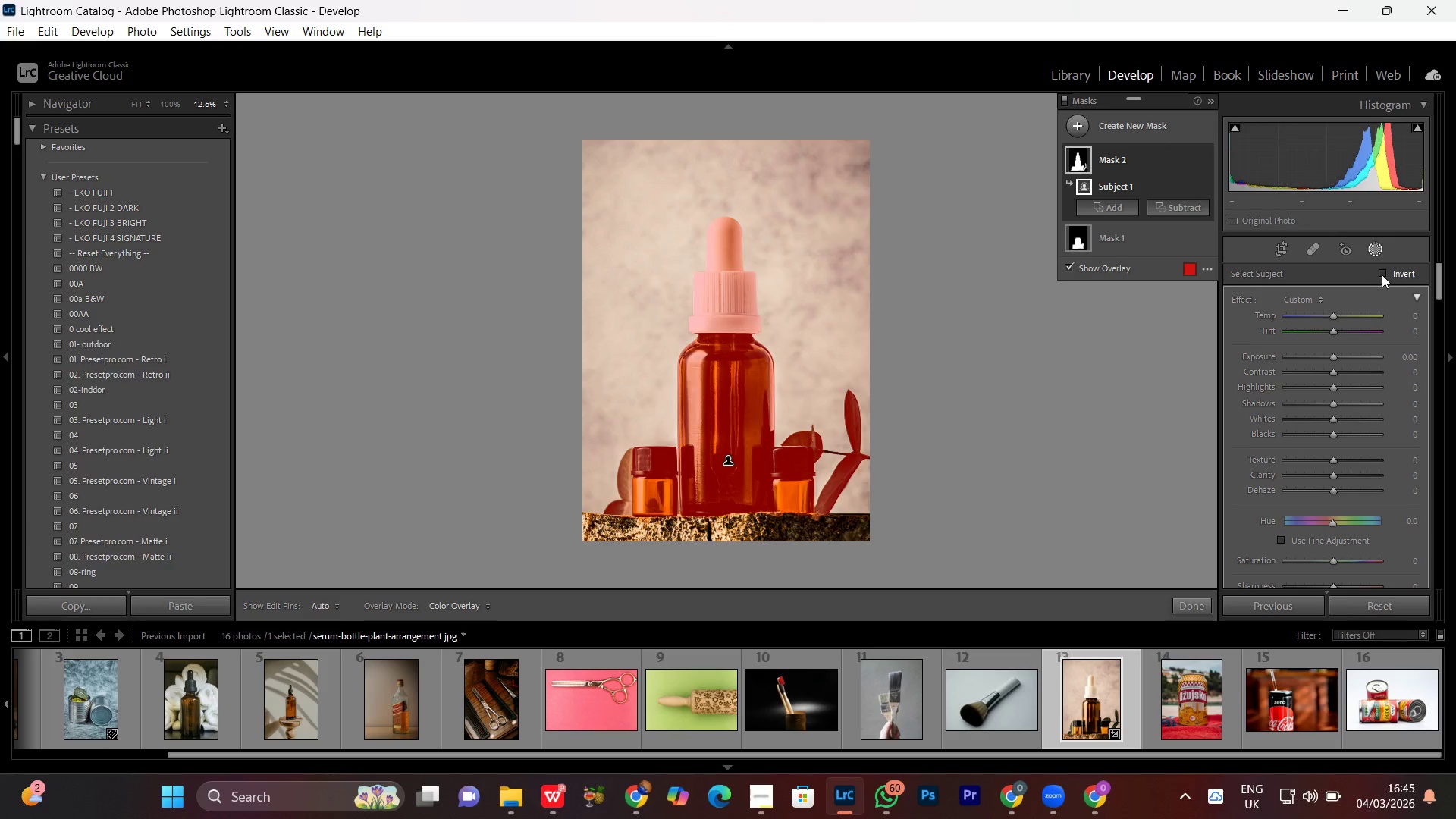 
left_click([1382, 273])
 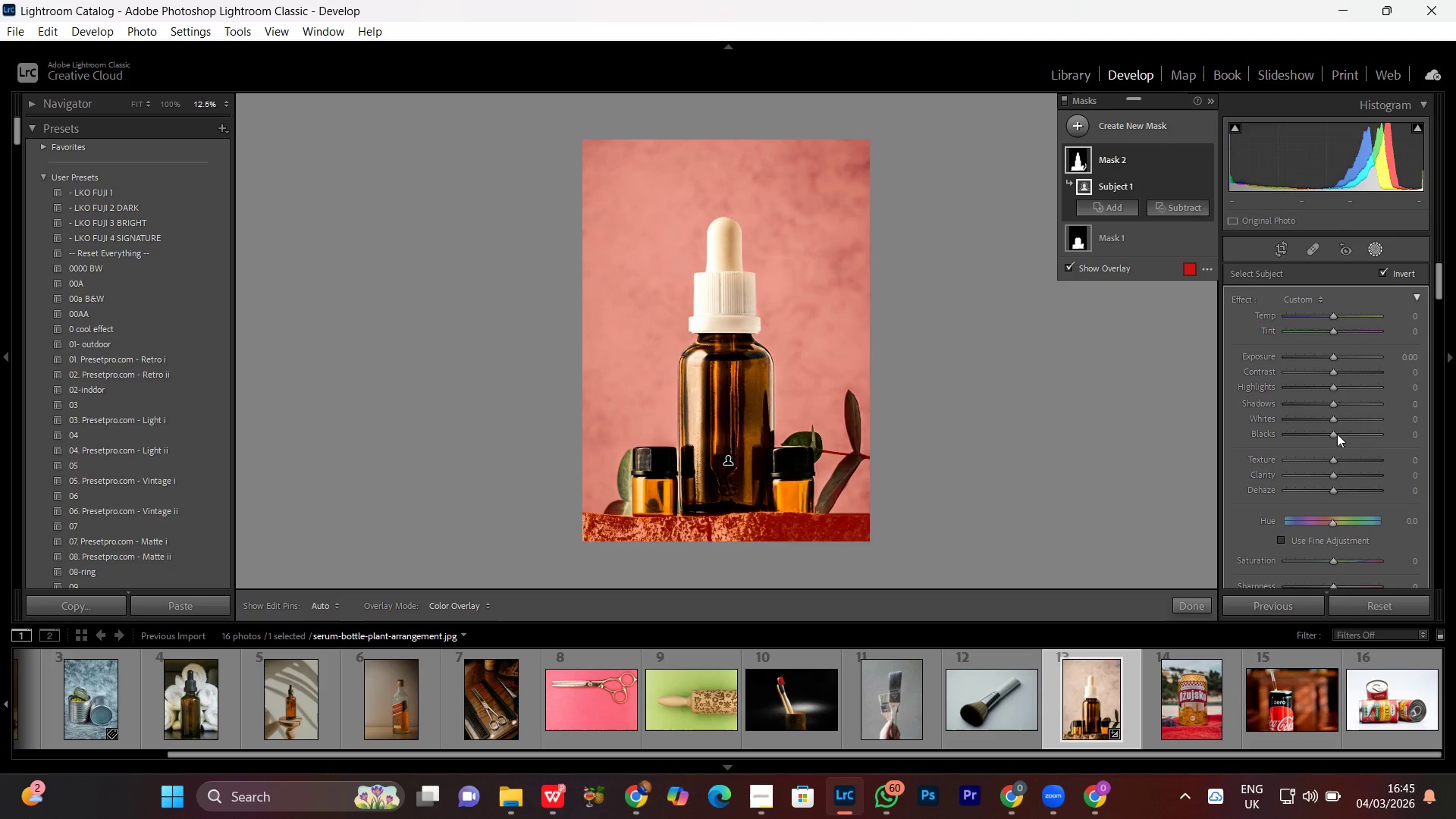 
scroll: coordinate [1338, 436], scroll_direction: down, amount: 1.0
 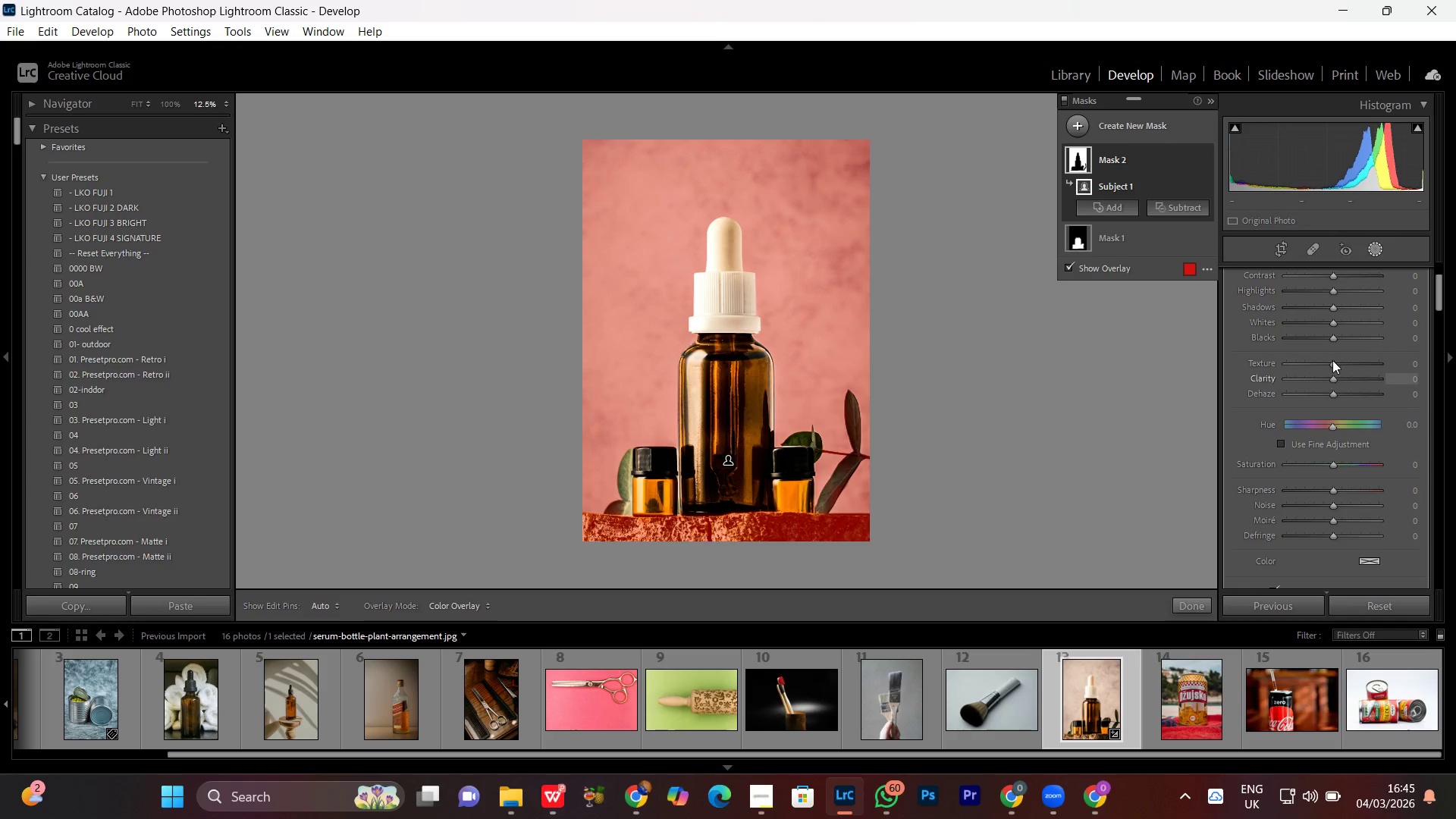 
left_click_drag(start_coordinate=[1328, 359], to_coordinate=[1315, 364])
 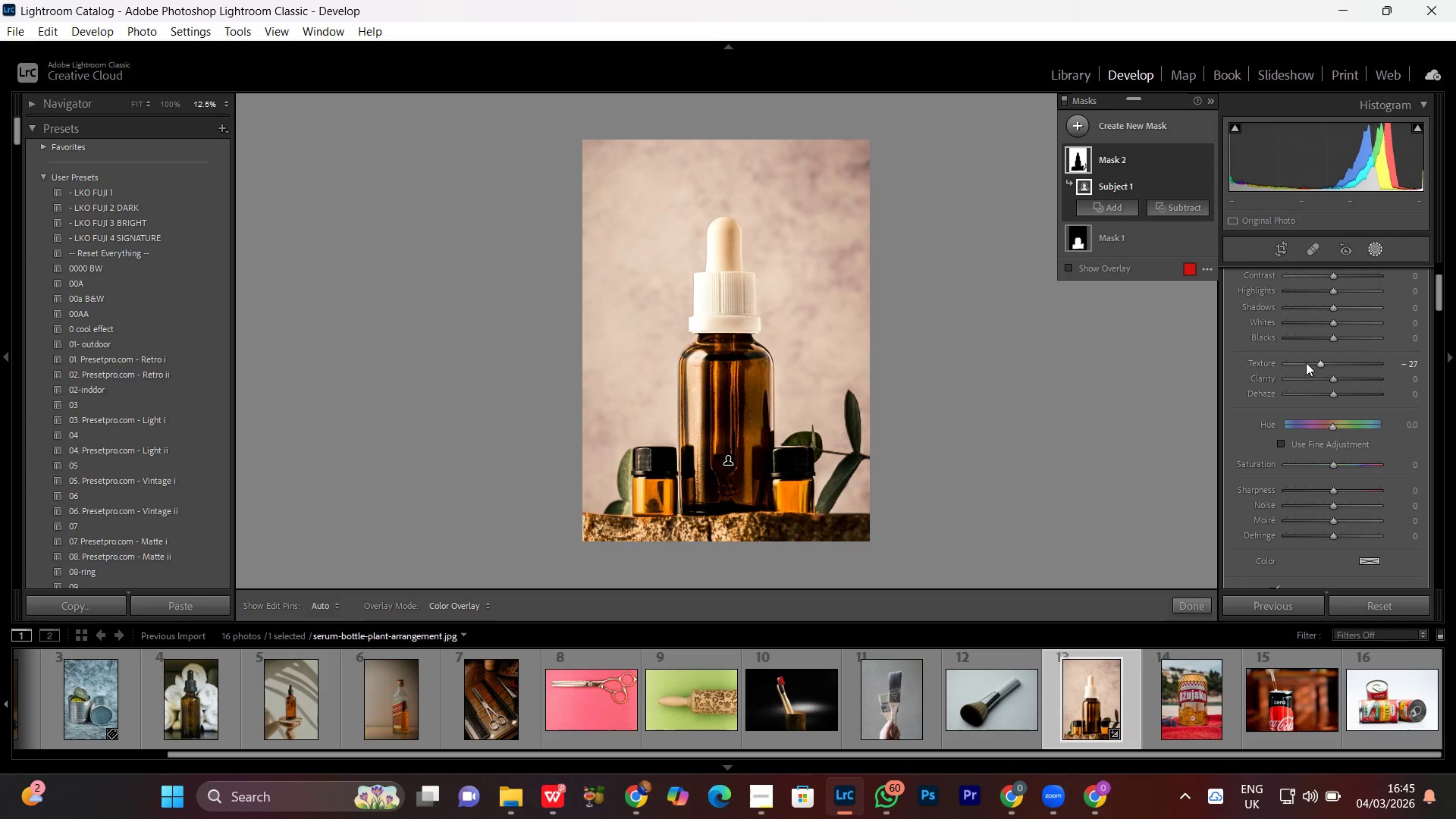 
left_click_drag(start_coordinate=[1306, 361], to_coordinate=[1316, 369])
 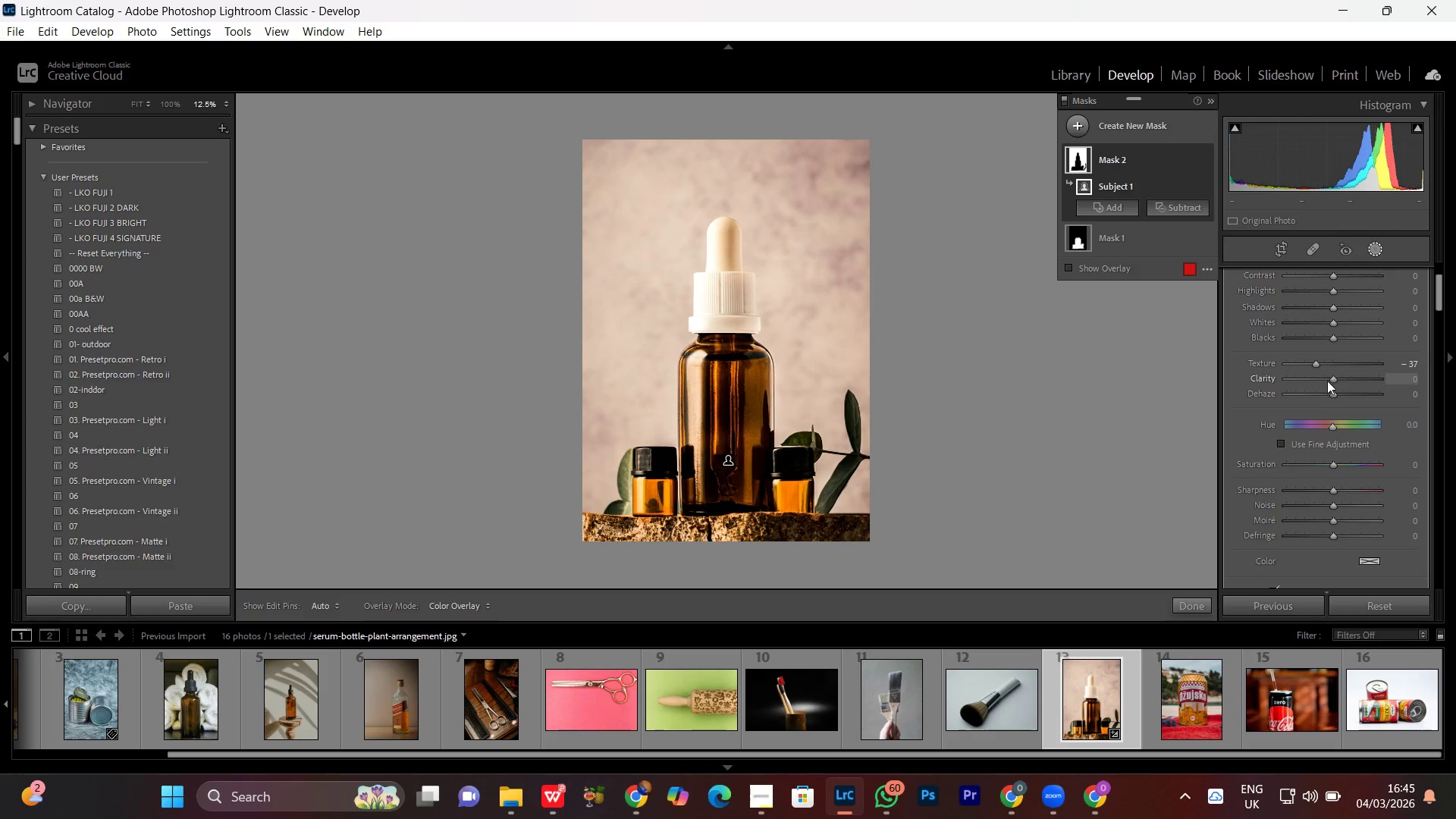 
left_click_drag(start_coordinate=[1323, 377], to_coordinate=[1320, 378])
 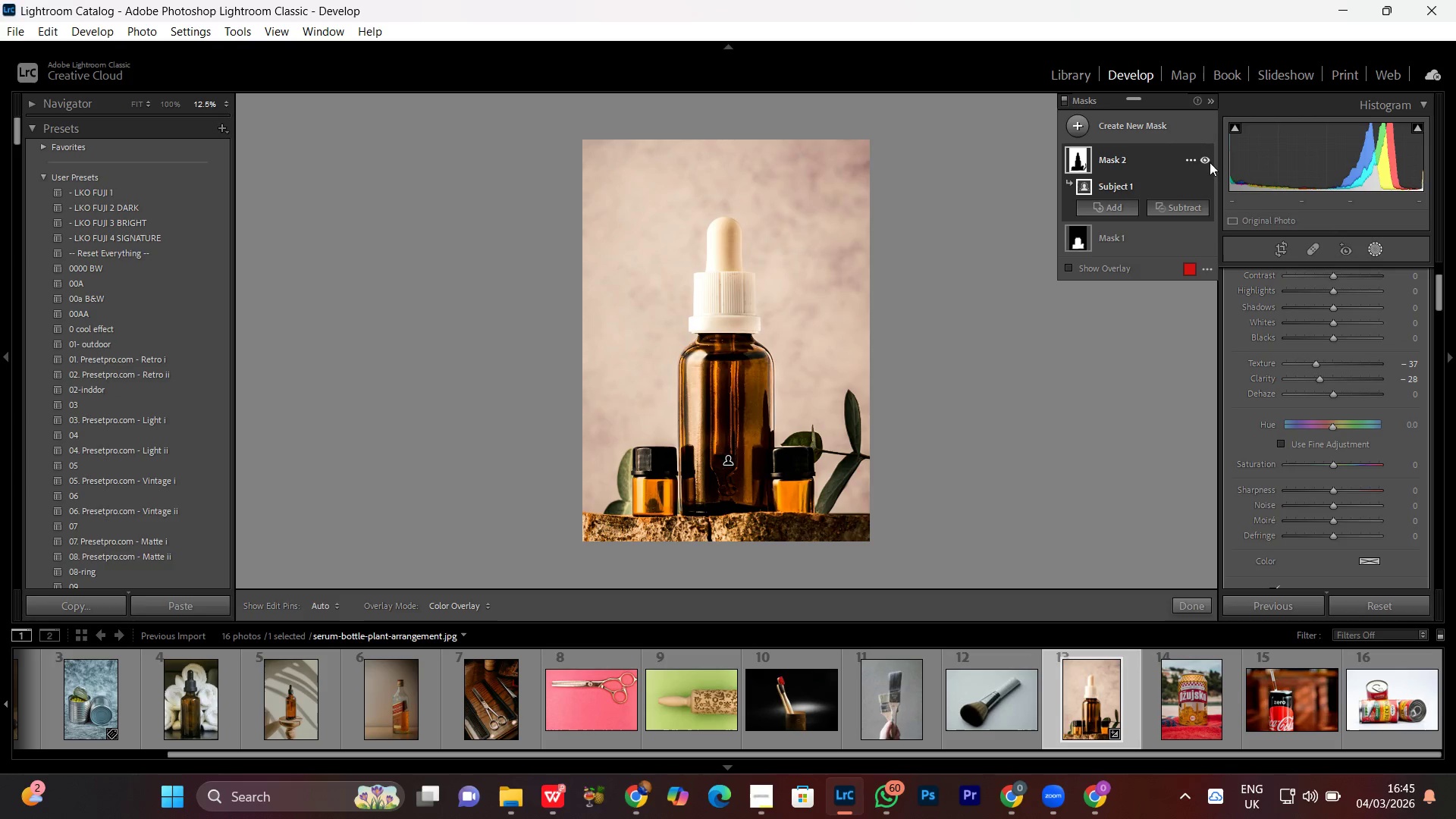 
left_click([1210, 162])
 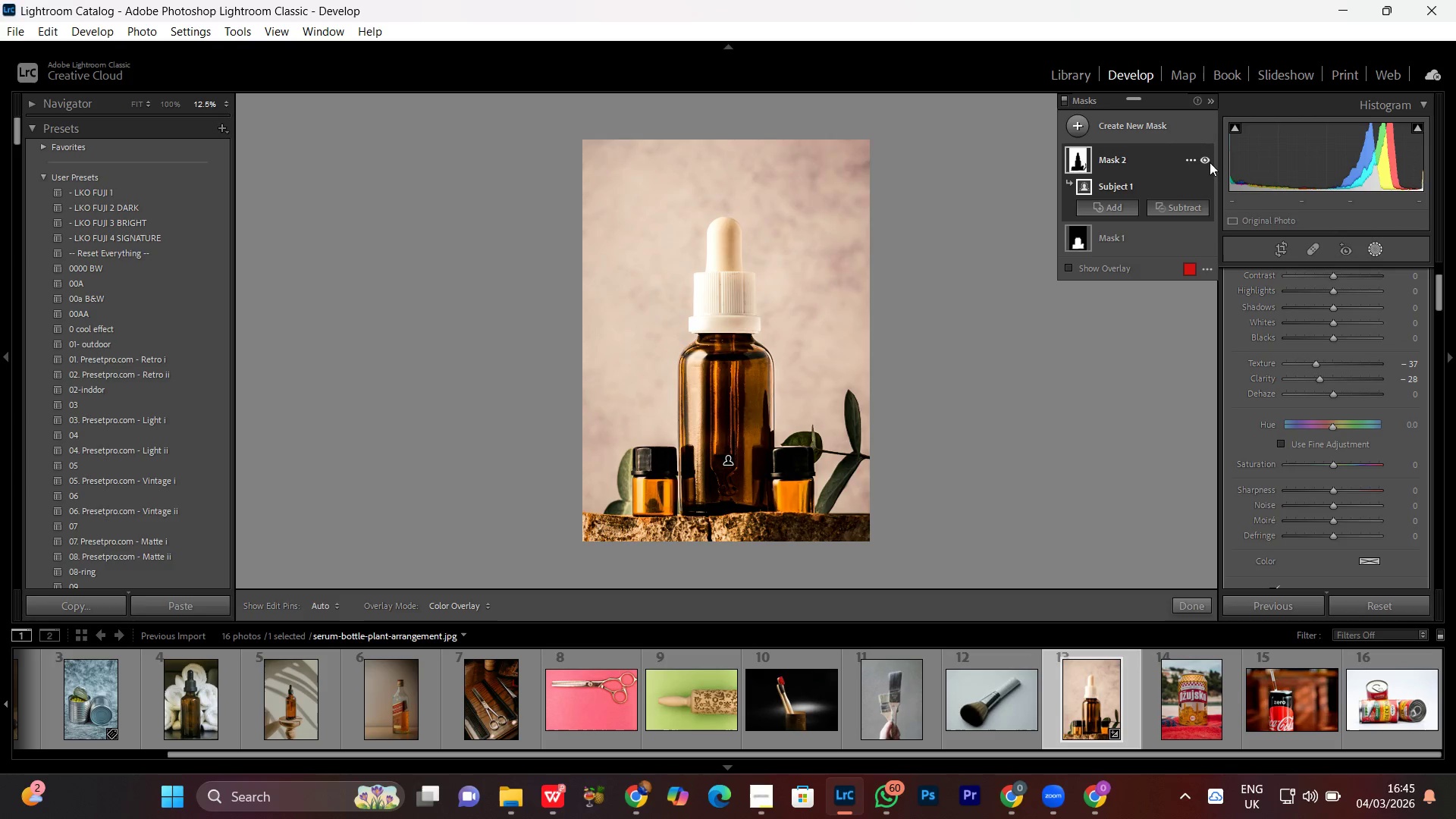 
left_click([1210, 162])
 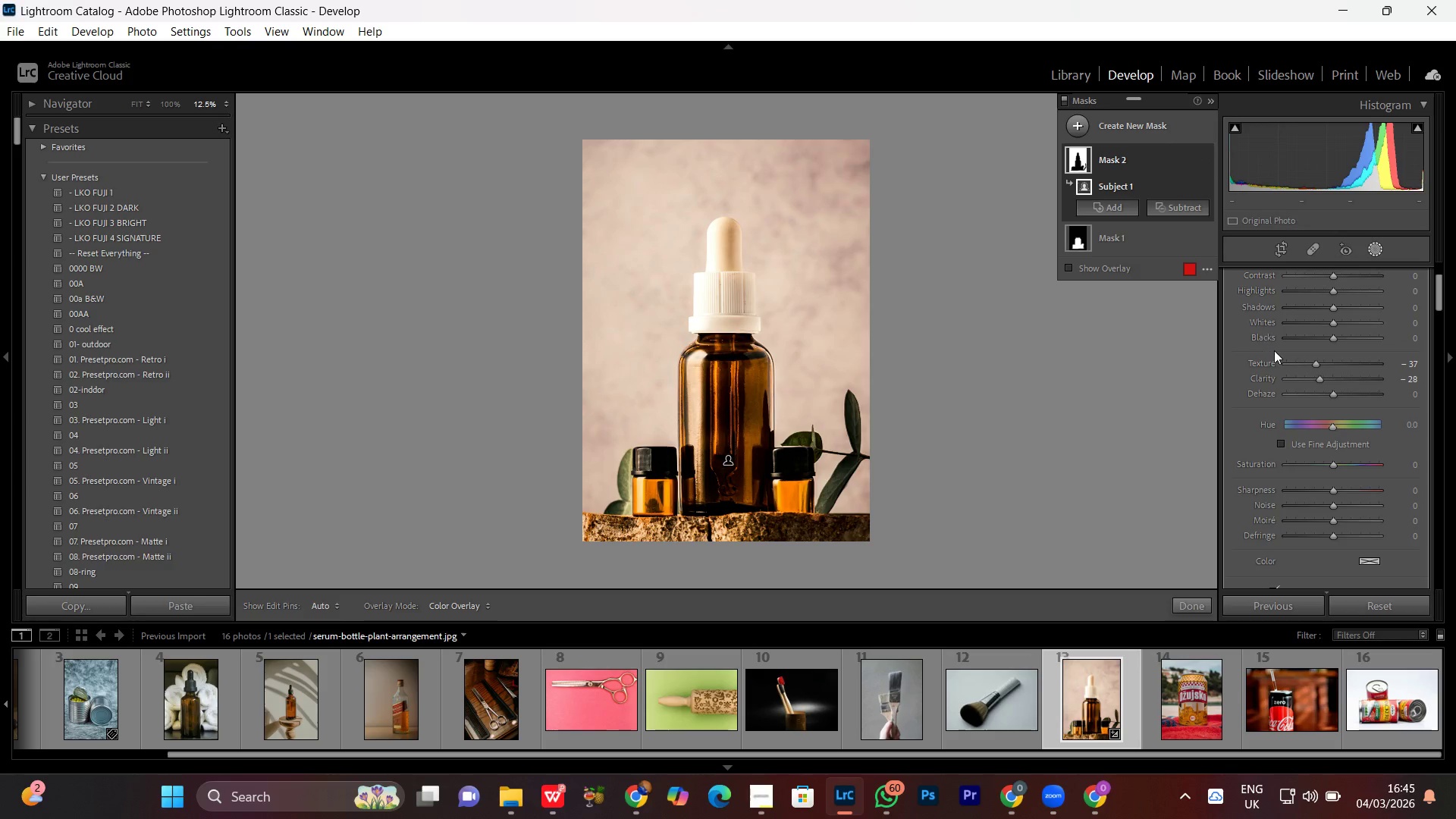 
scroll: coordinate [1292, 385], scroll_direction: up, amount: 1.0
 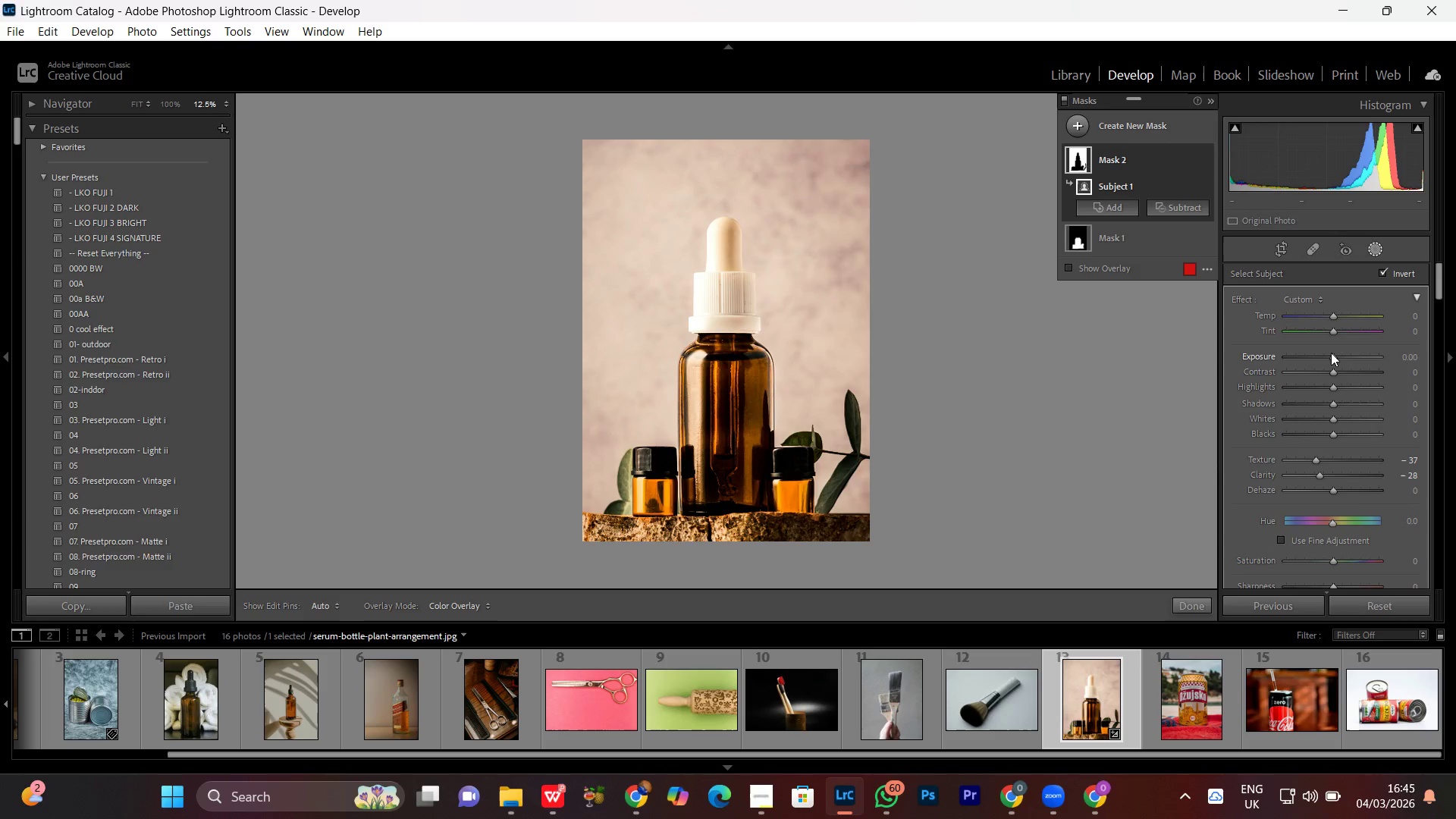 
left_click([1331, 353])
 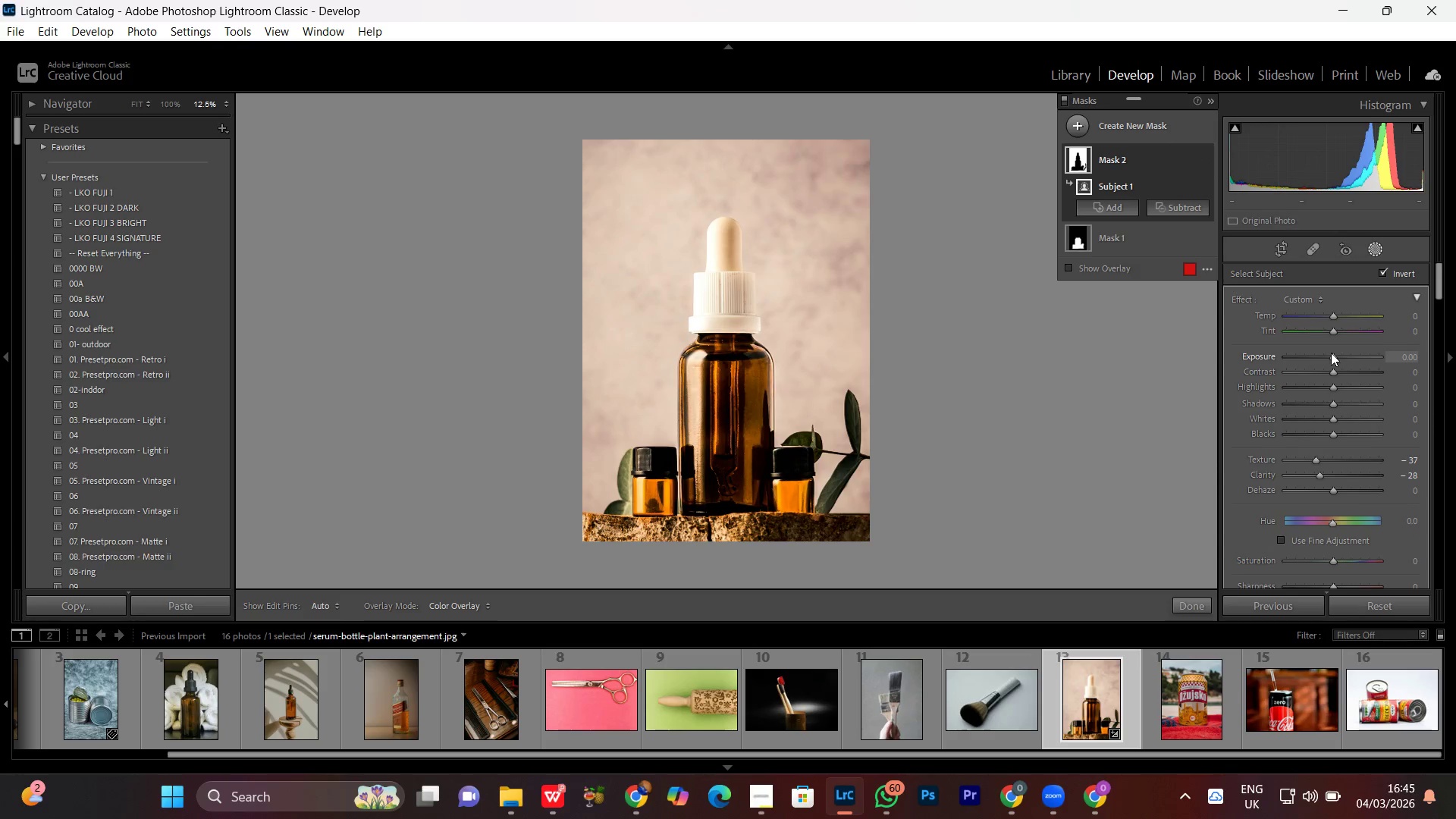 
scroll: coordinate [1331, 353], scroll_direction: down, amount: 2.0
 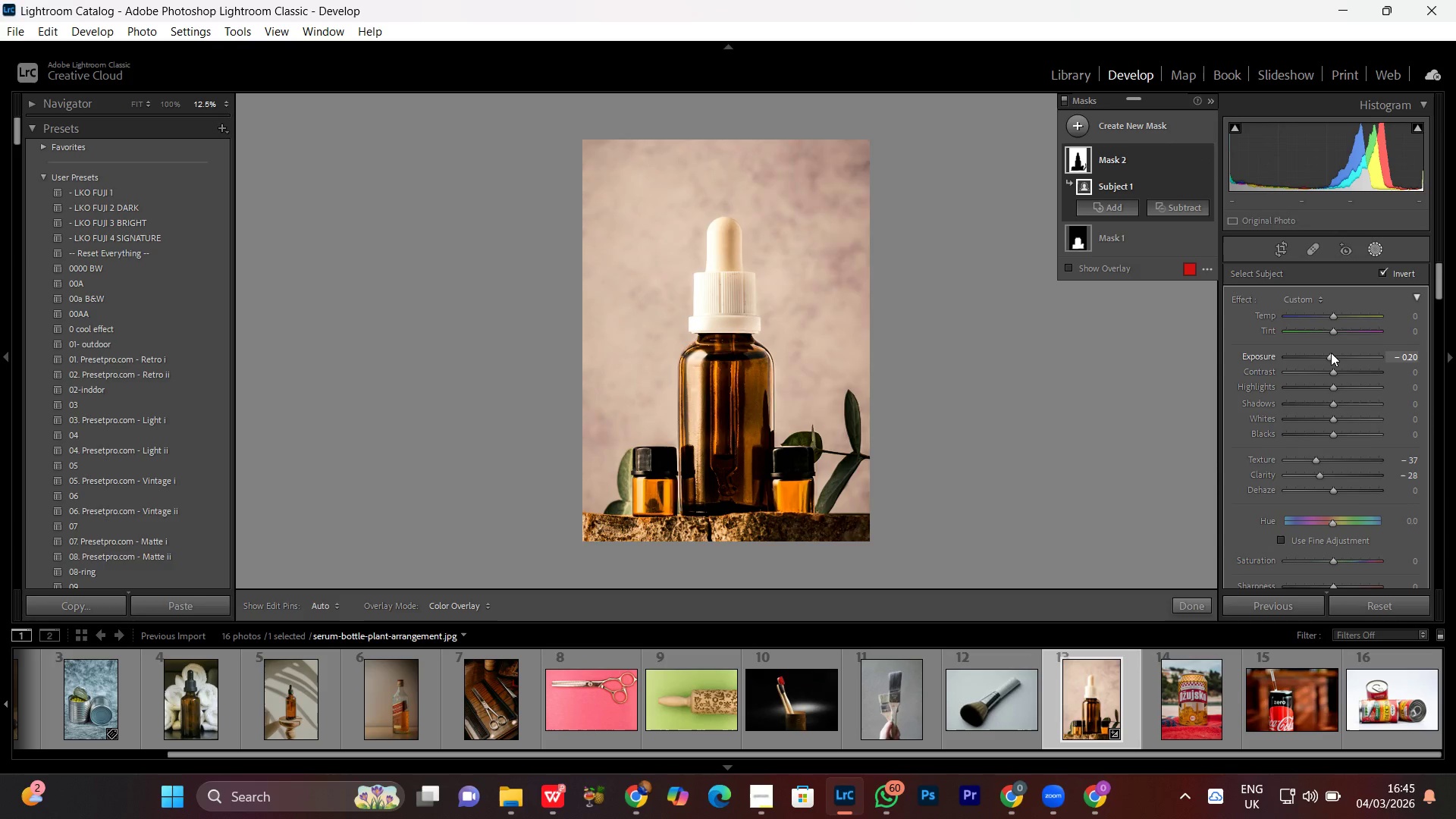 
scroll: coordinate [1331, 353], scroll_direction: up, amount: 1.0
 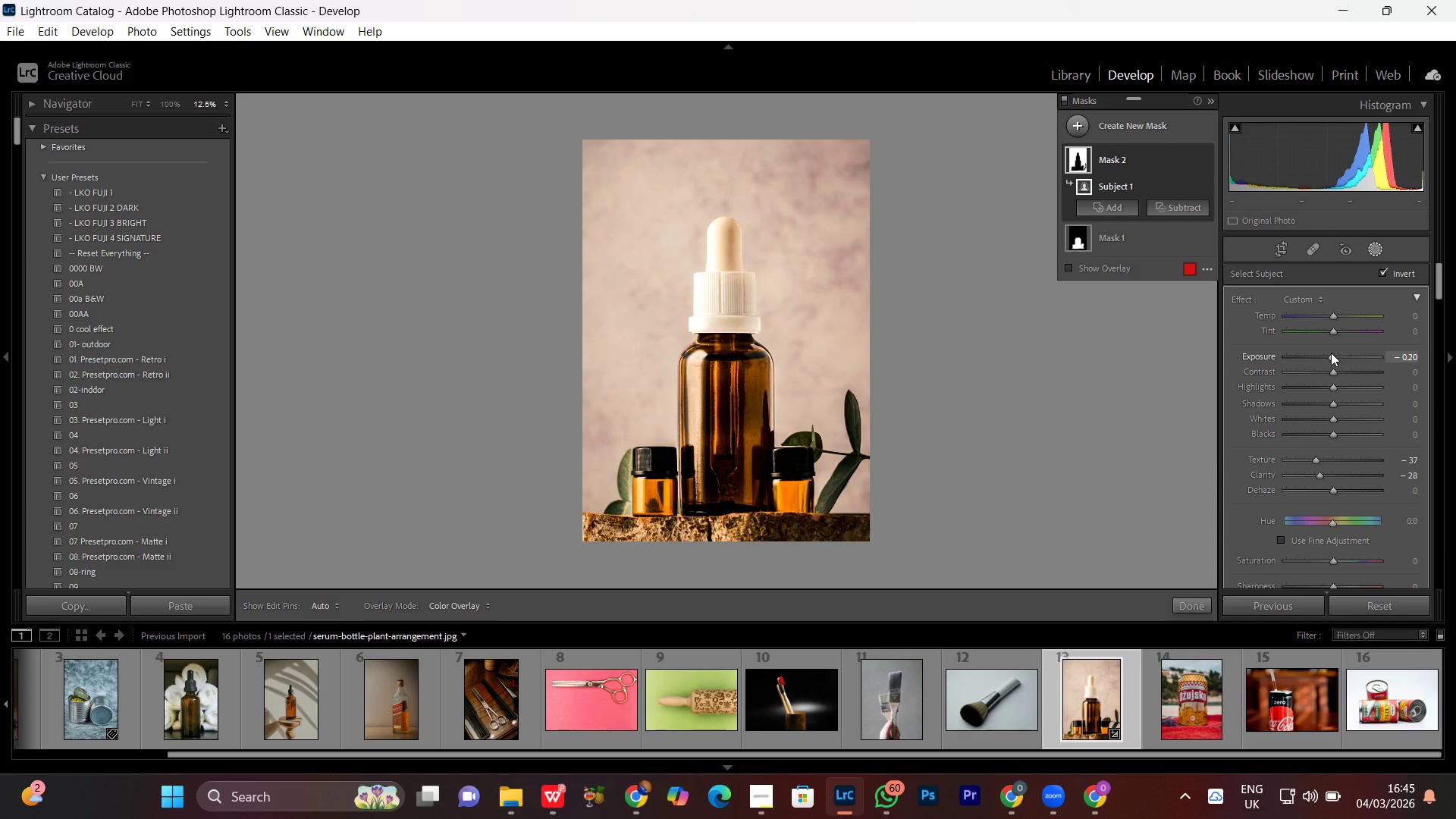 
scroll: coordinate [1331, 353], scroll_direction: down, amount: 1.0
 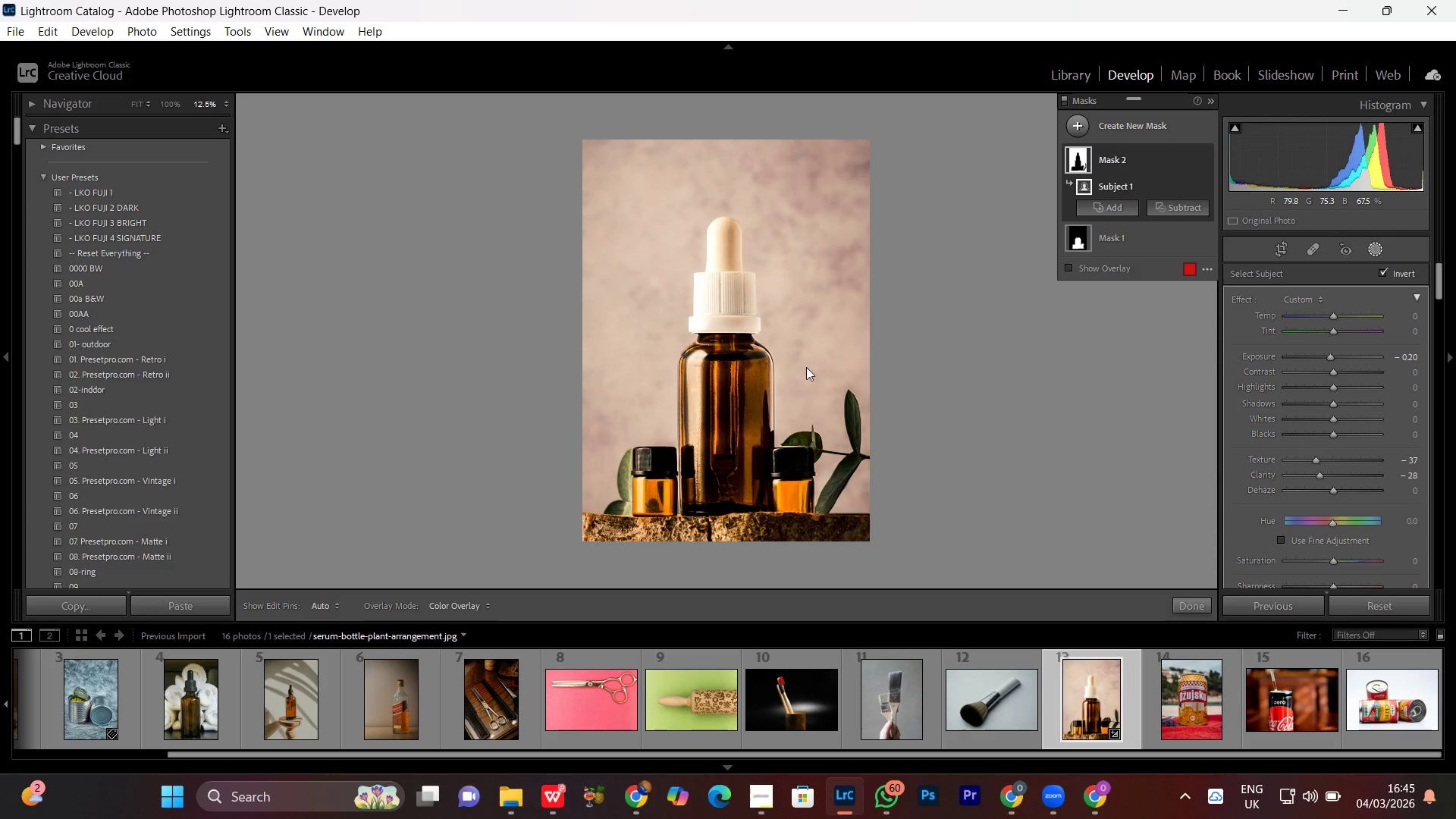 
left_click([801, 359])
 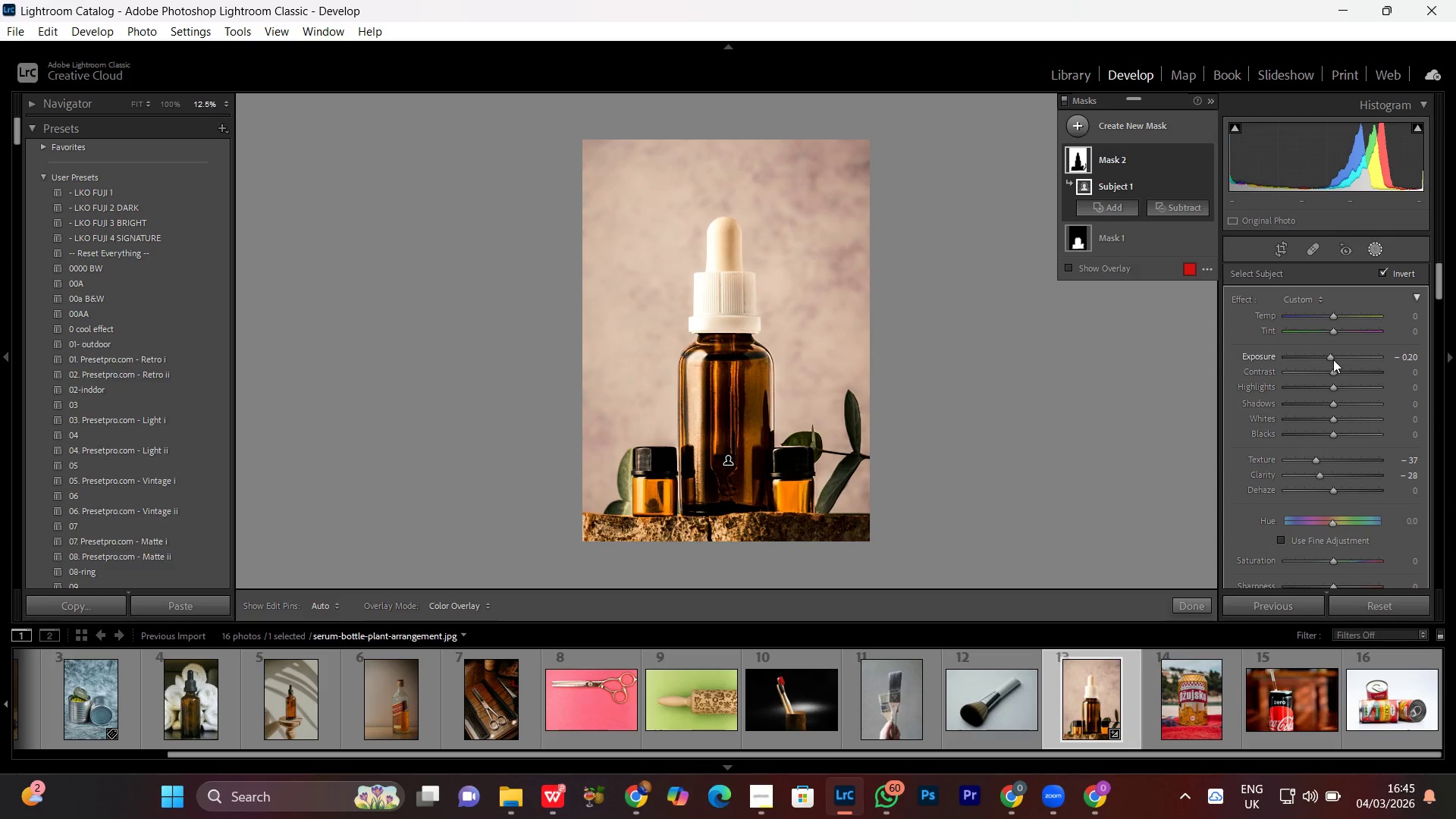 
left_click([1327, 356])
 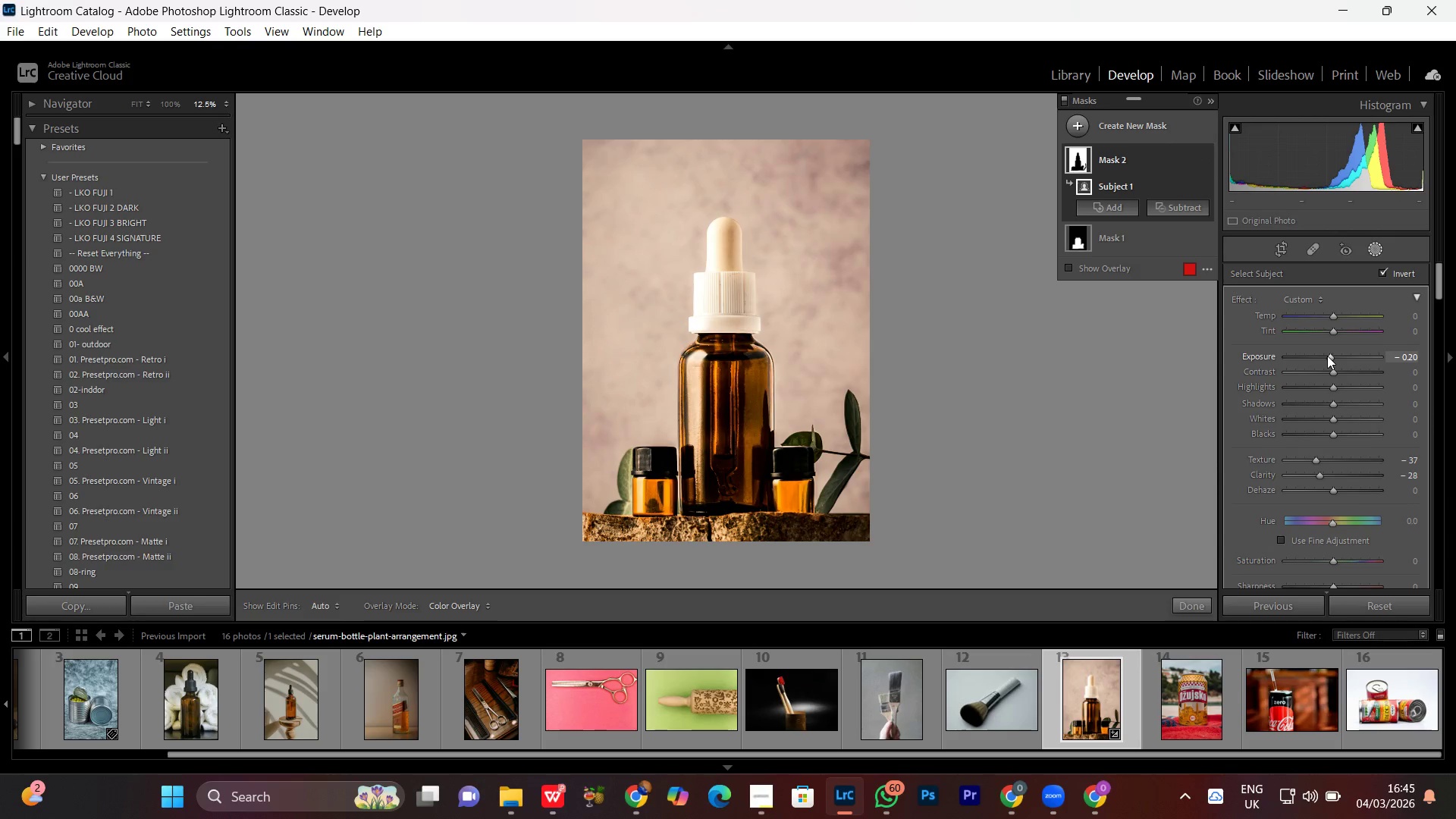 
scroll: coordinate [1327, 356], scroll_direction: up, amount: 1.0
 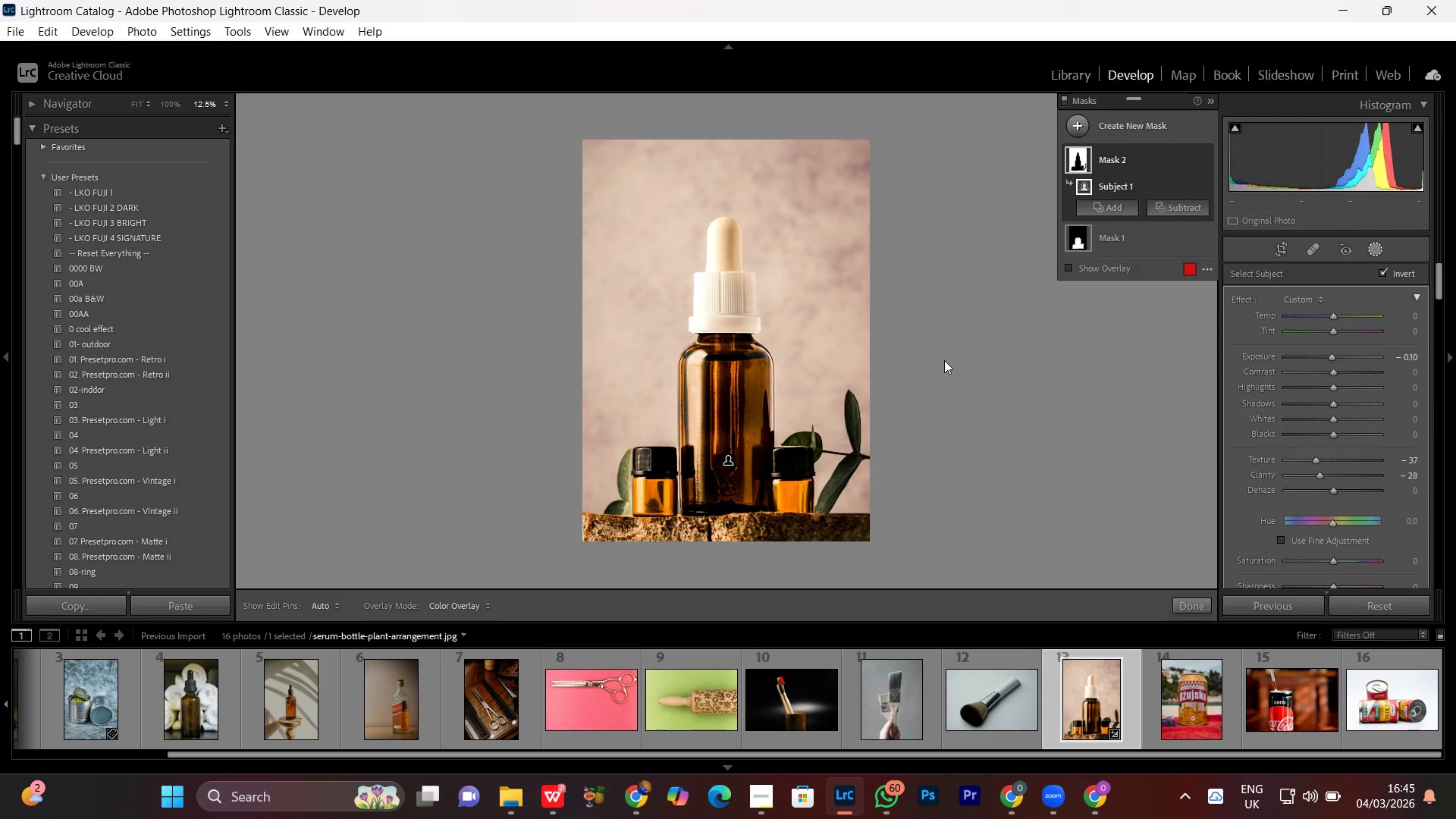 
wait(7.02)
 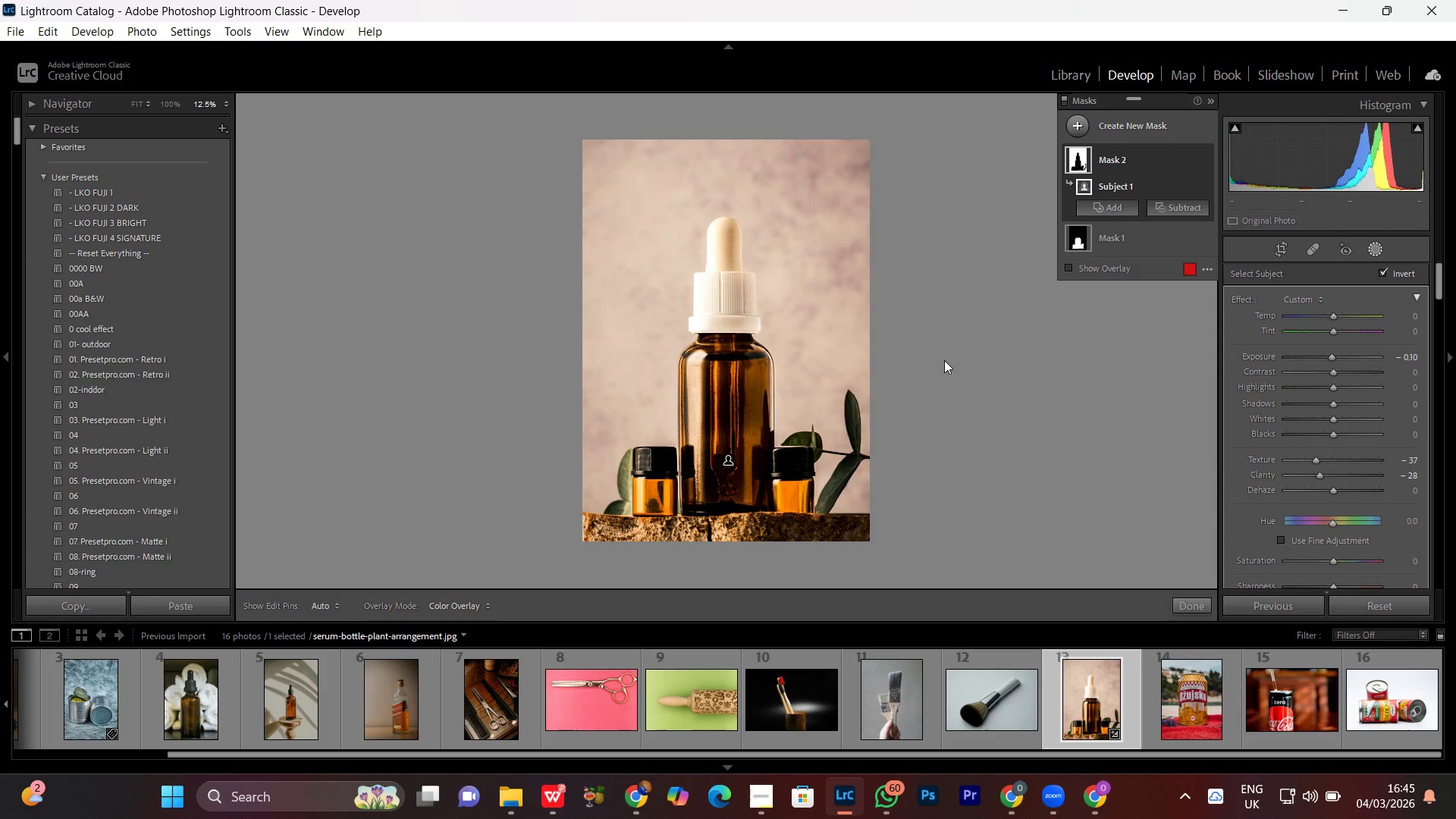 
key(Control+Equal)
 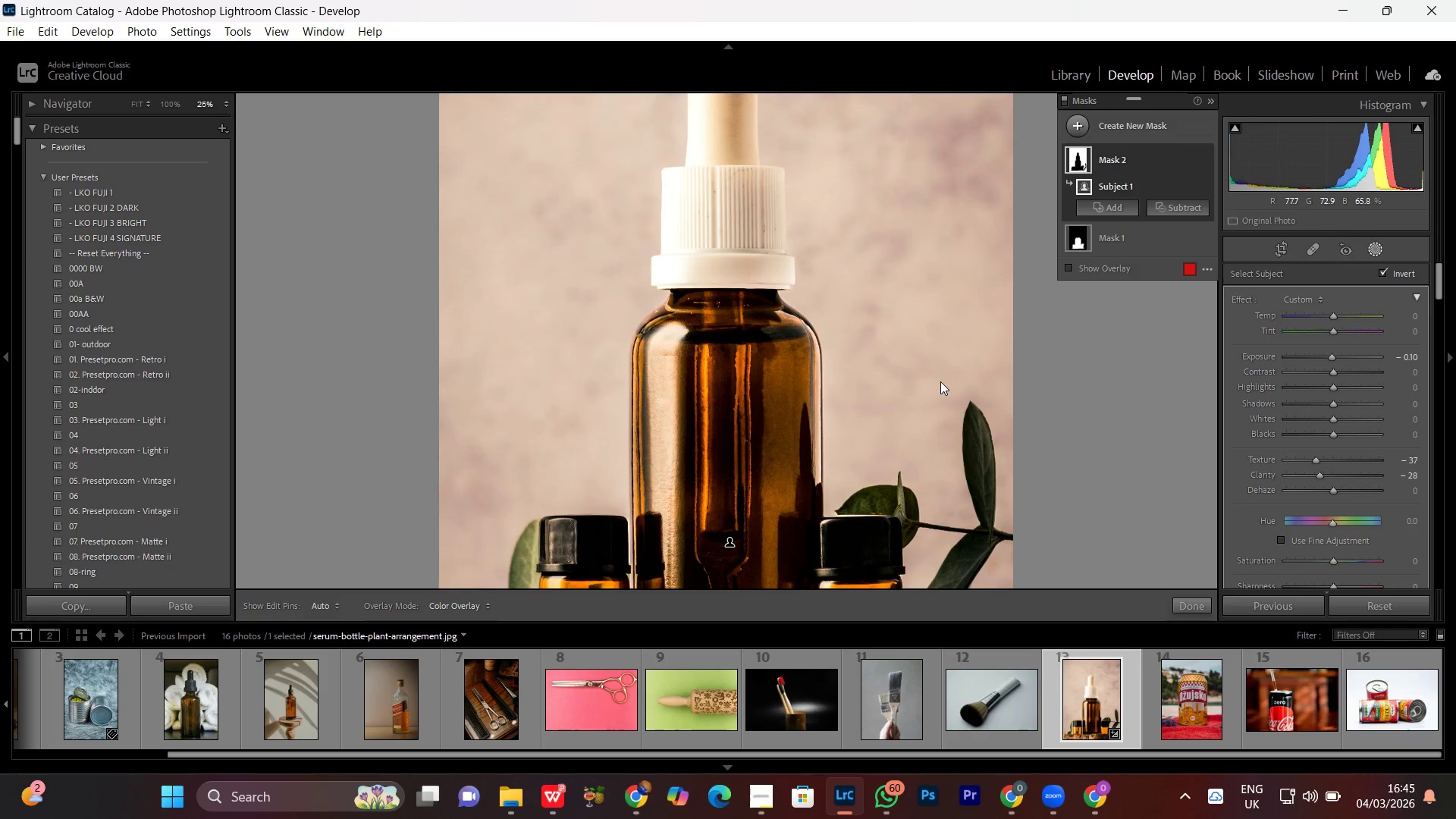 
key(Control+Equal)
 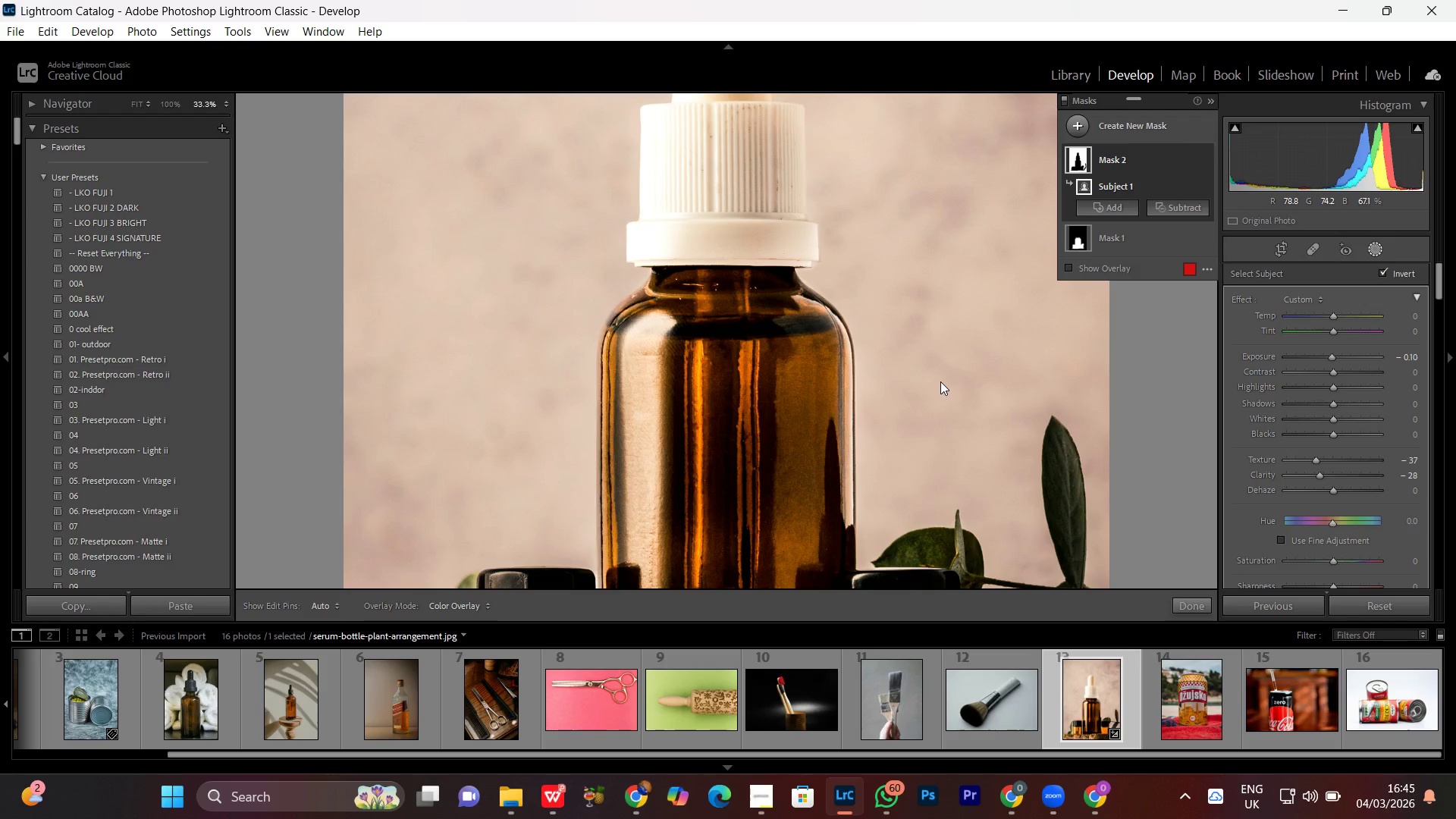 
key(Control+Equal)
 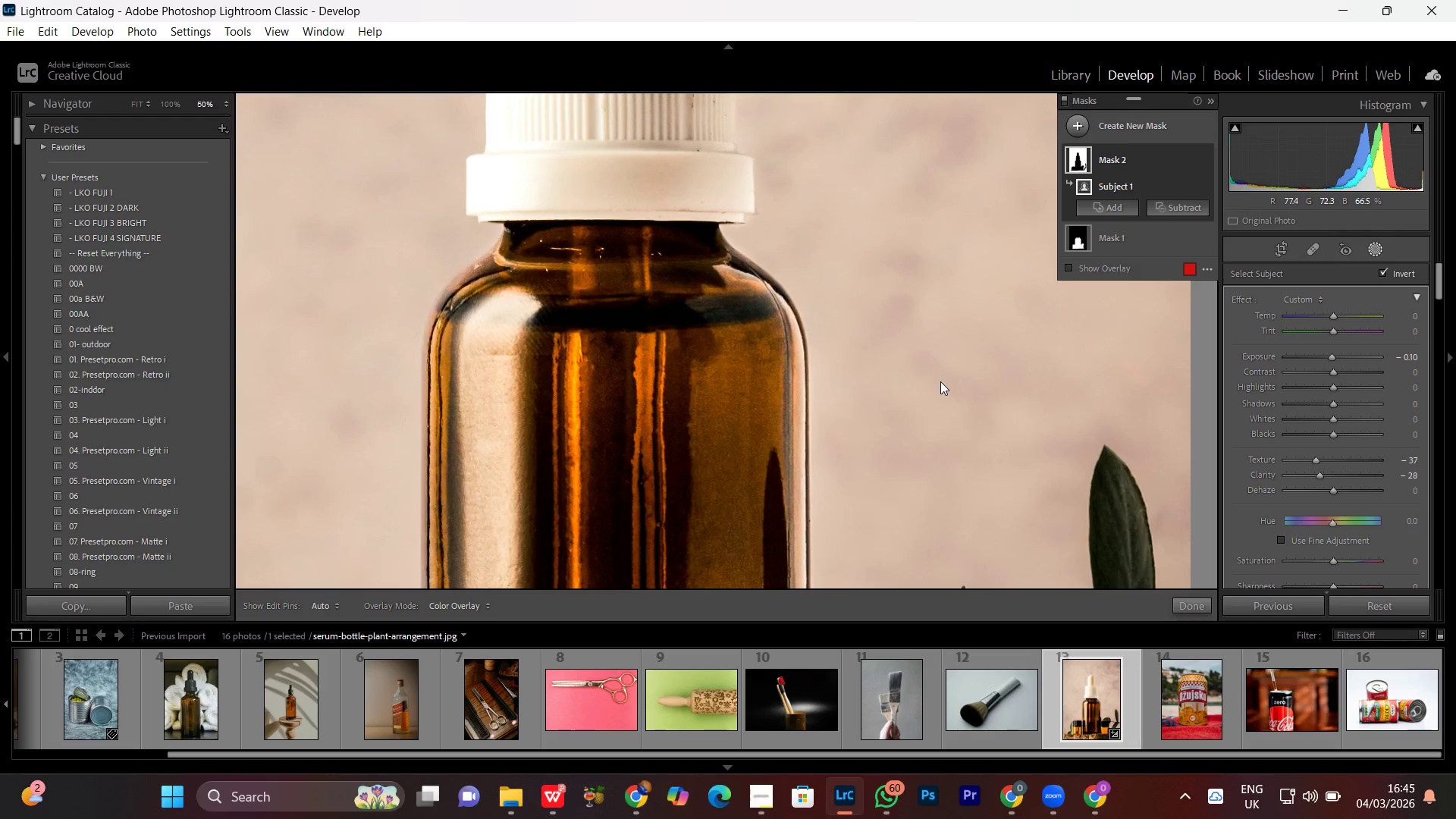 
key(Control+Minus)
 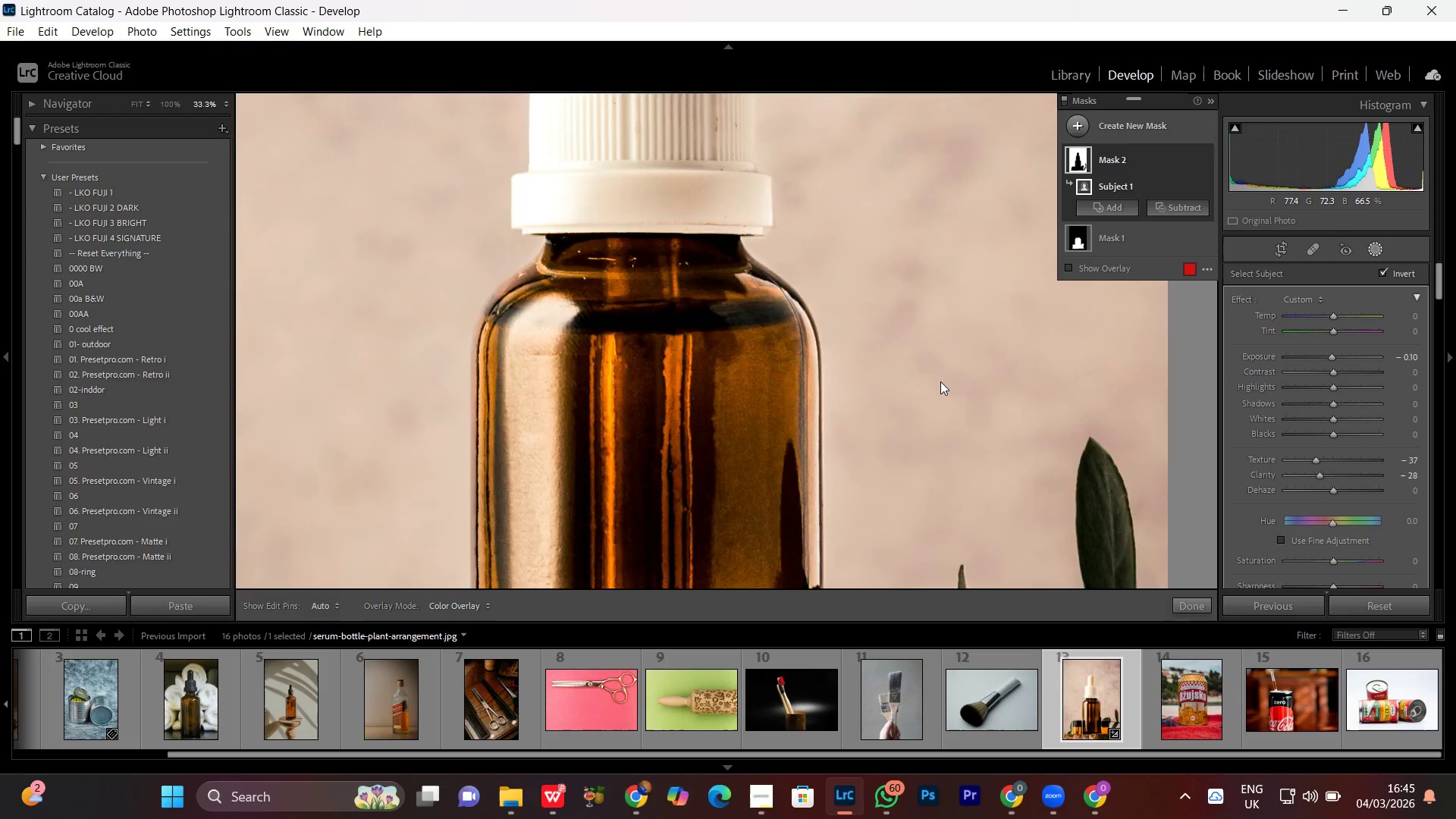 
key(Control+Minus)
 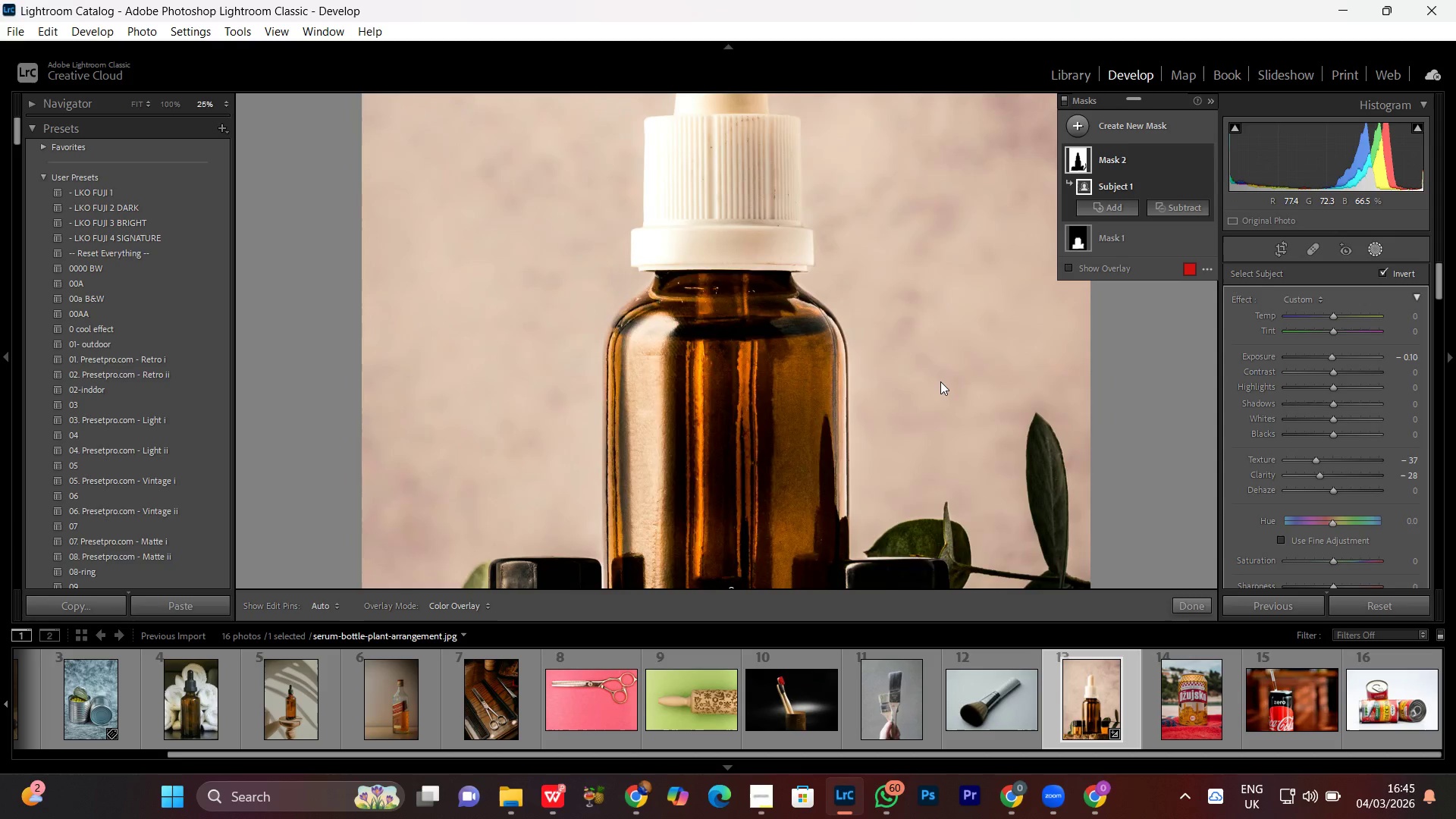 
key(Control+Minus)
 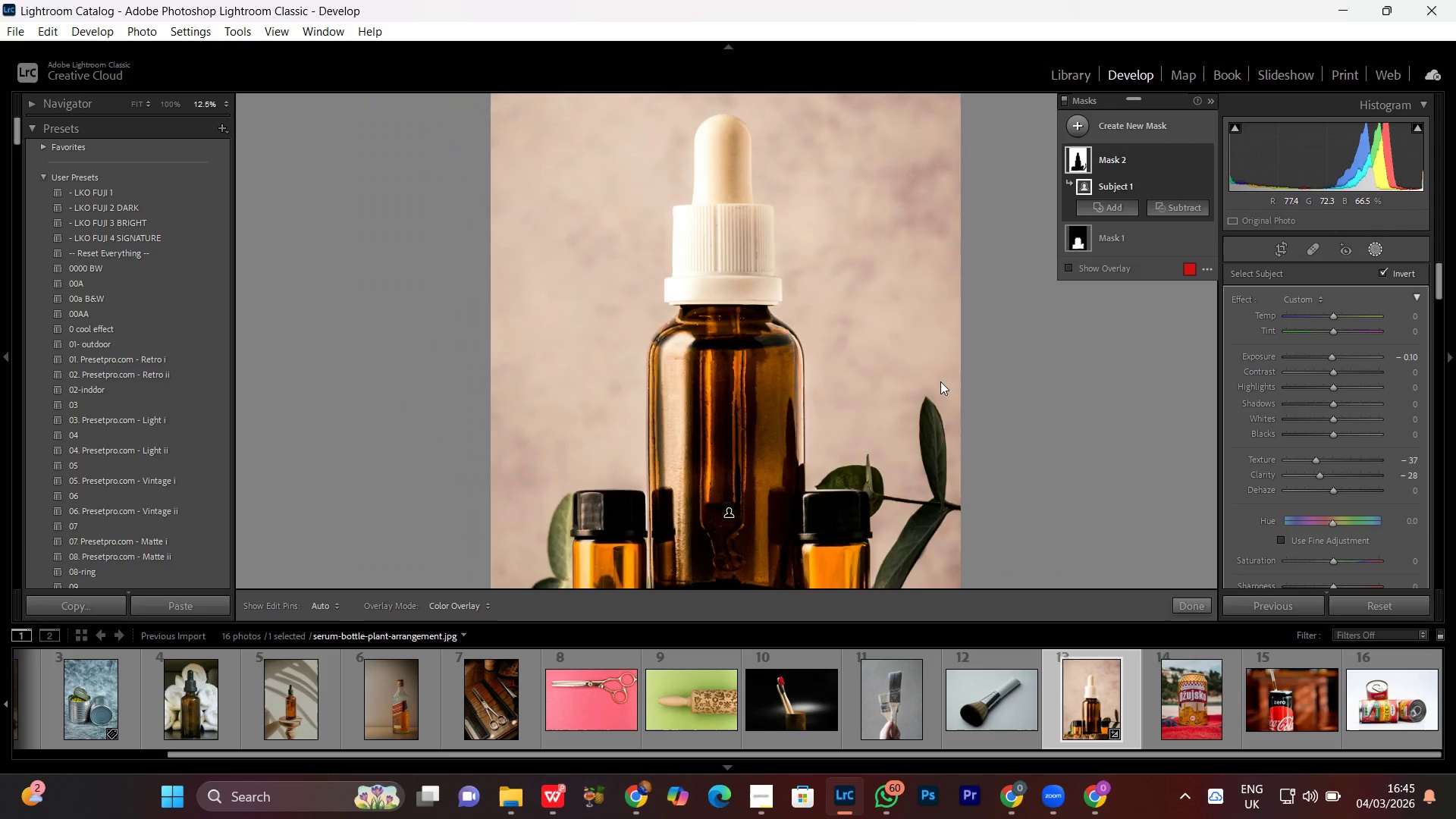 
key(Control+Minus)
 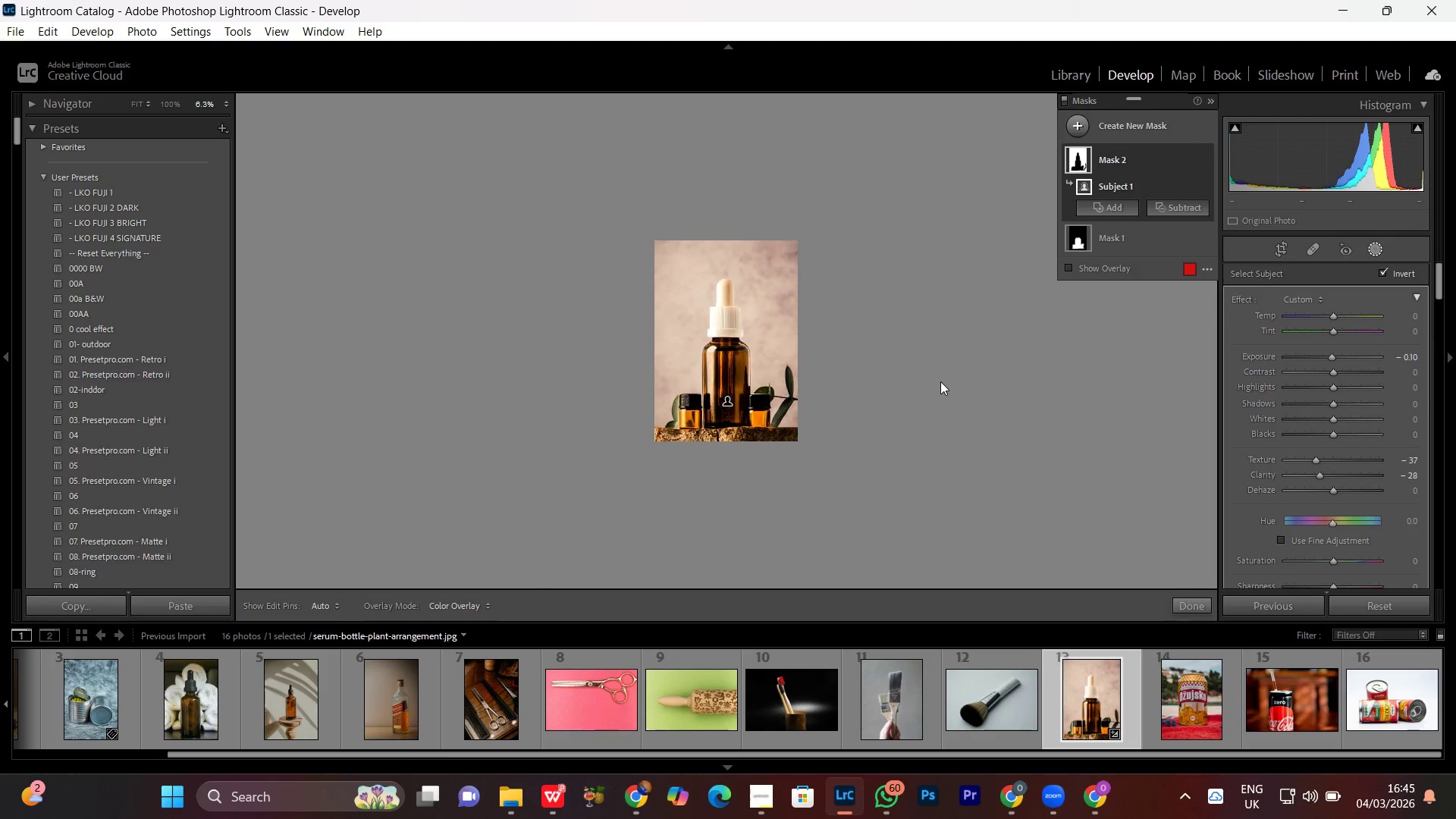 
key(Control+Equal)
 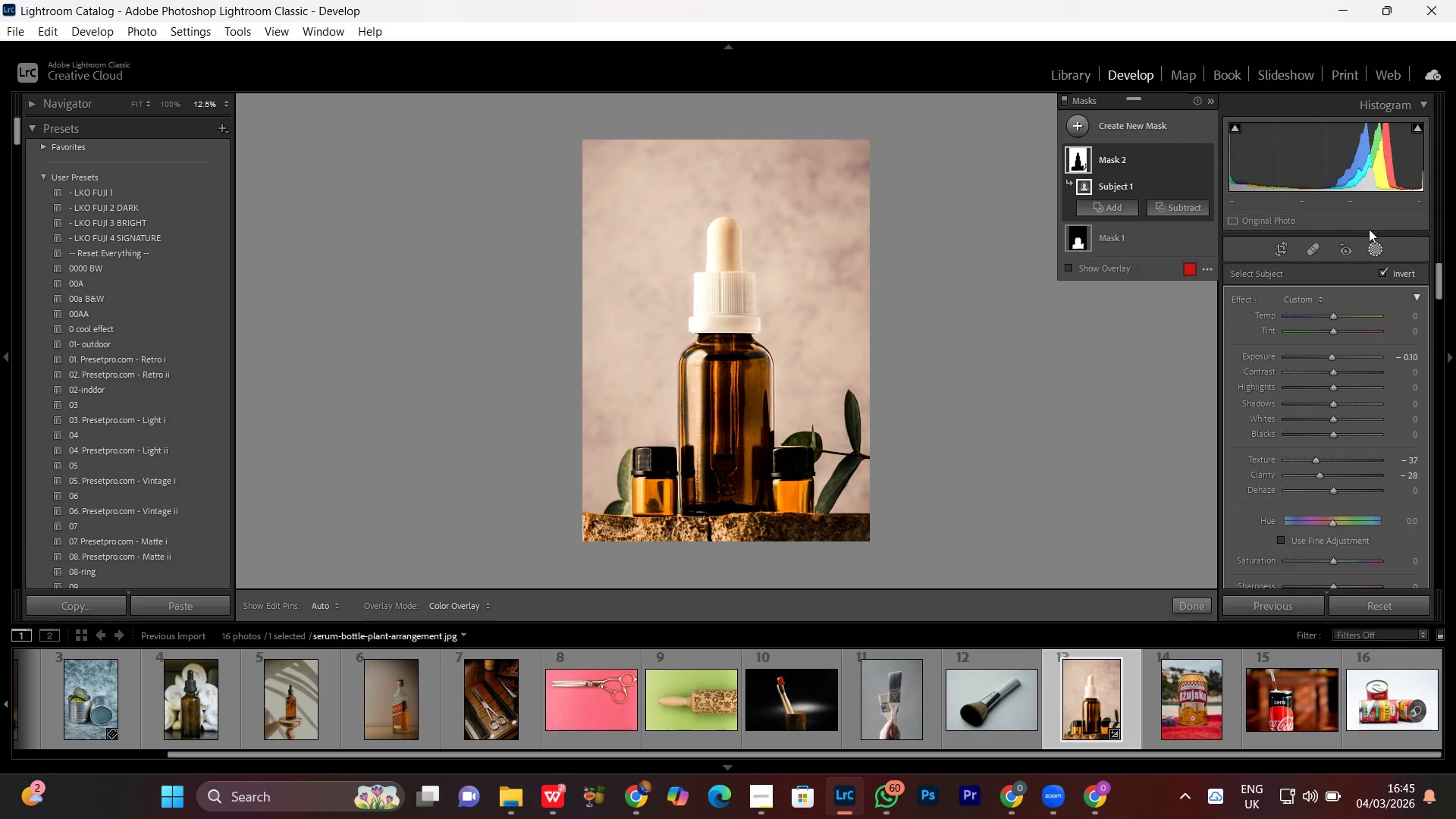 
left_click([1376, 248])
 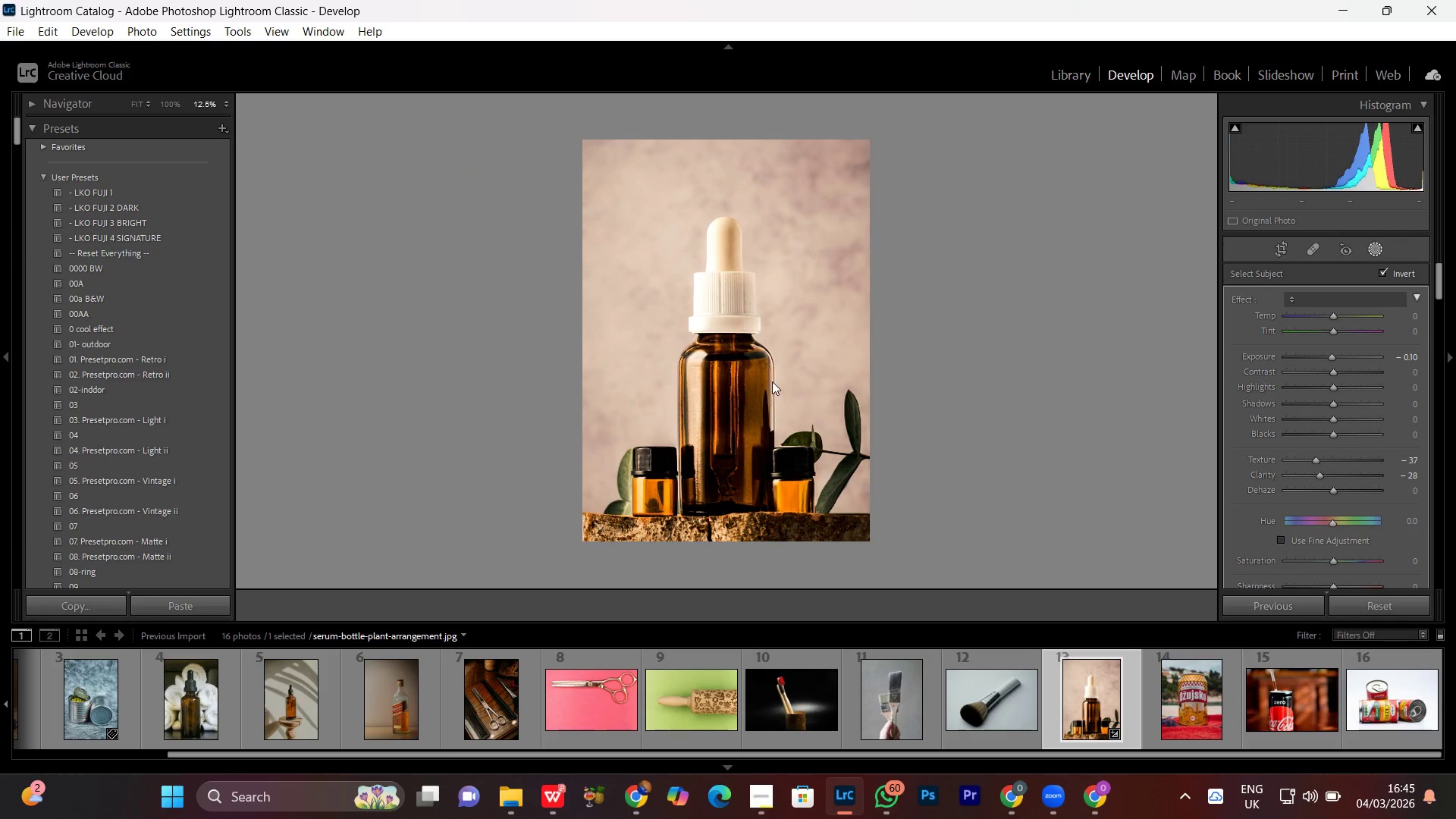 
left_click([772, 381])
 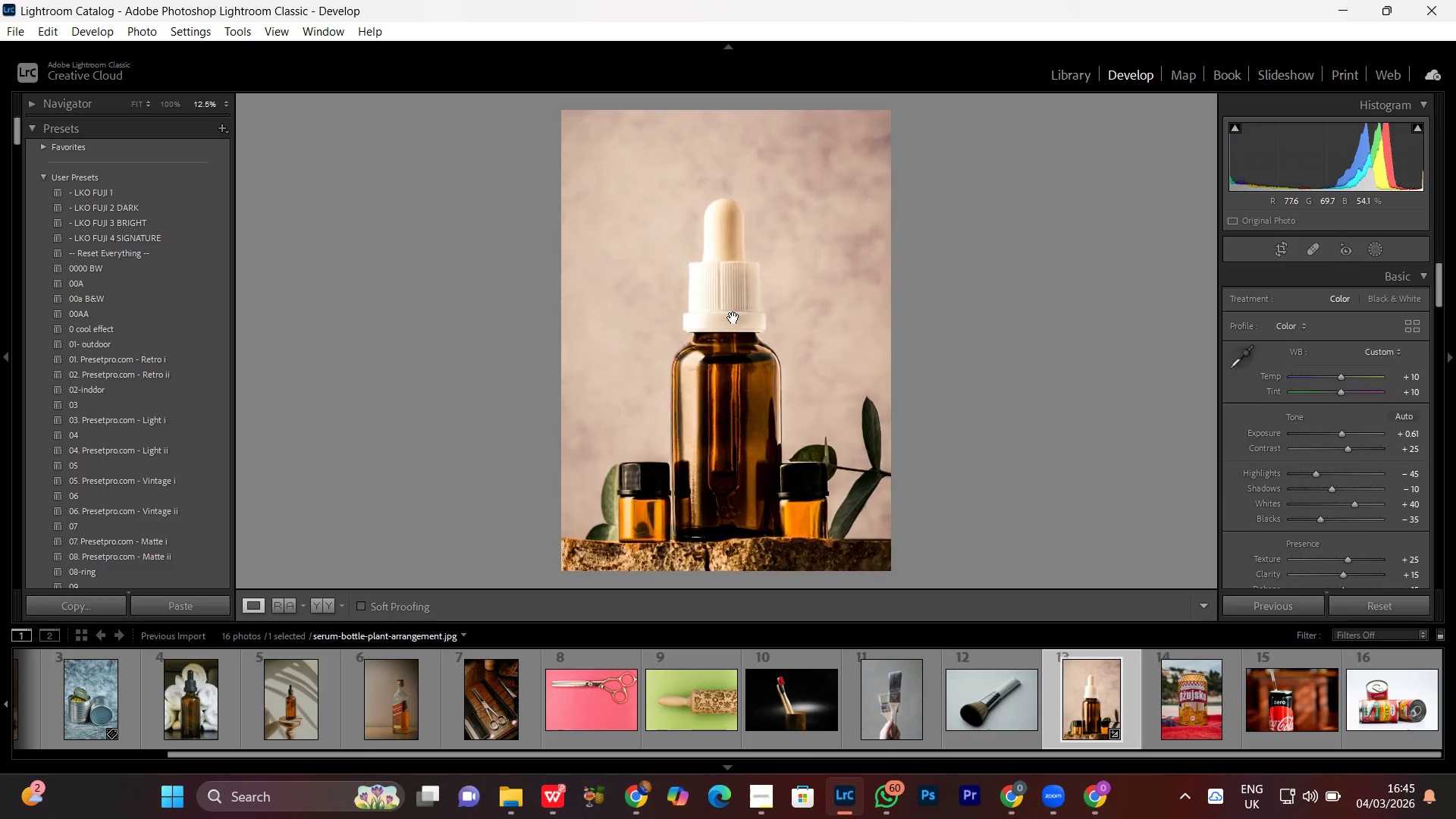 
double_click([733, 318])
 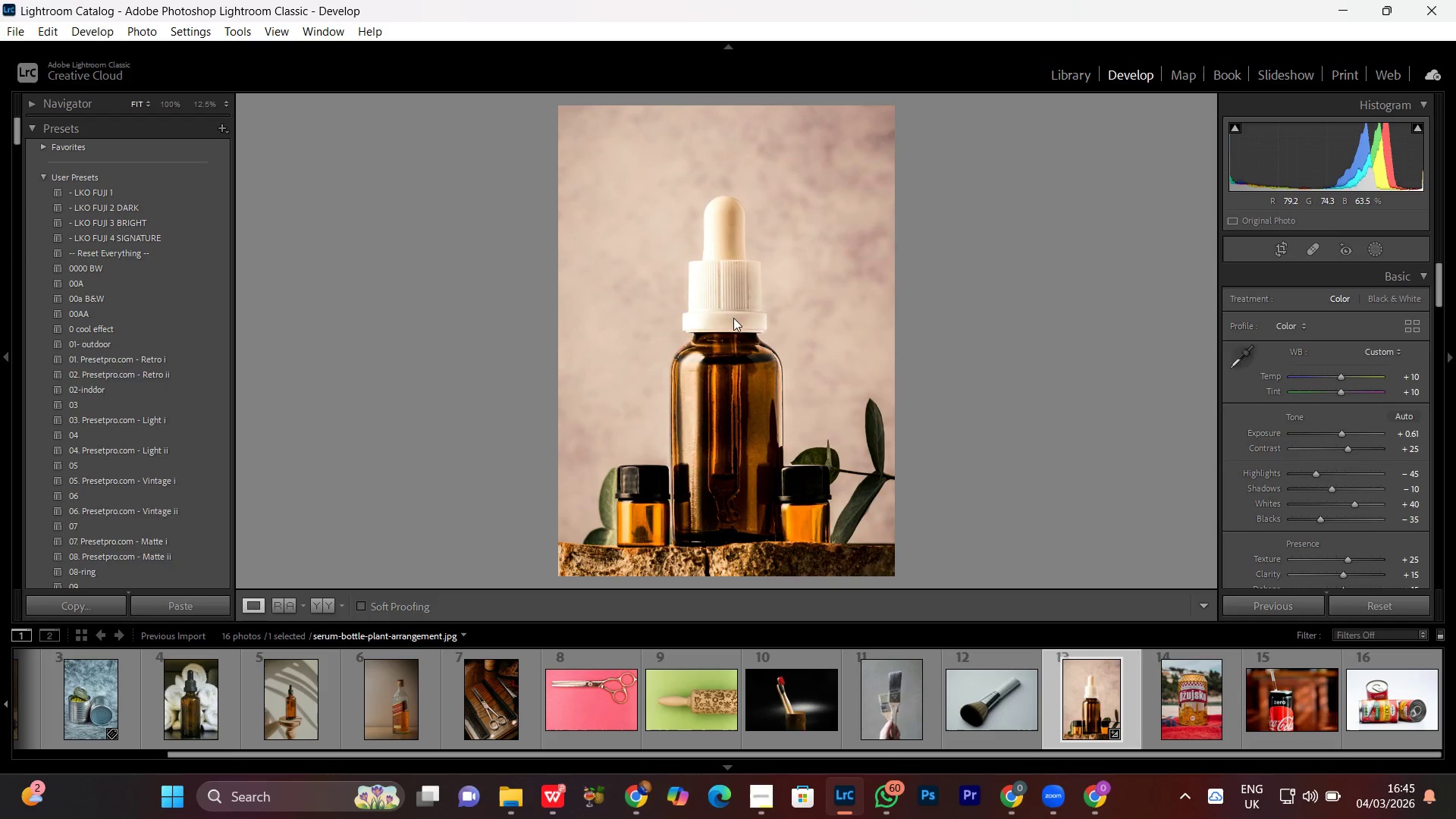 
triple_click([733, 318])
 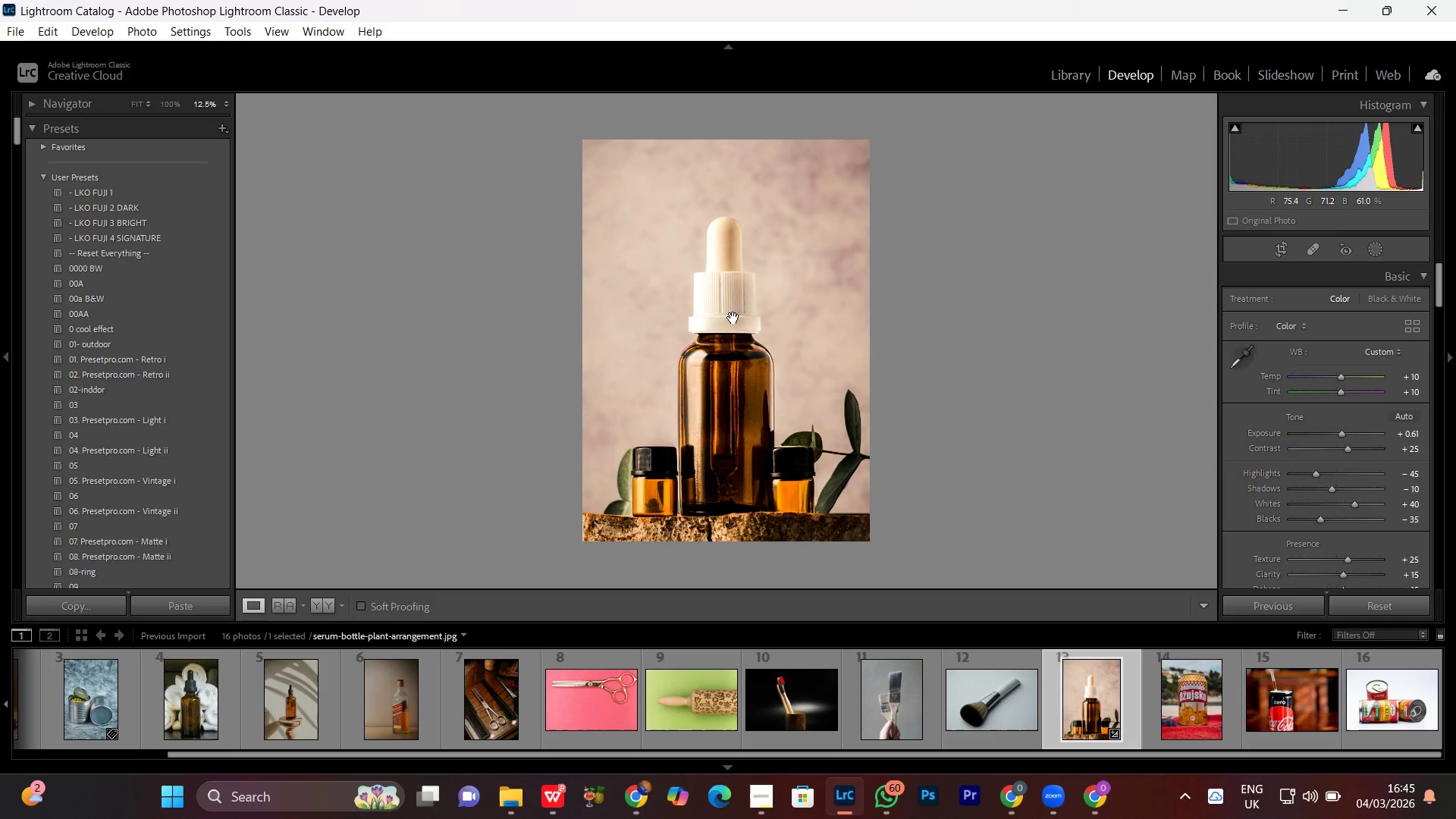 
triple_click([733, 318])
 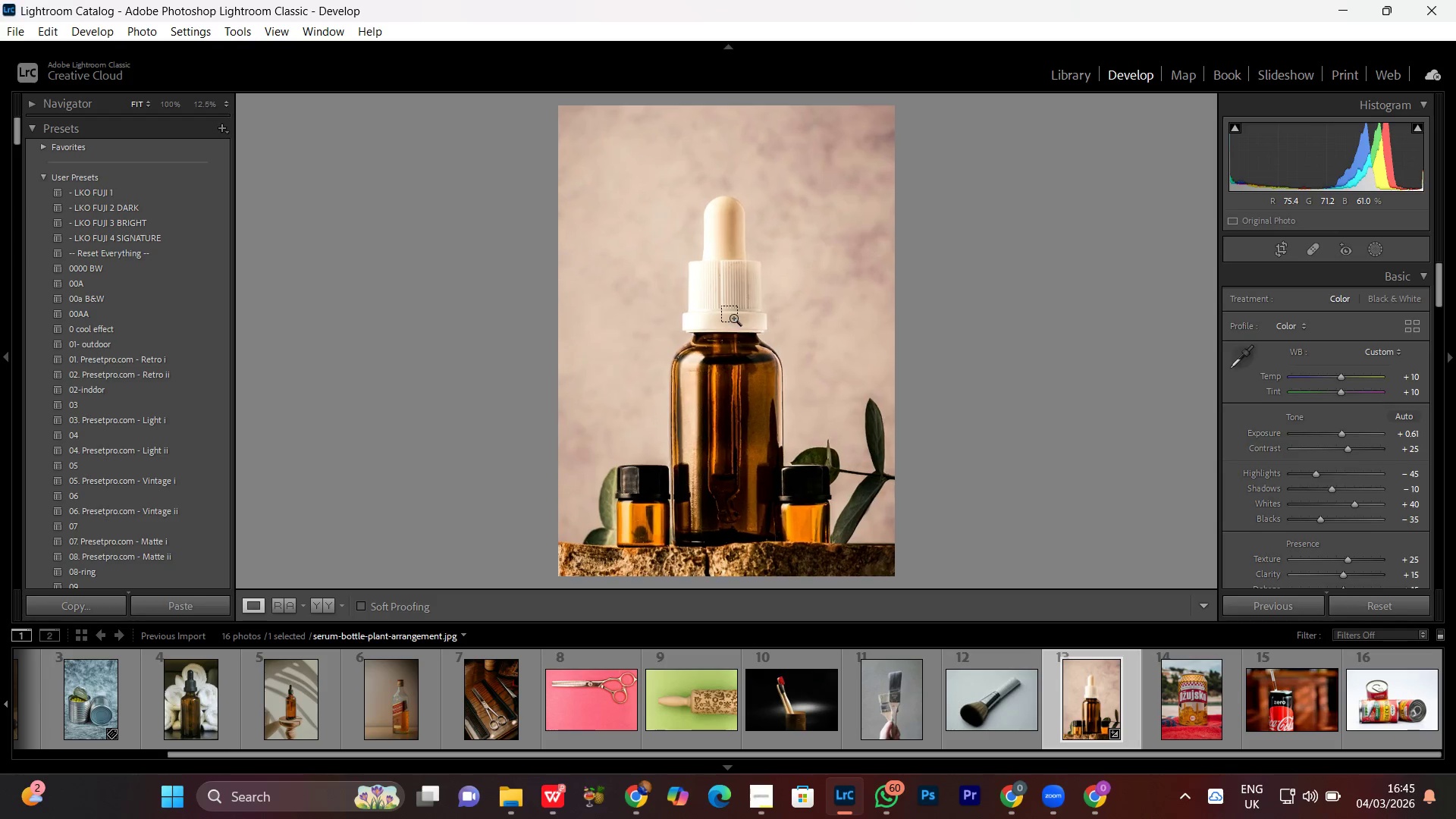 
key(Control+Equal)
 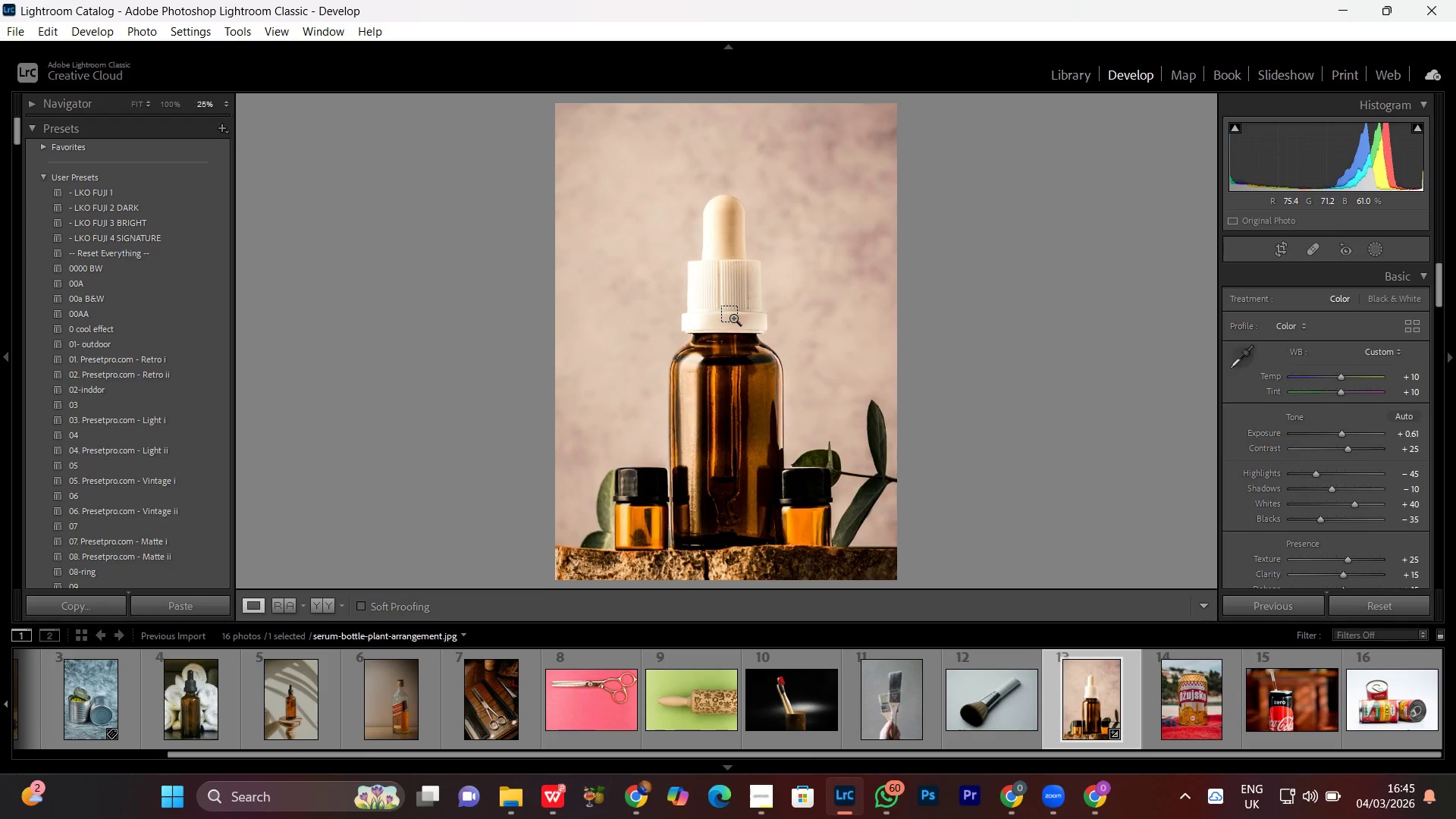 
key(Control+Equal)
 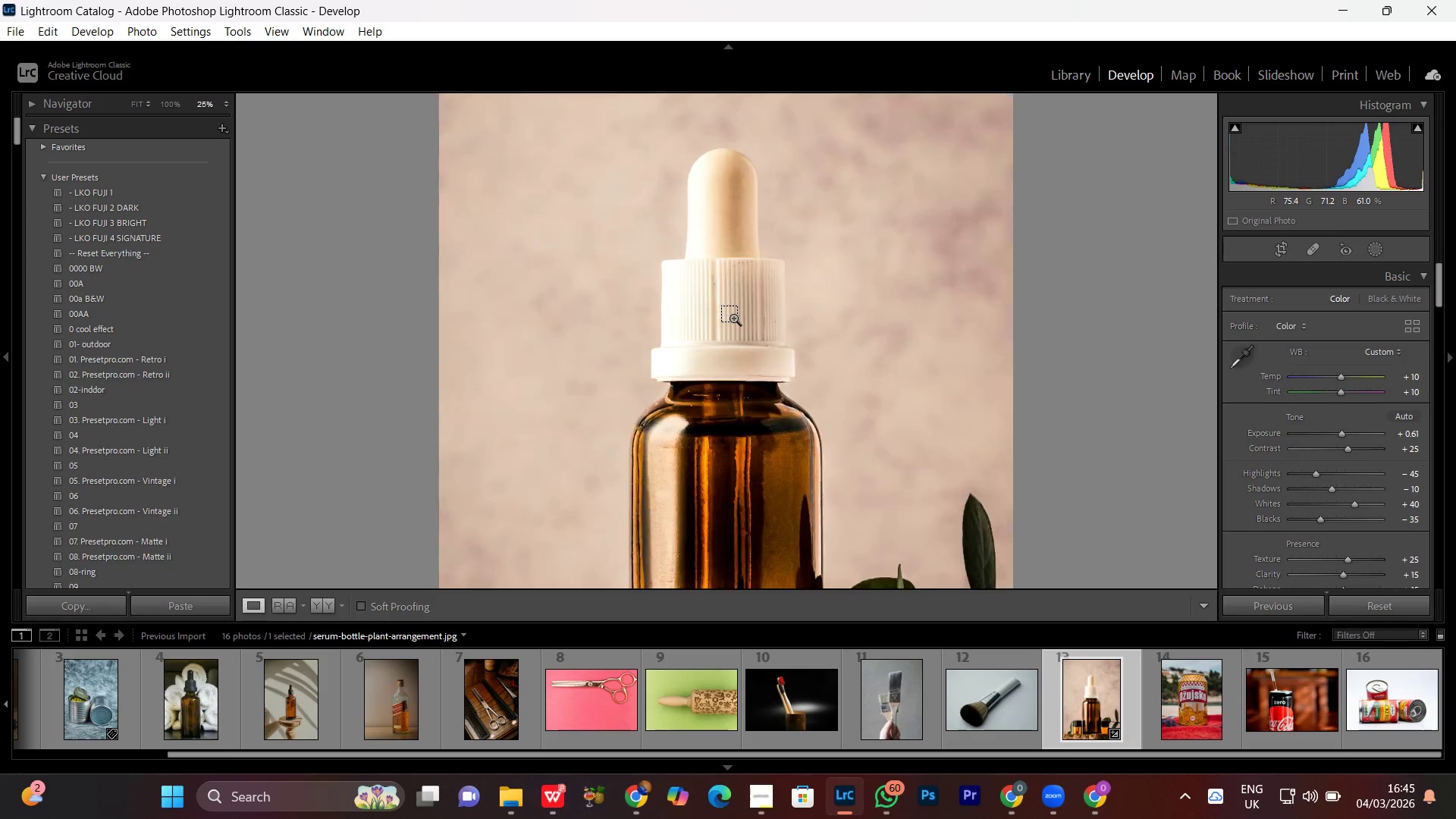 
key(Control+Equal)
 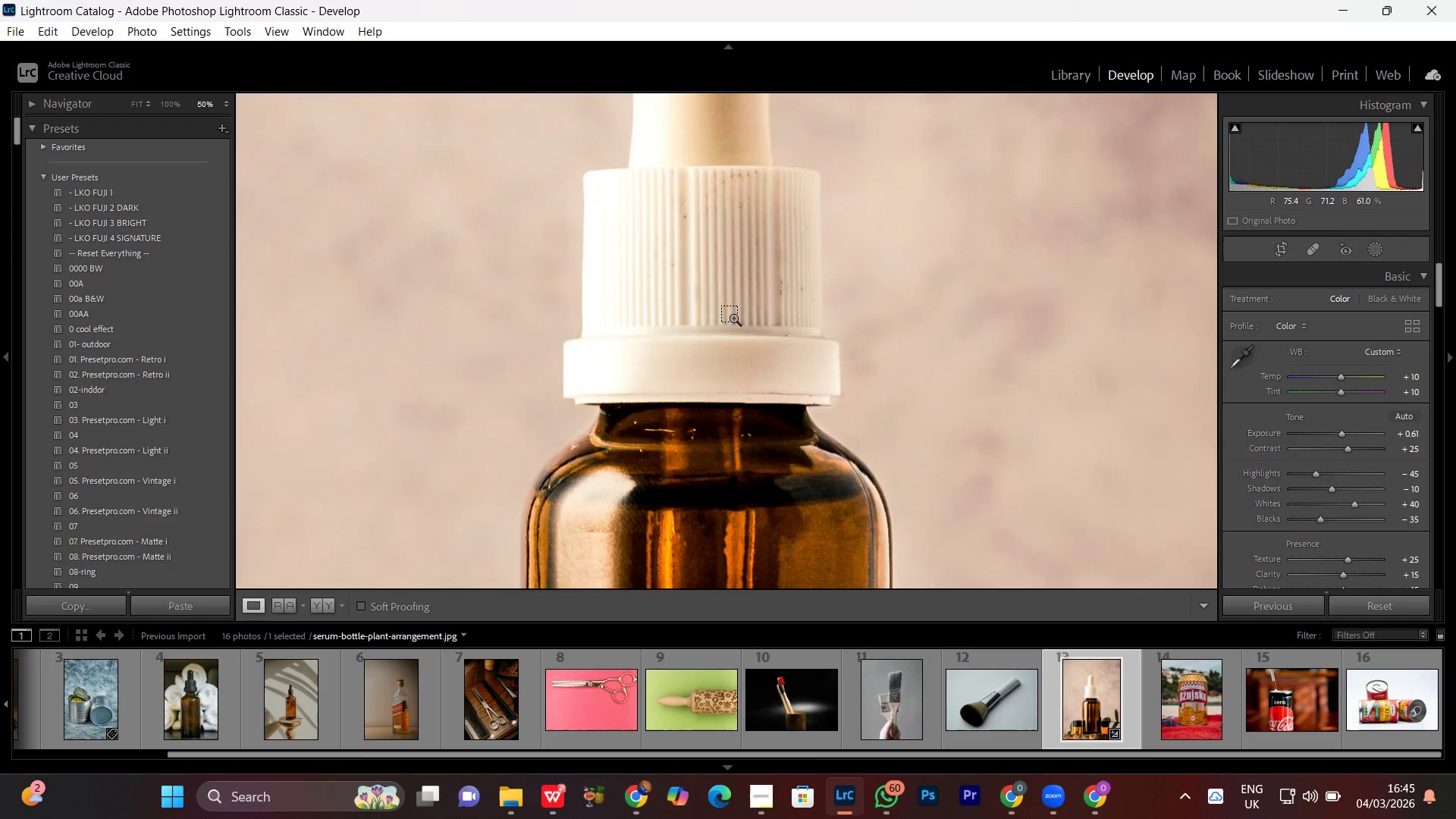 
key(Control+Equal)
 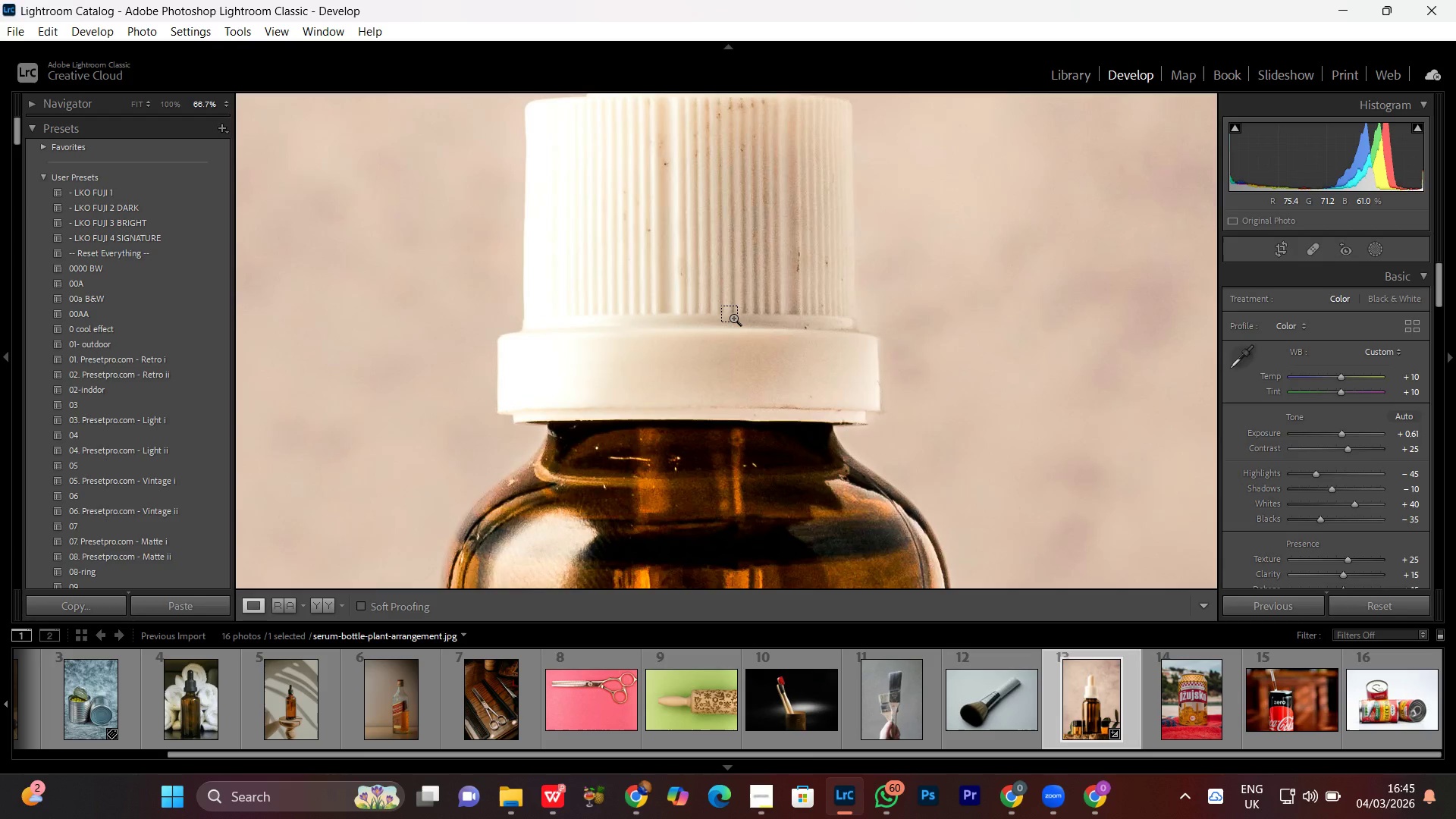 
key(Control+Minus)
 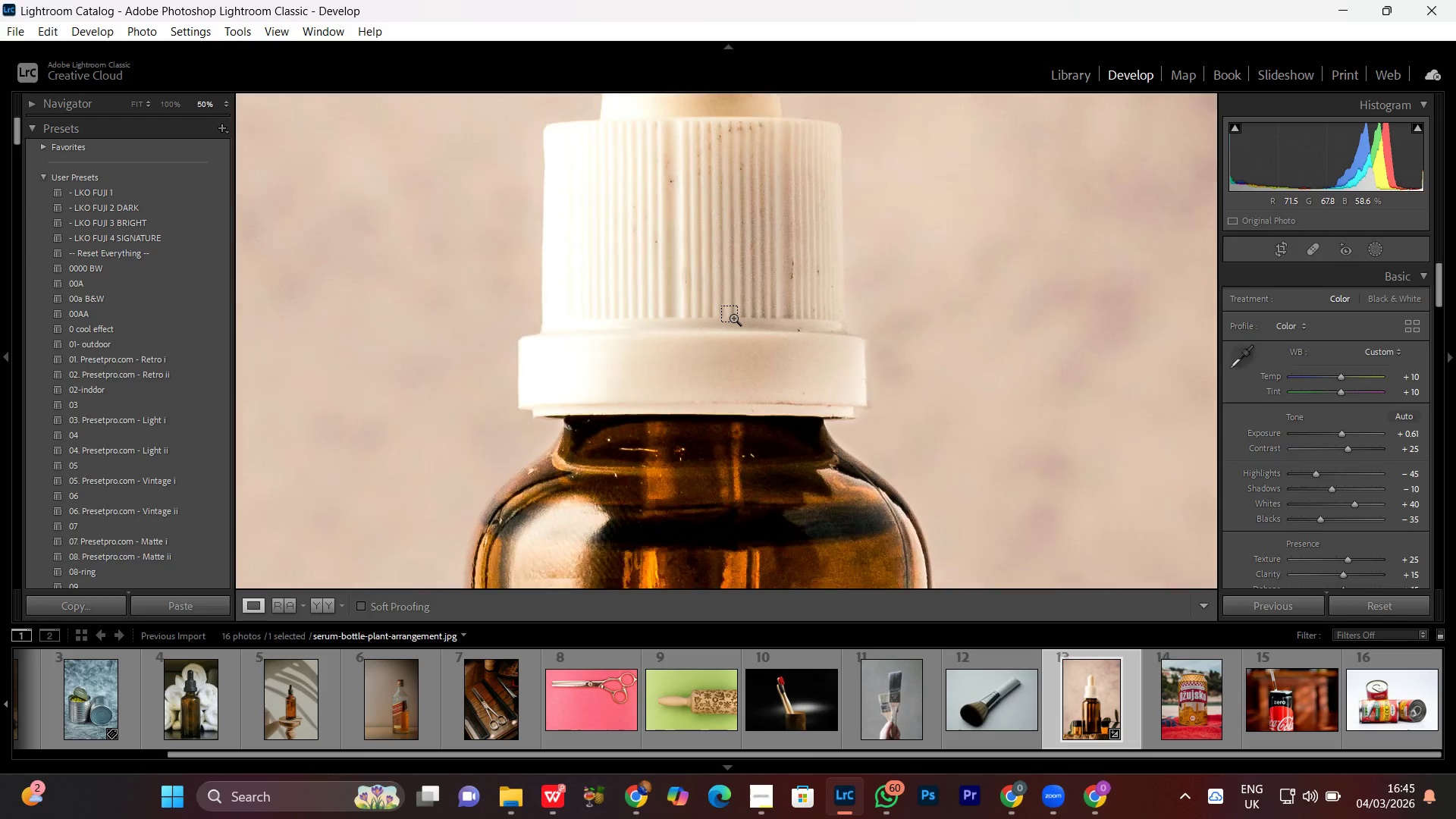 
key(Control+Minus)
 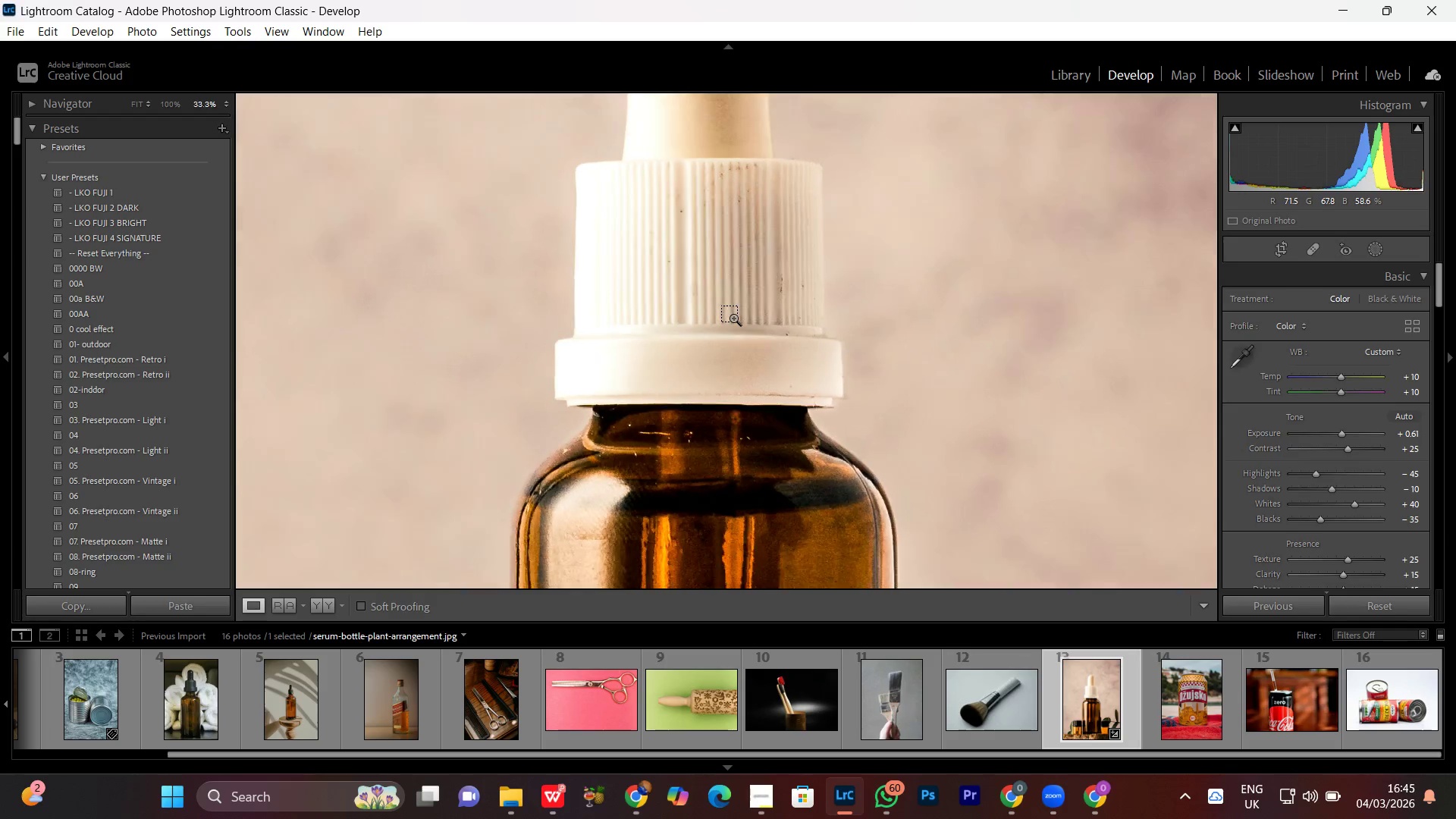 
key(Control+Minus)
 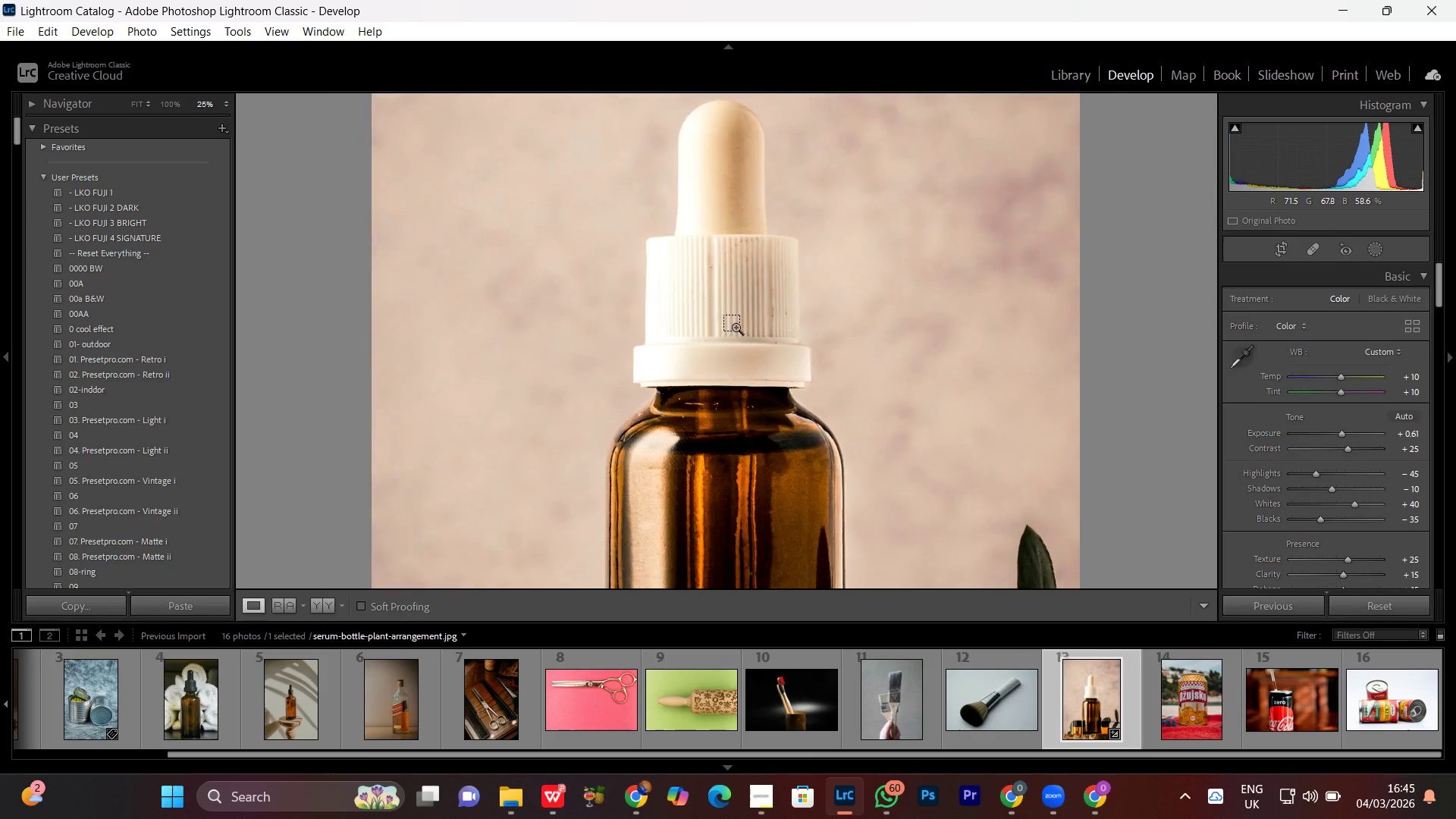 
key(Control+Minus)
 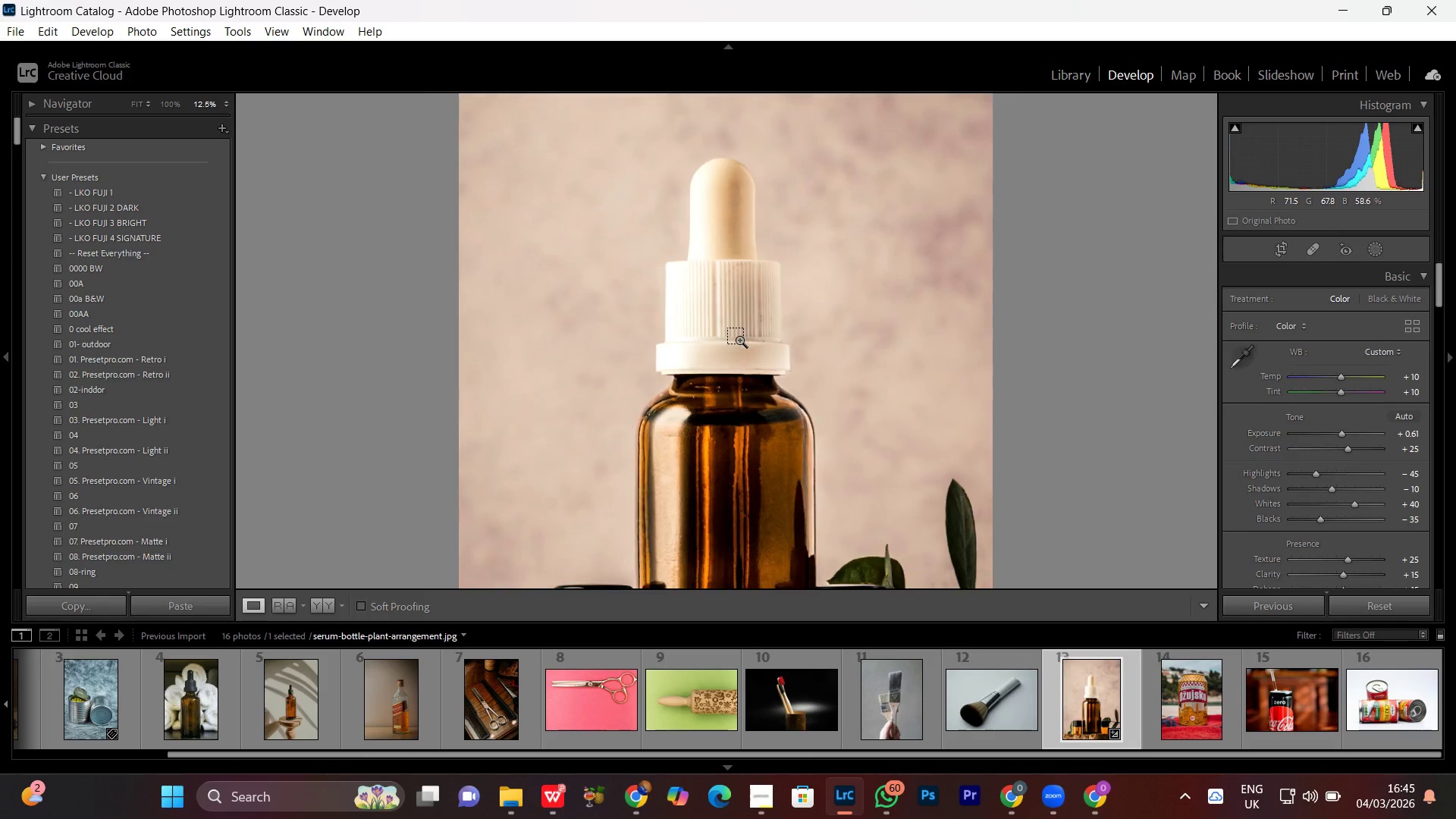 
key(Control+Minus)
 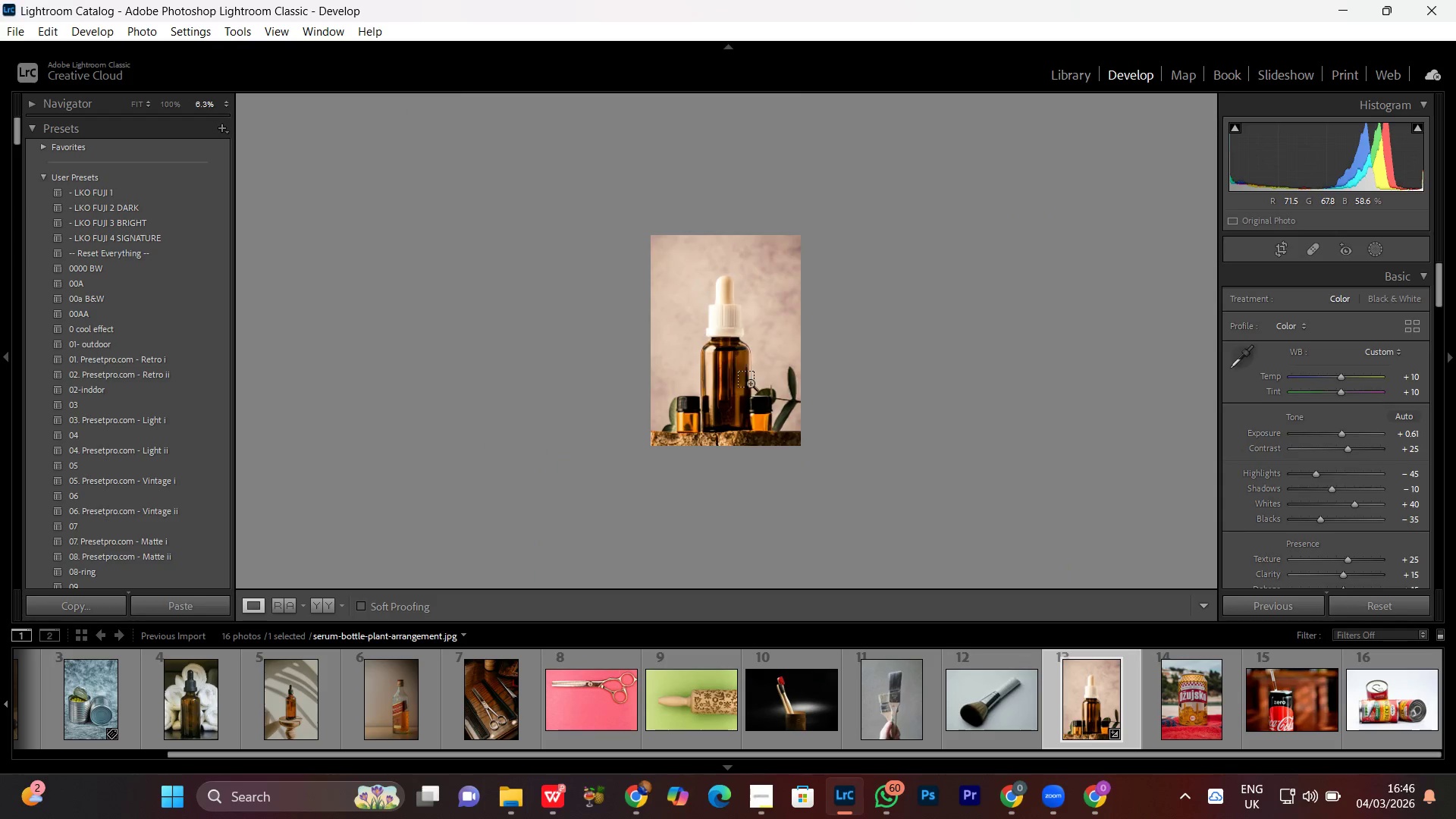 
key(Control+Equal)
 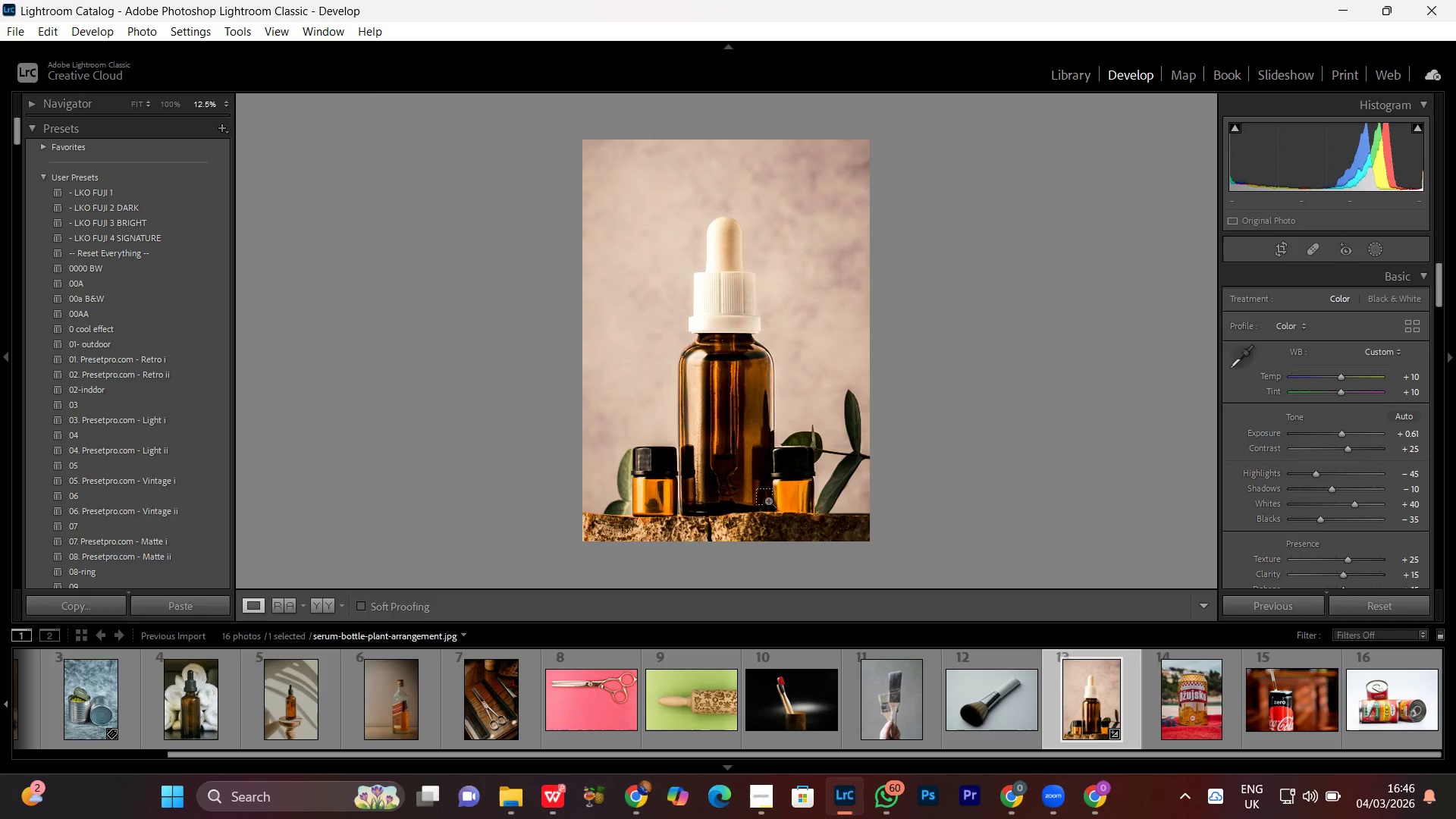 
key(Control+Equal)
 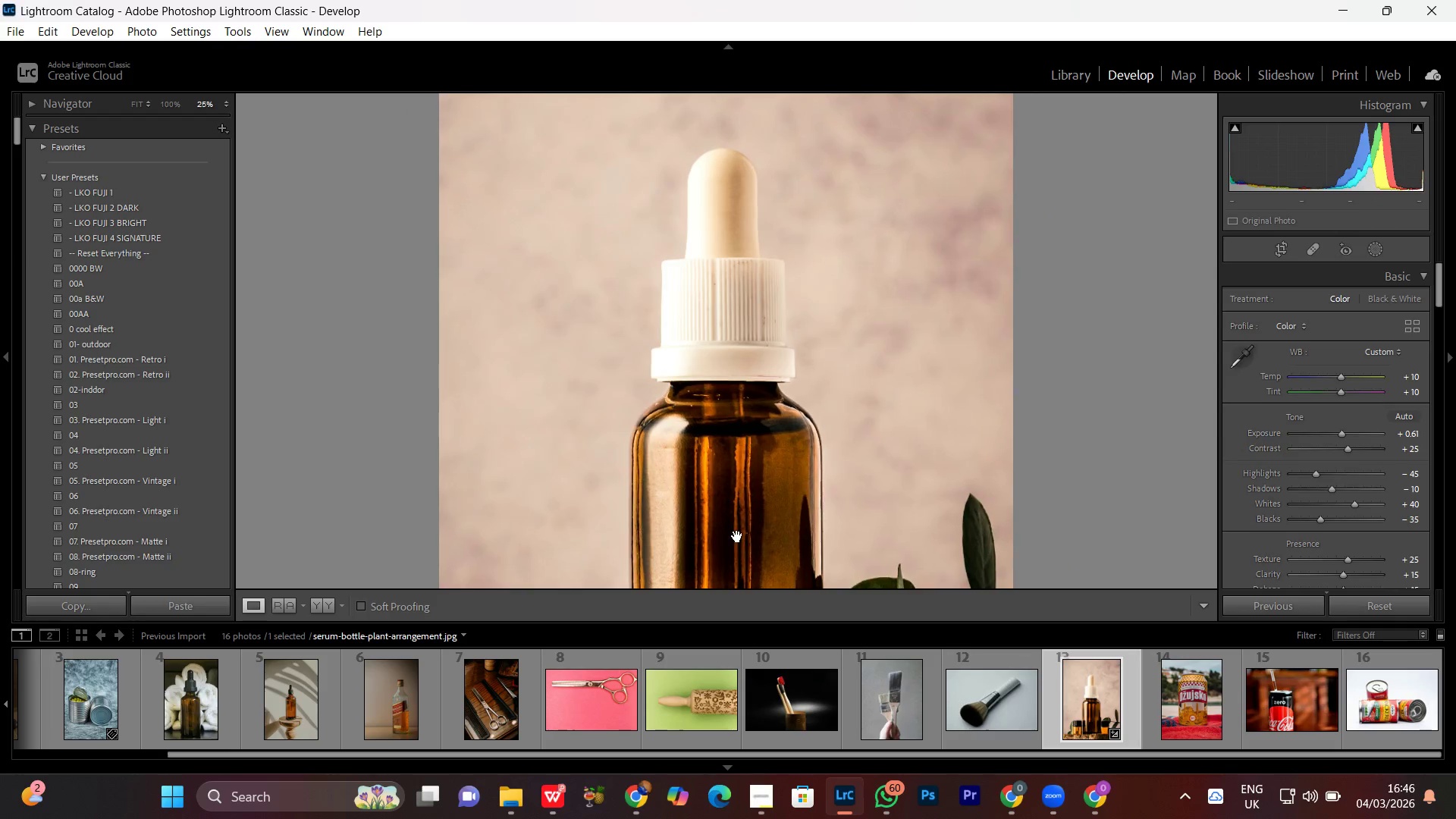 
left_click_drag(start_coordinate=[737, 536], to_coordinate=[743, 198])
 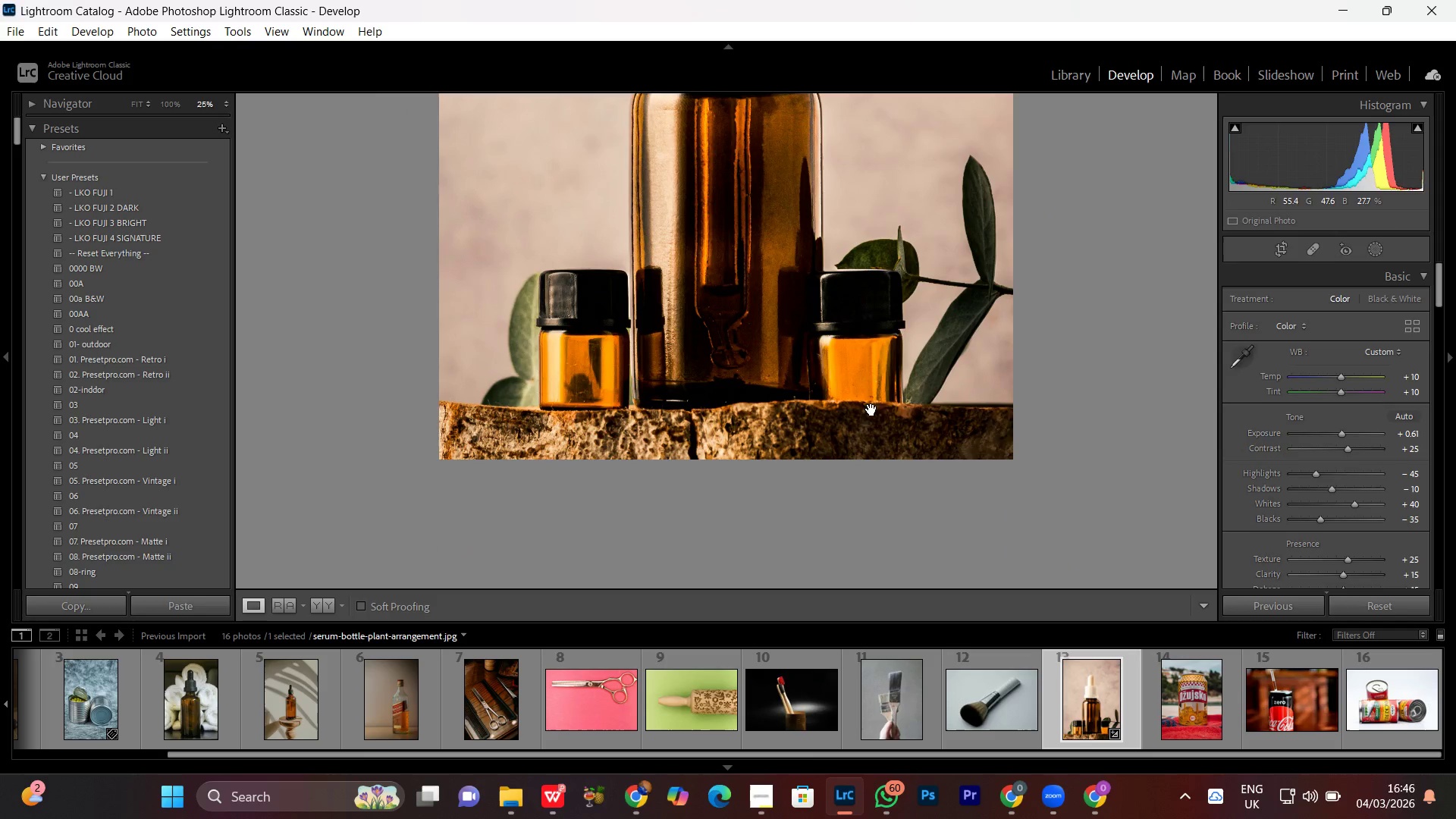 
left_click([882, 407])
 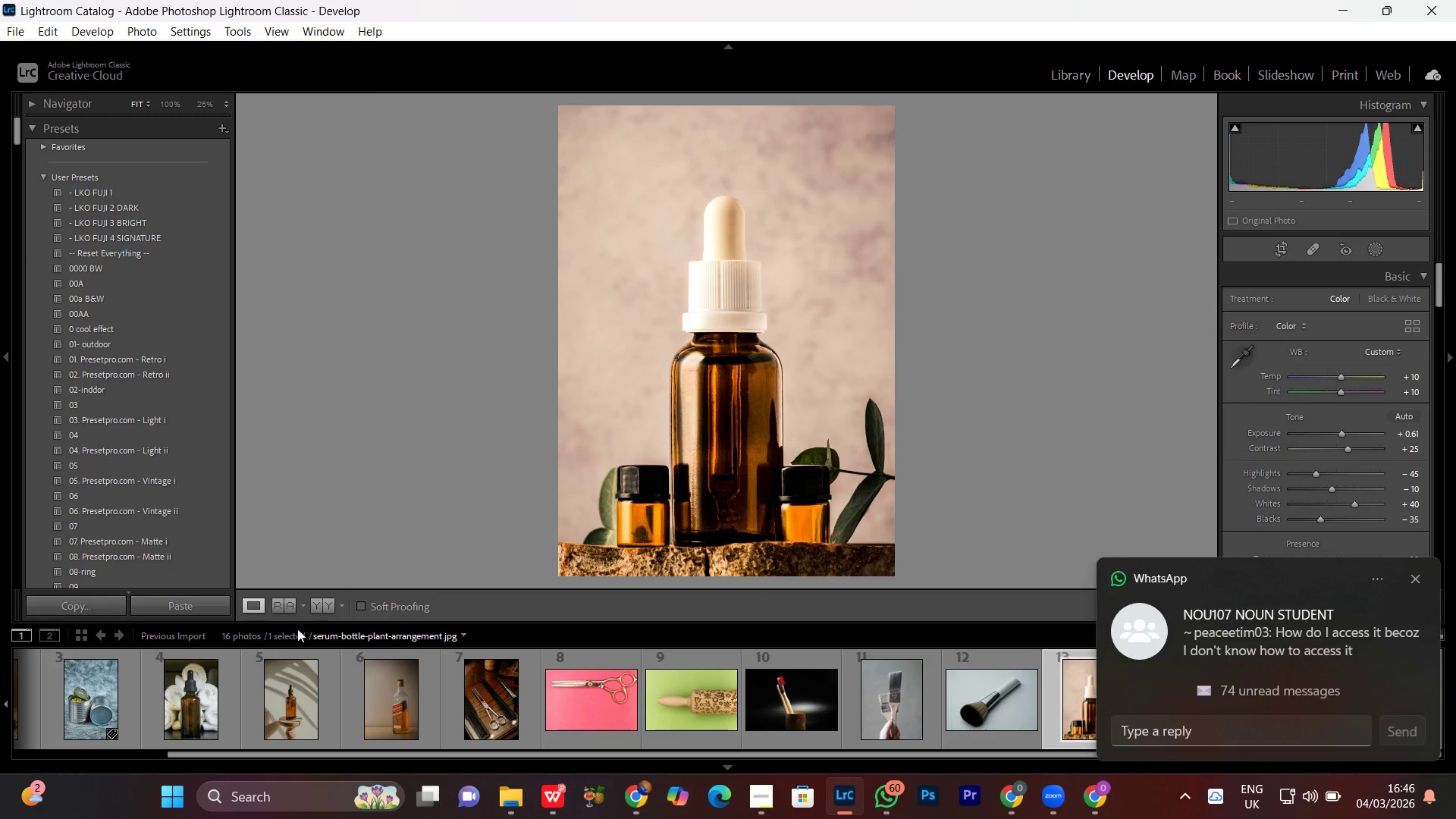 
left_click([320, 605])
 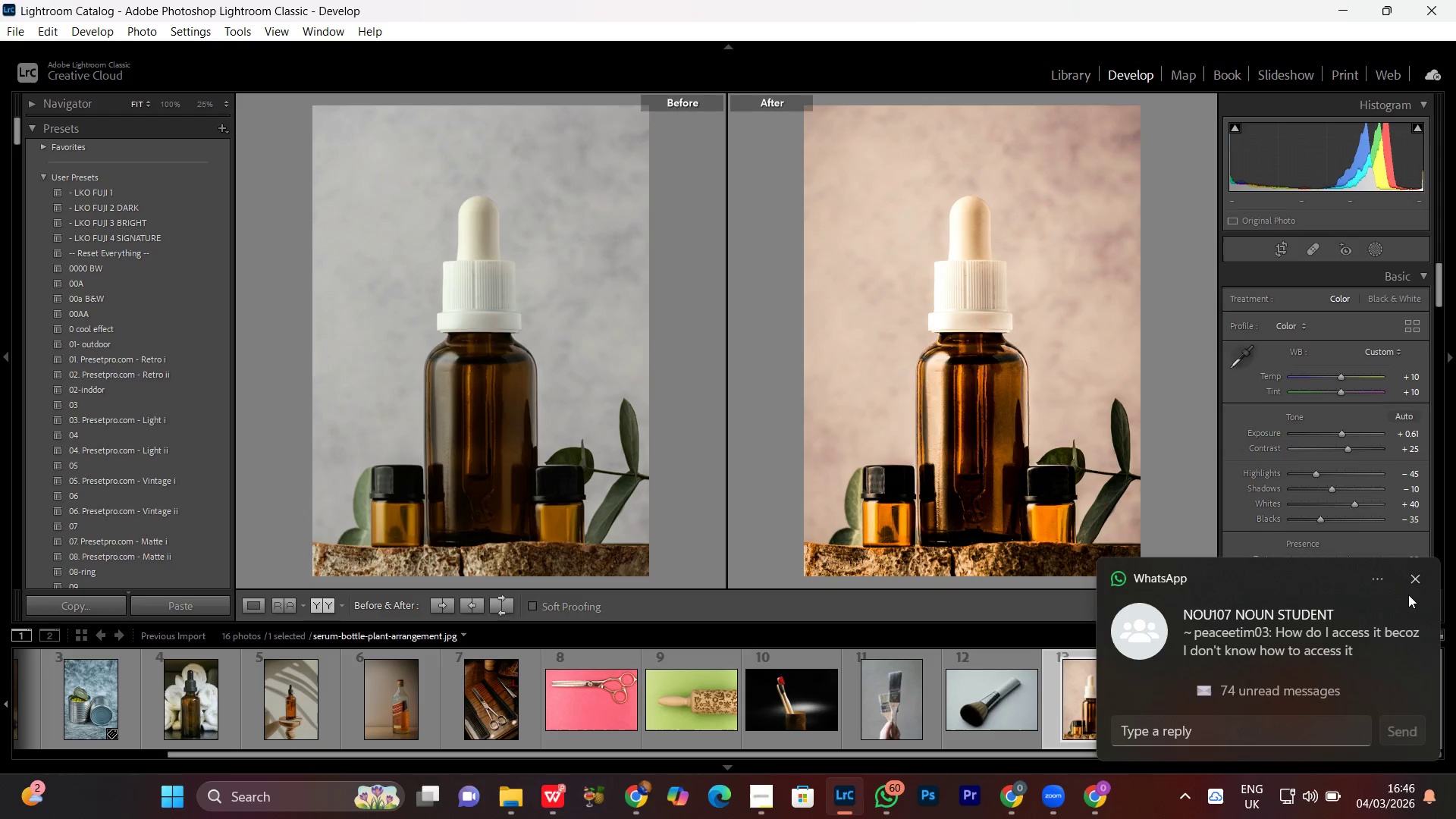 
left_click([1408, 574])
 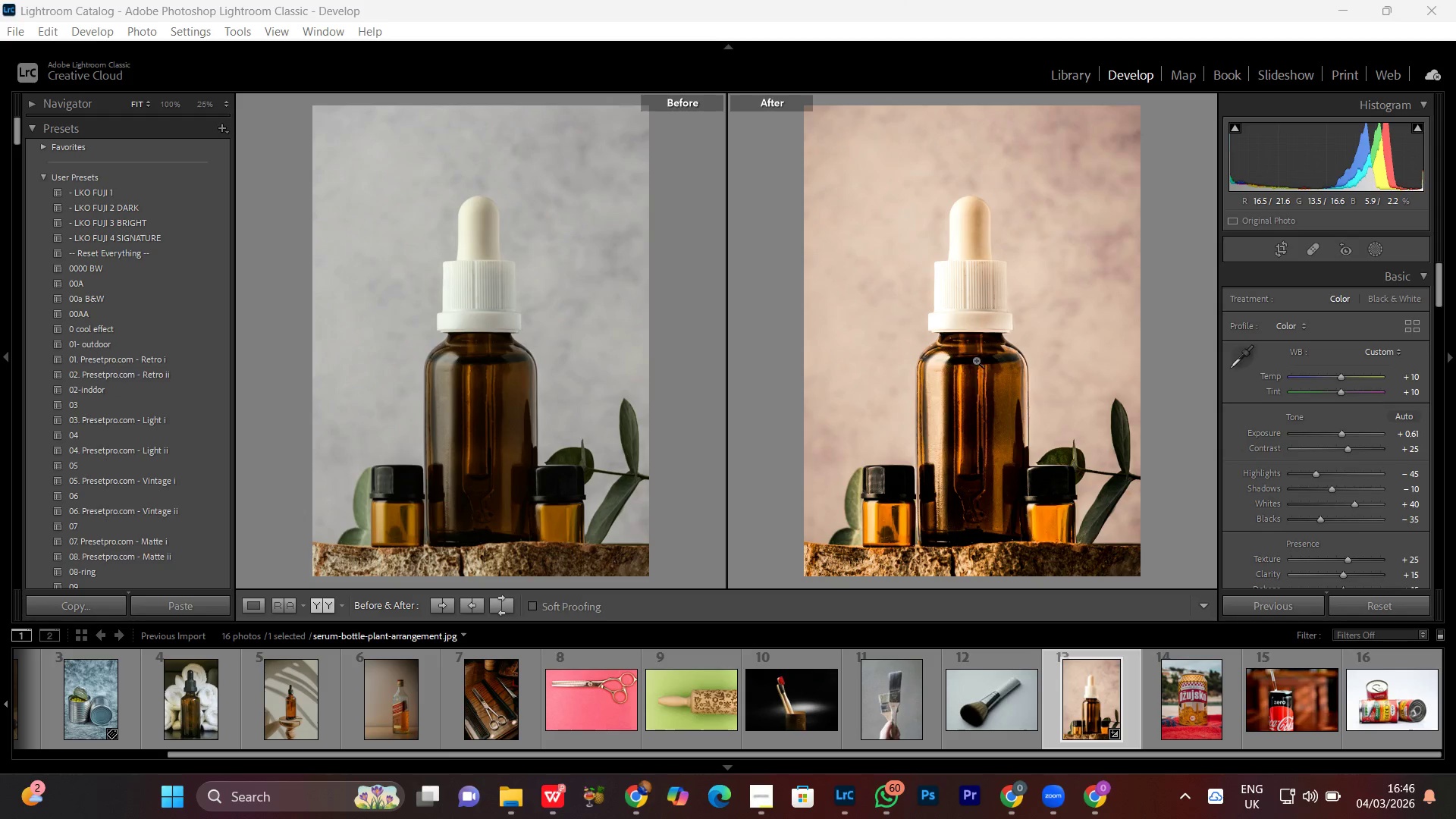 
left_click([976, 360])
 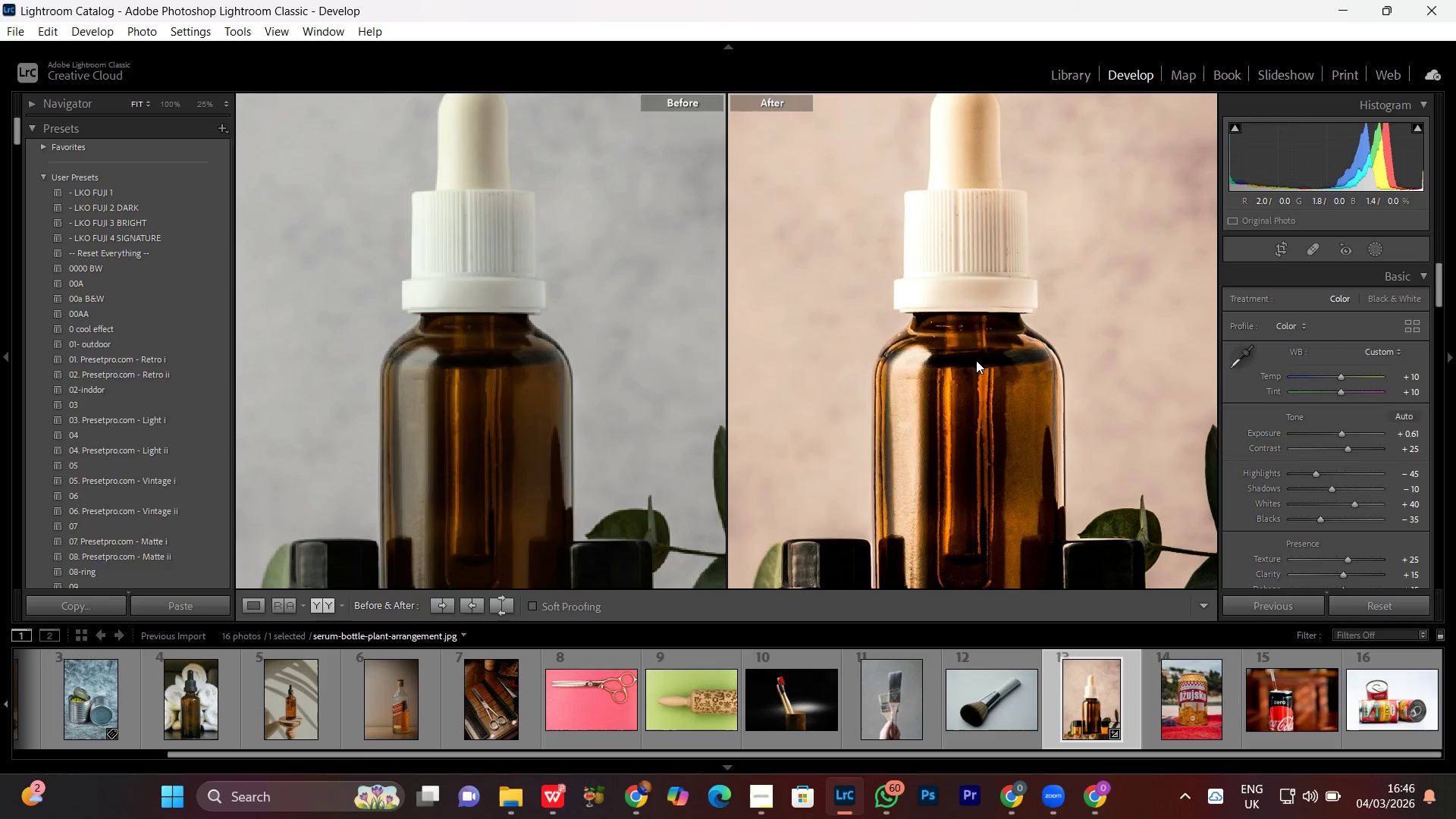 
left_click([976, 360])
 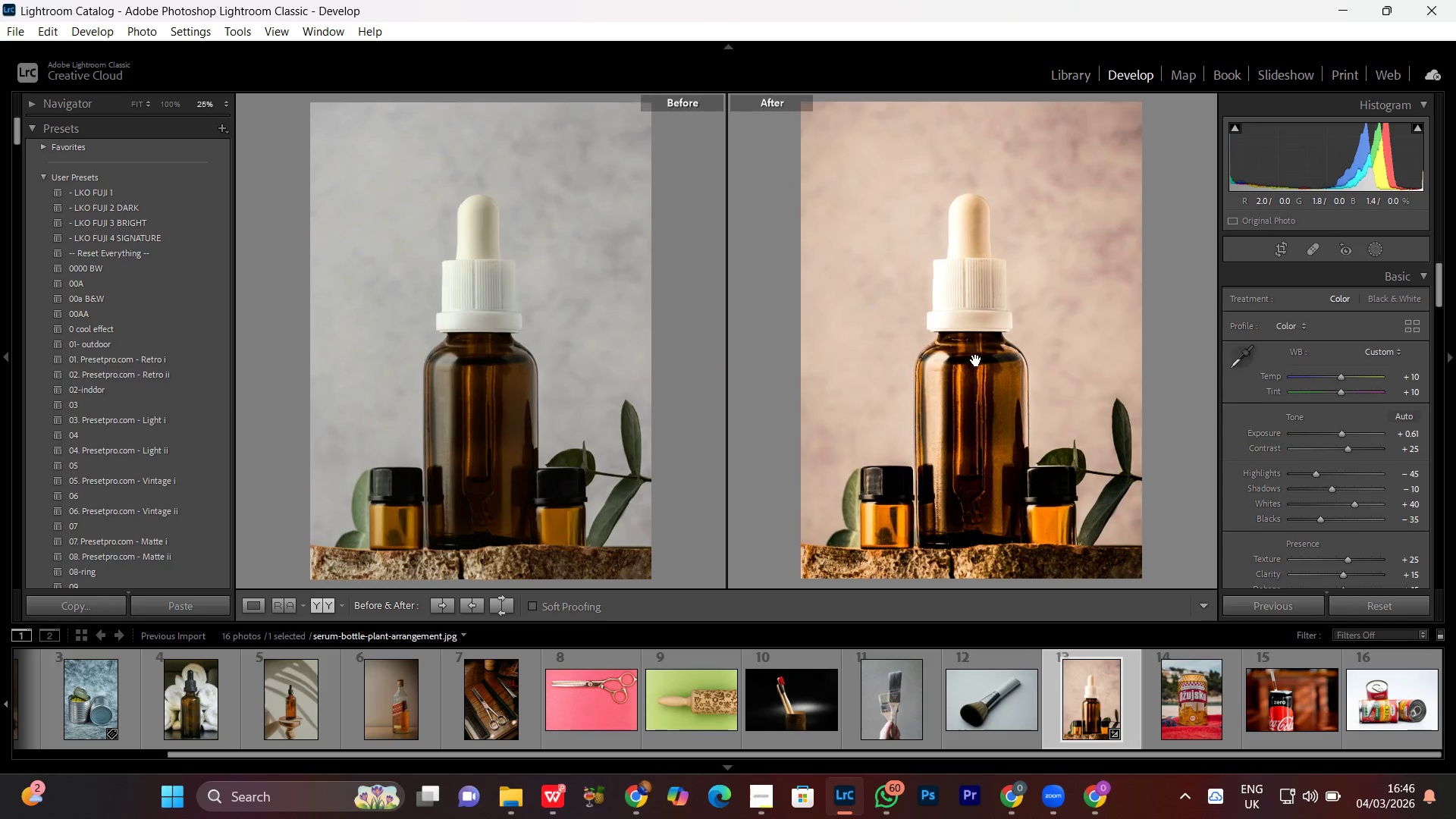 
double_click([976, 360])
 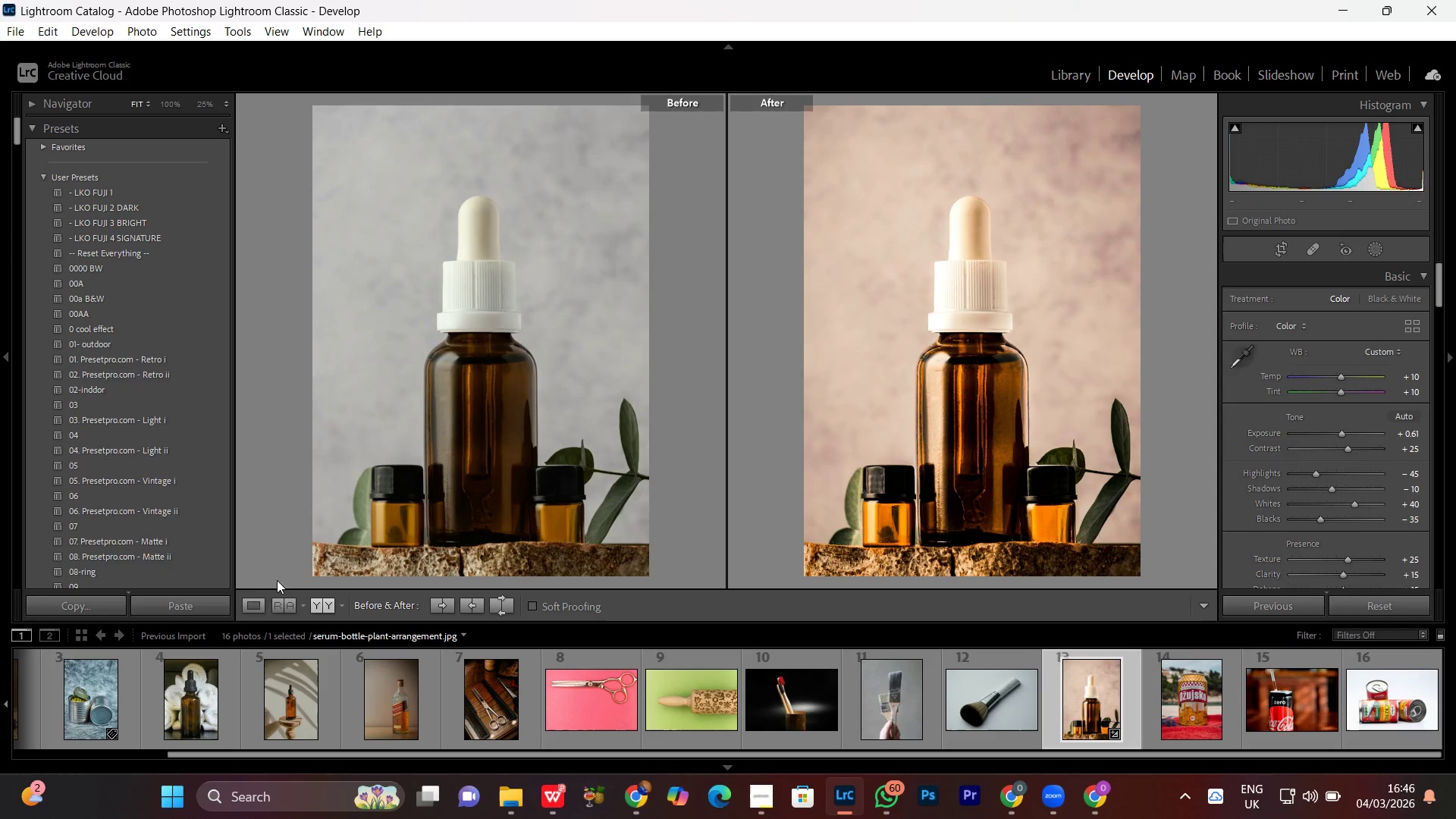 
left_click([247, 598])
 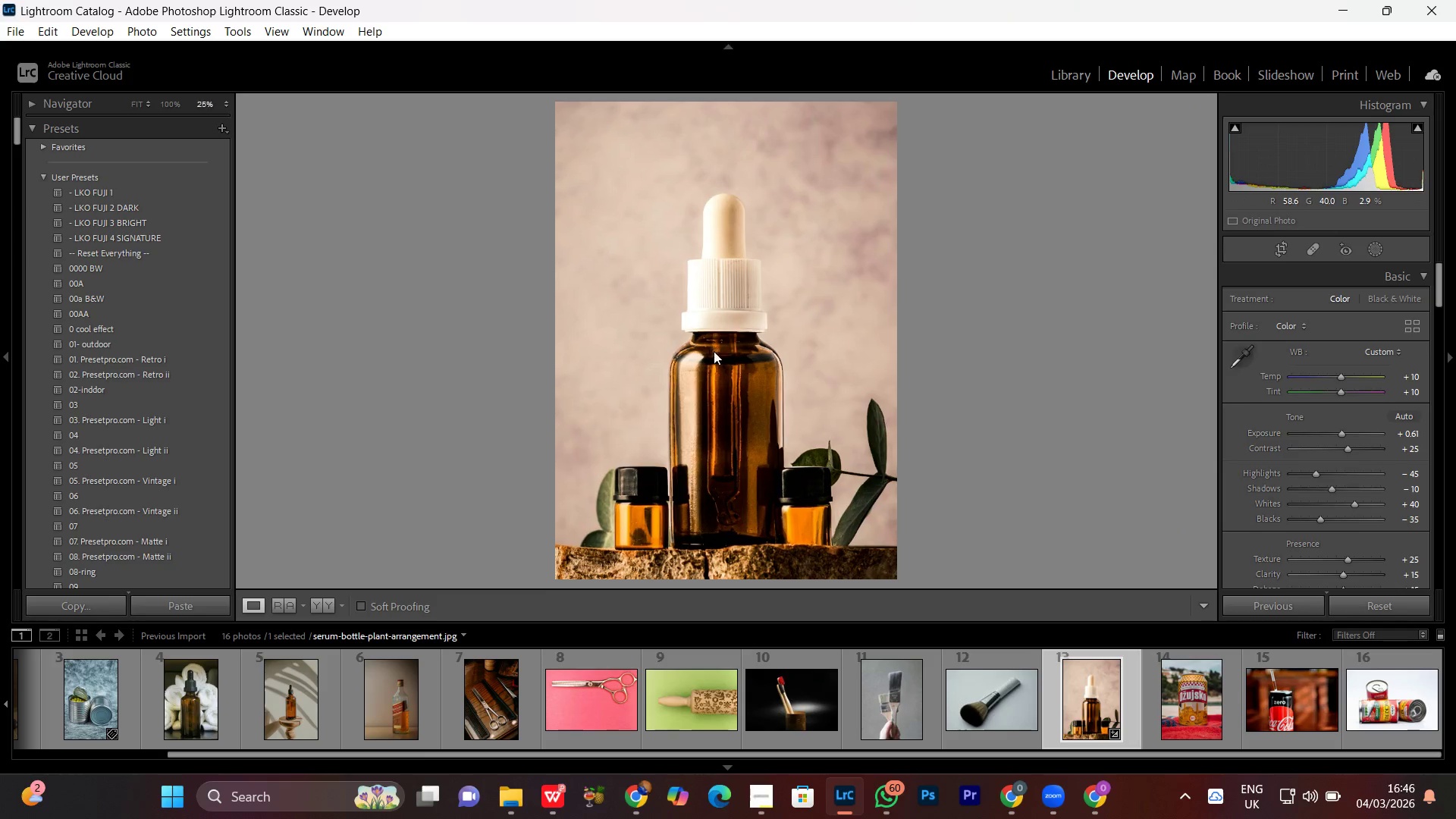 
double_click([714, 351])
 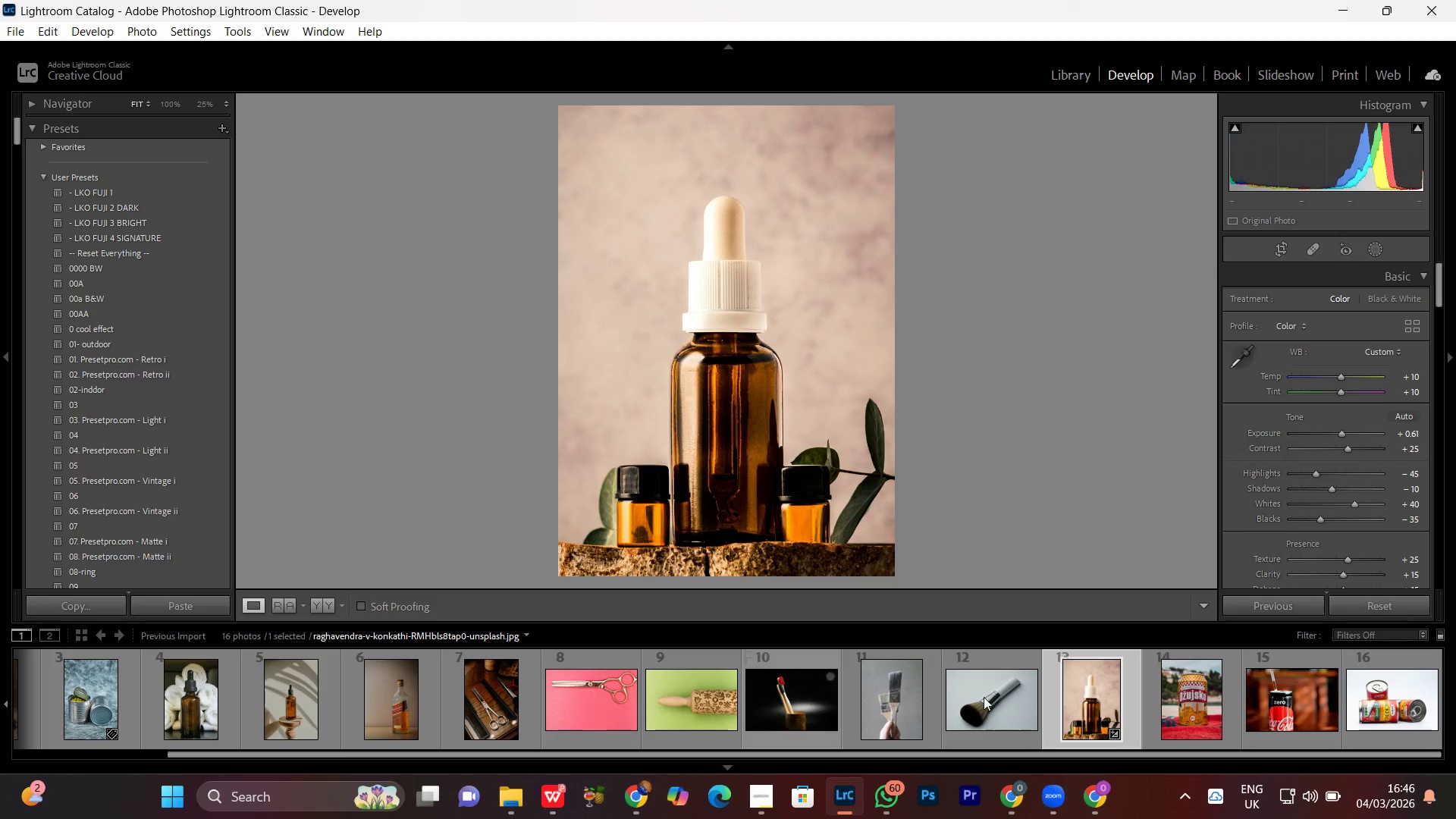 
mouse_move([1152, 701])
 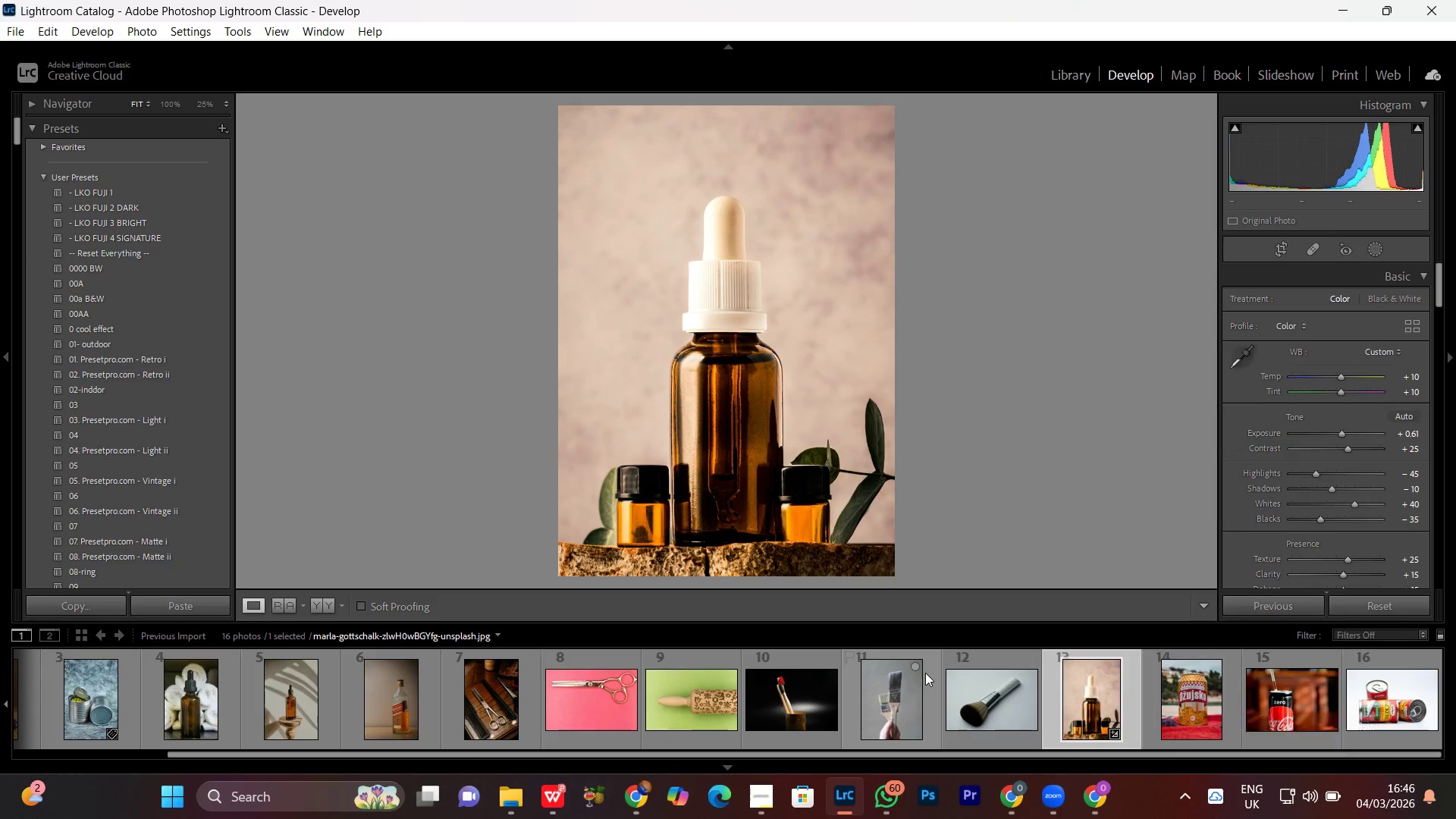 
scroll: coordinate [187, 654], scroll_direction: up, amount: 10.0
 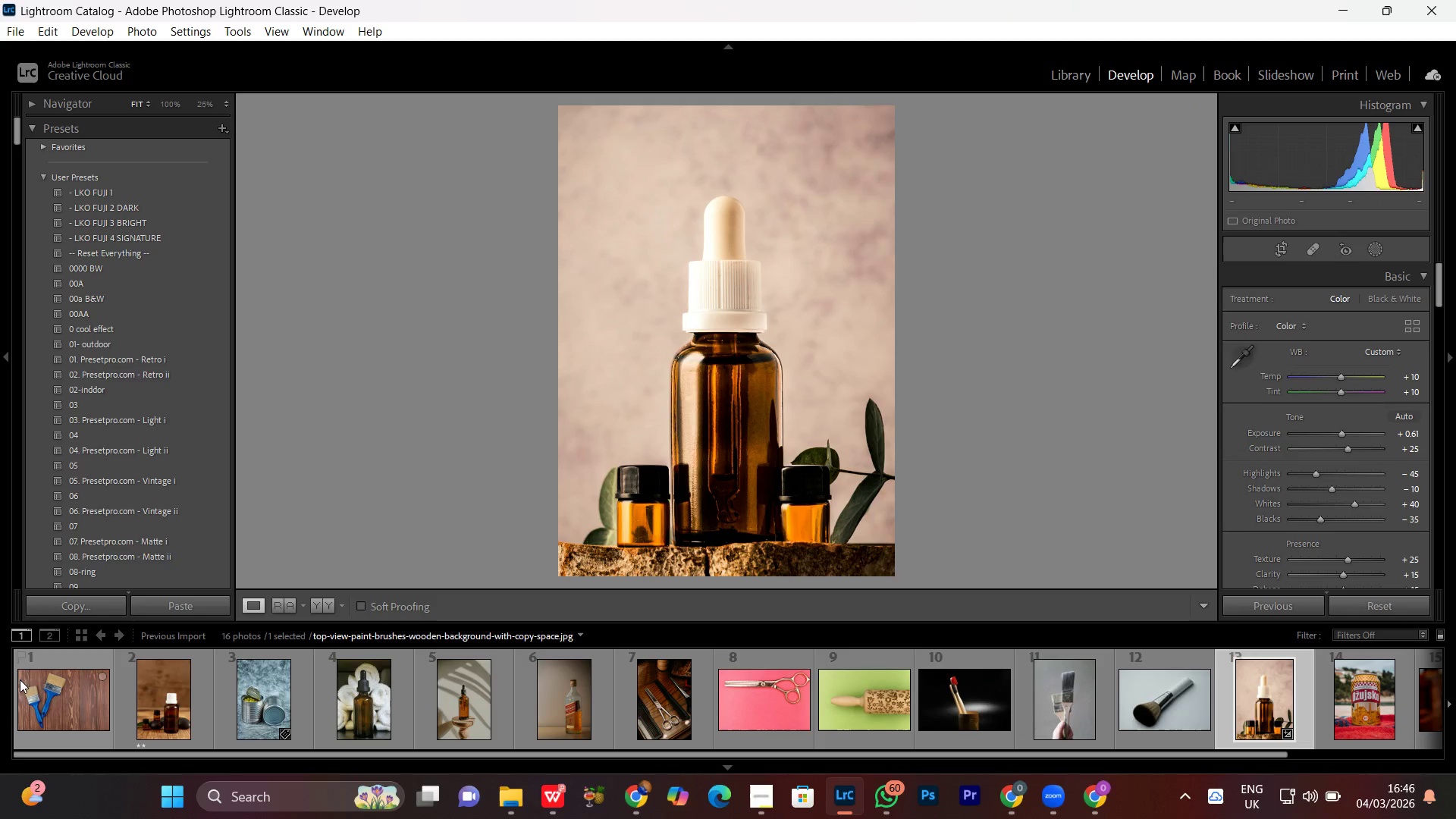 
hold_key(key=ShiftLeft, duration=0.64)
 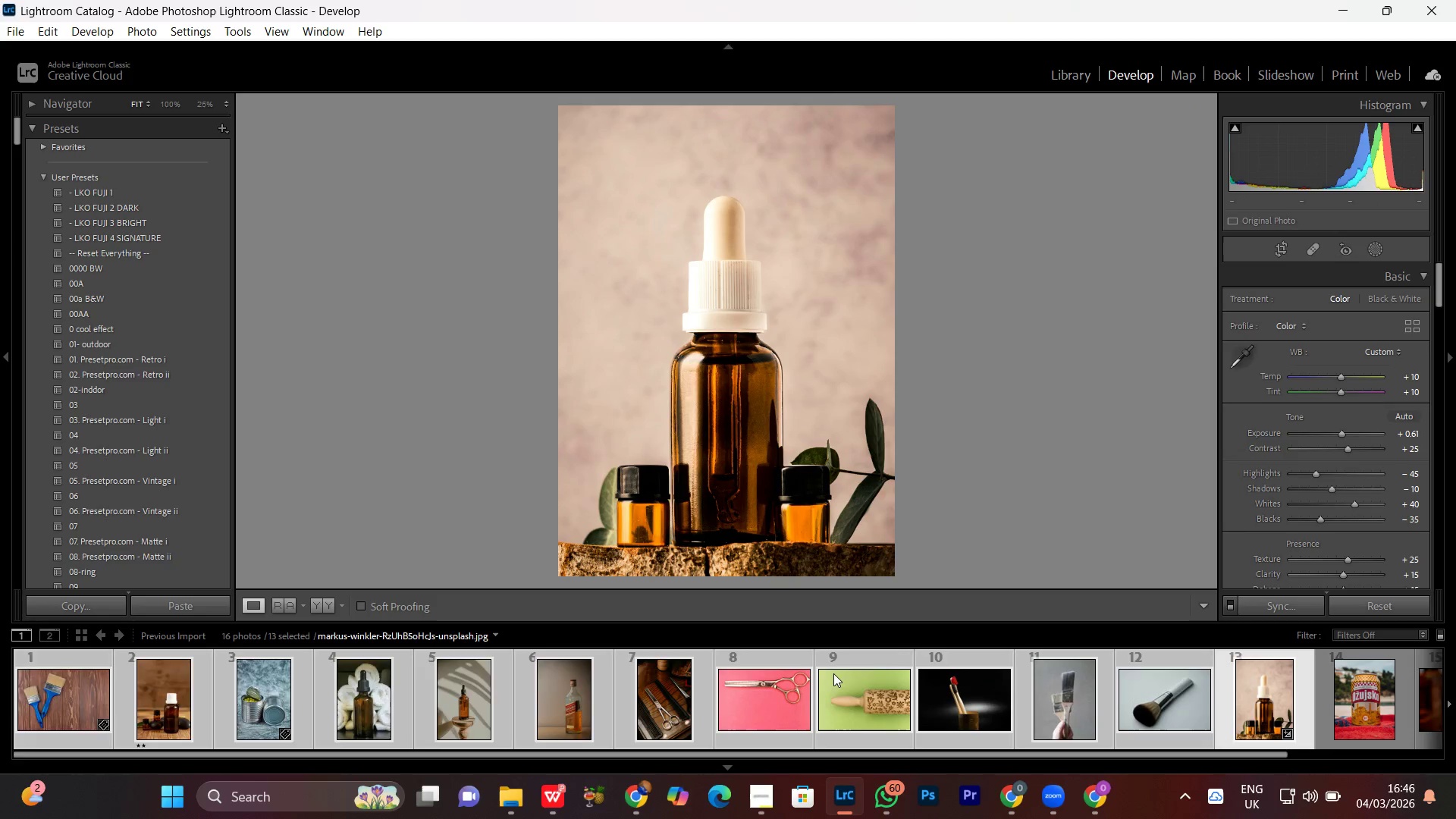 
scroll: coordinate [827, 680], scroll_direction: down, amount: 5.0
 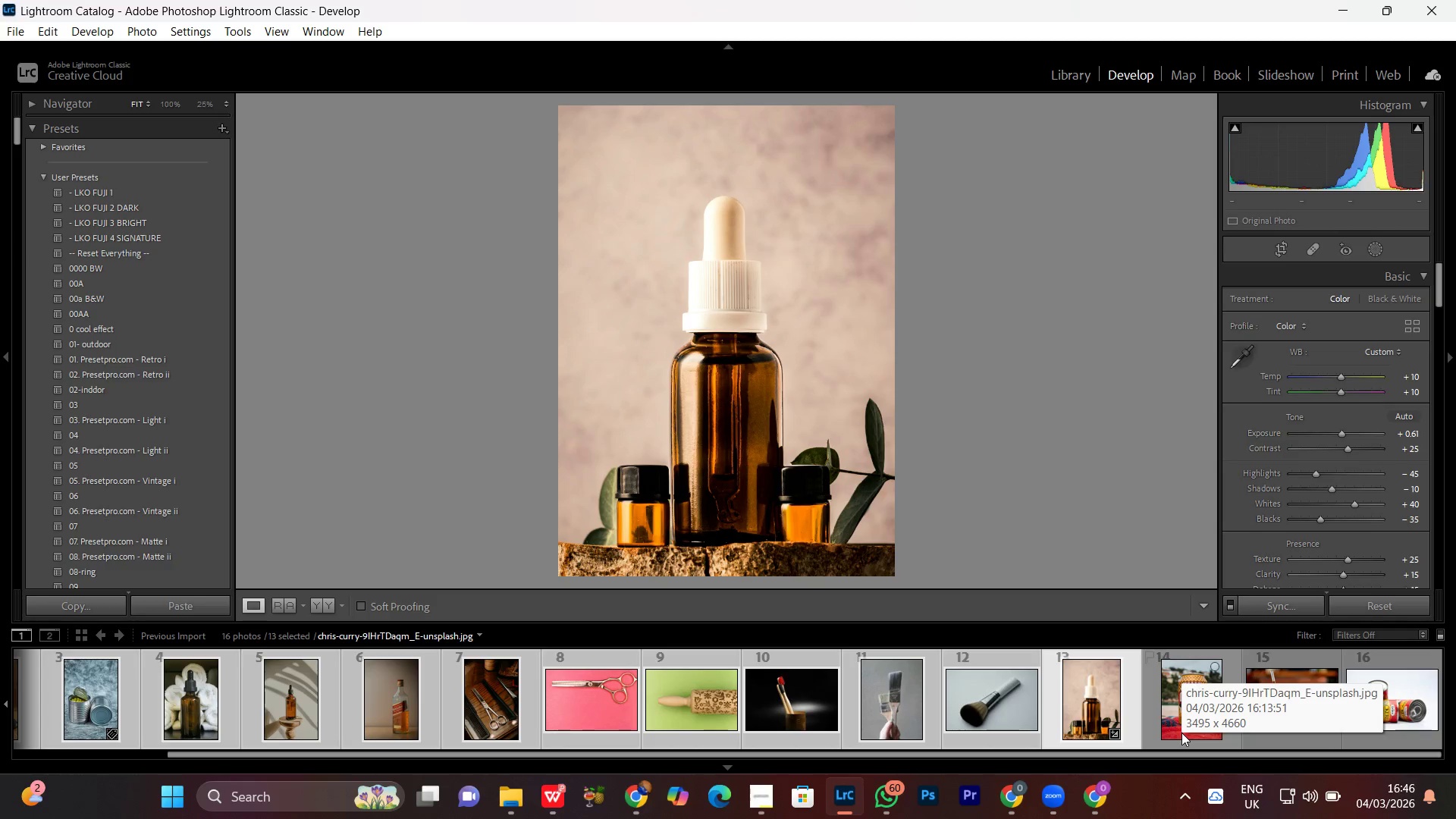 
hold_key(key=ControlLeft, duration=1.53)
left_click([1181, 718])
 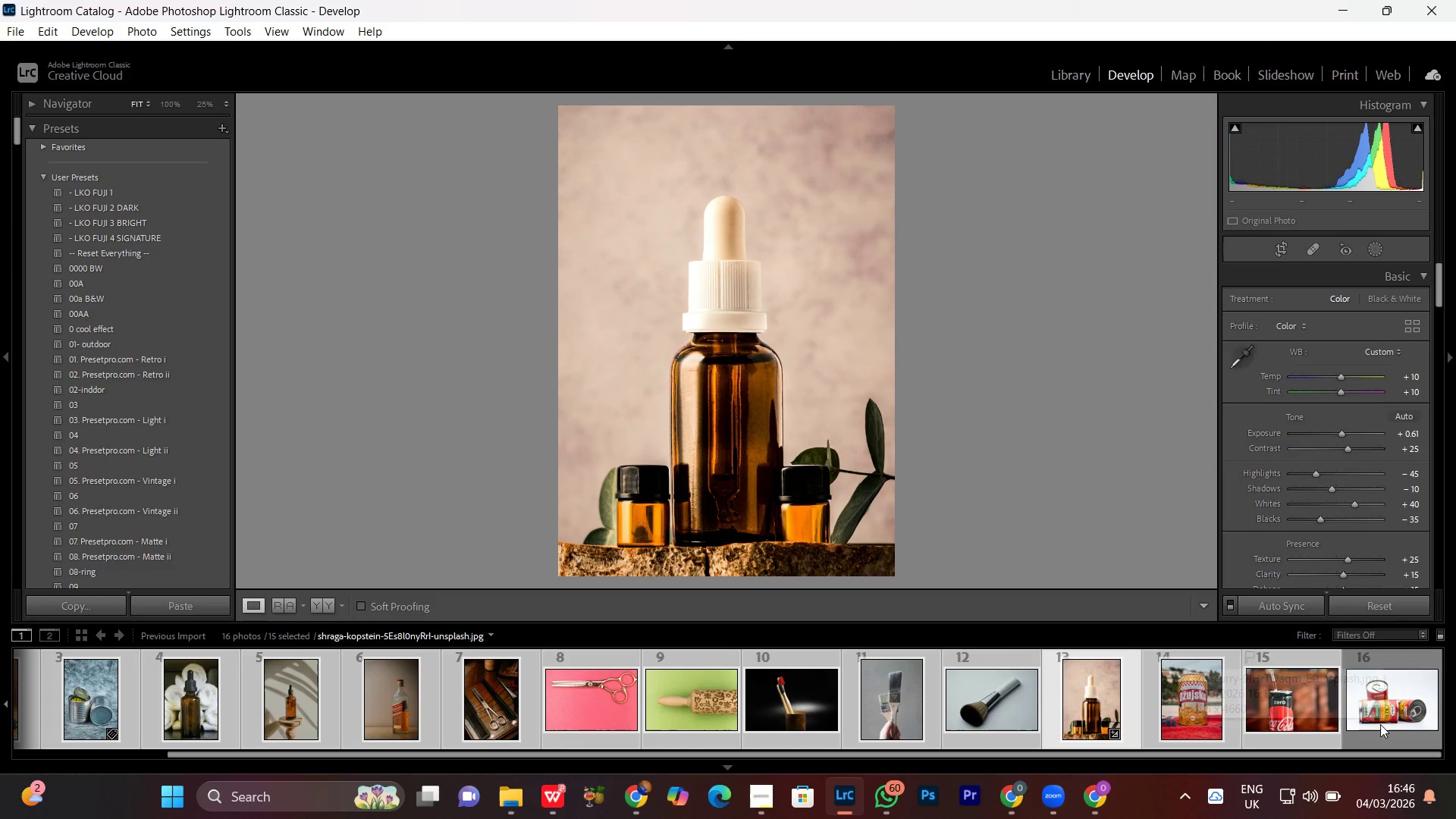 
double_click([1412, 710])
 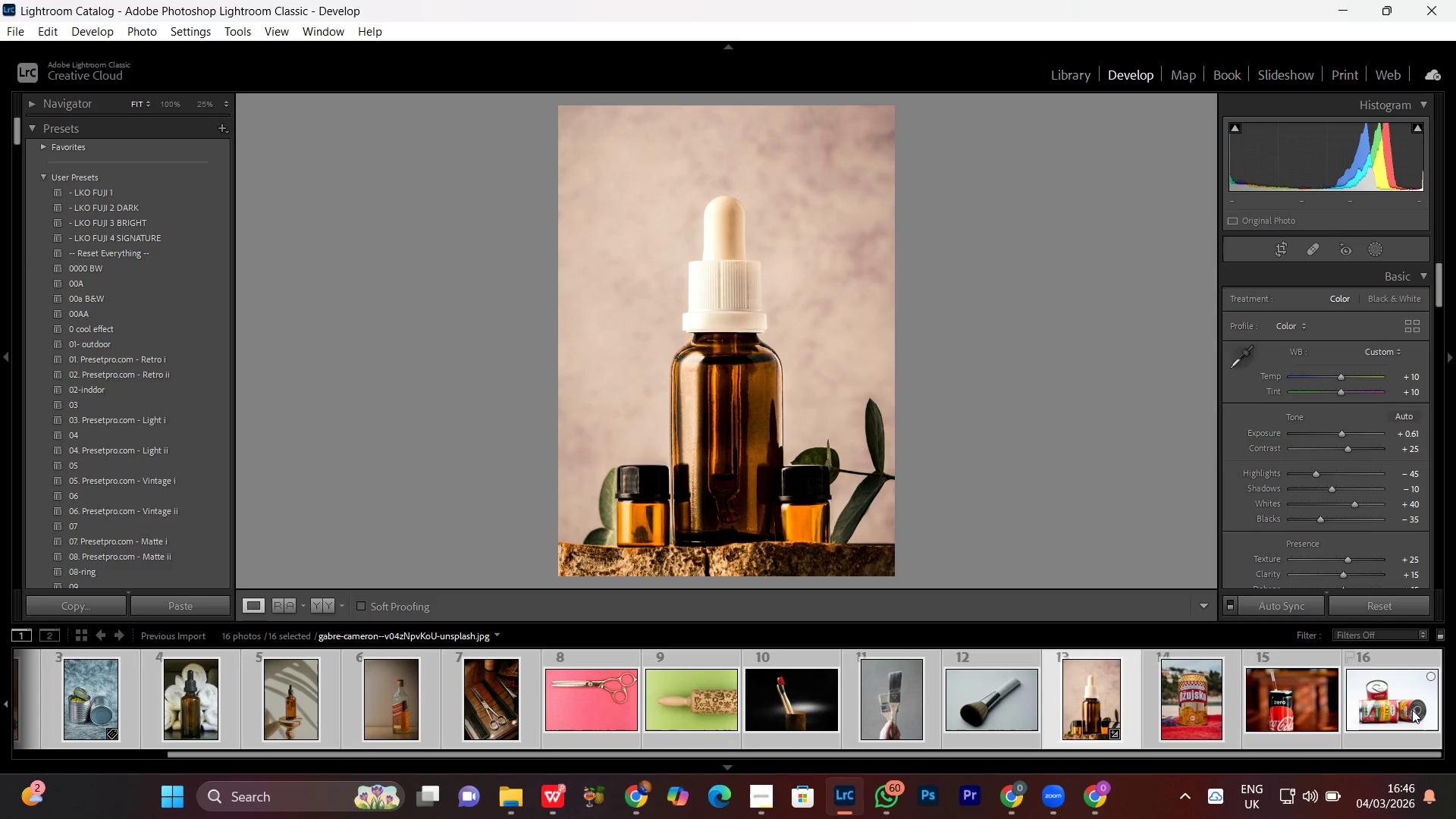 
hold_key(key=ControlLeft, duration=0.45)
 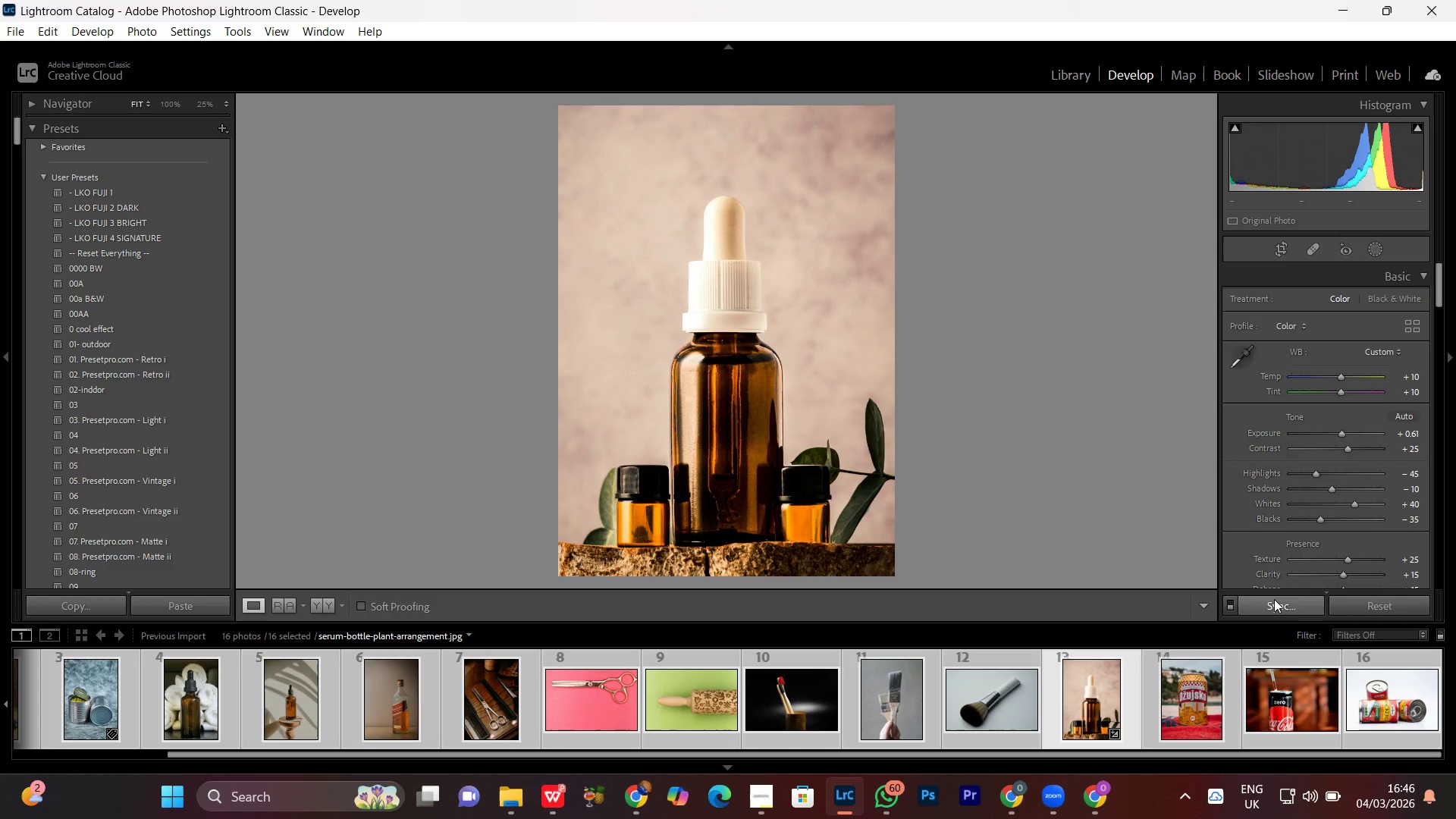 
left_click([1274, 599])
 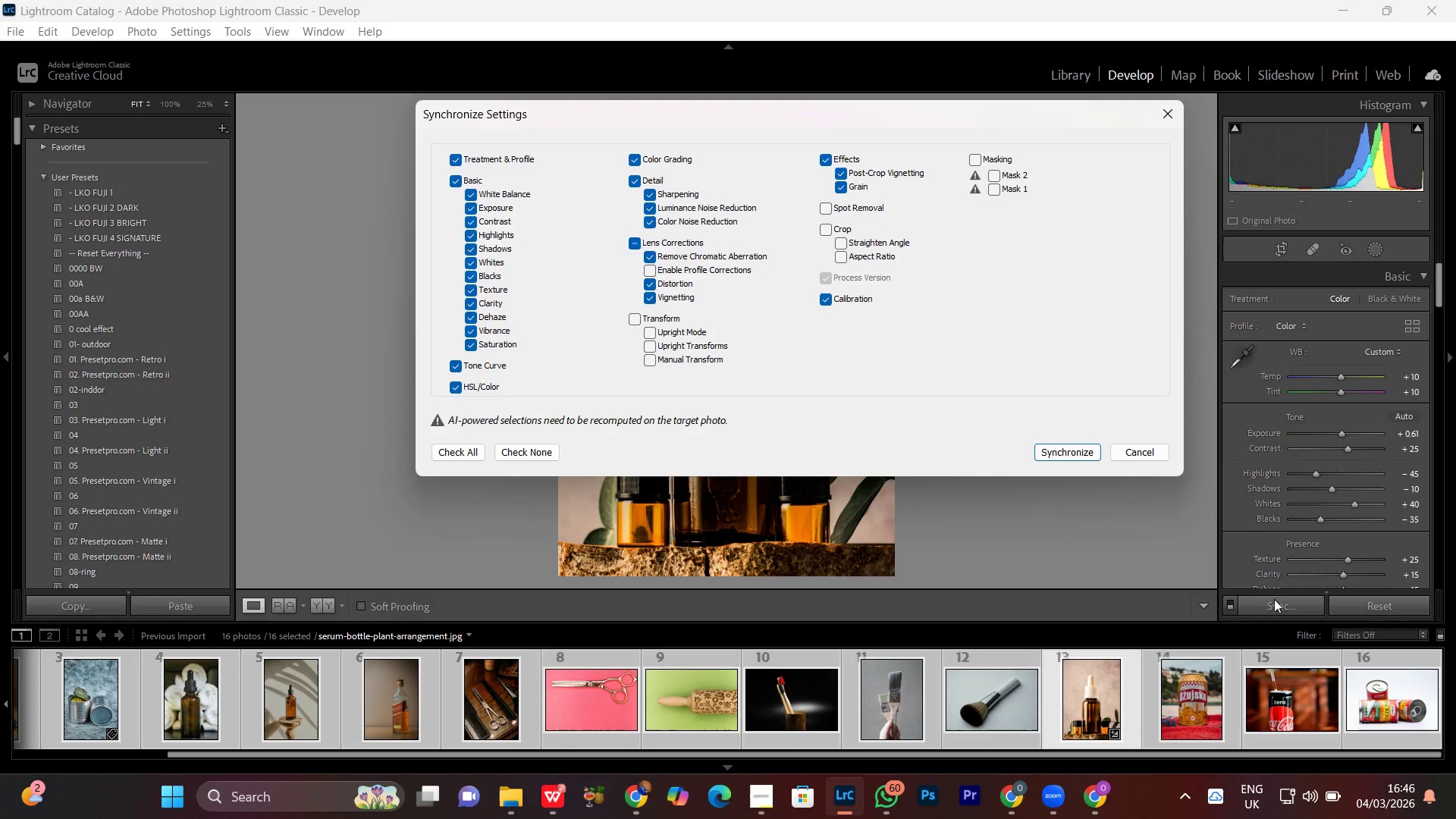 
key(Enter)
 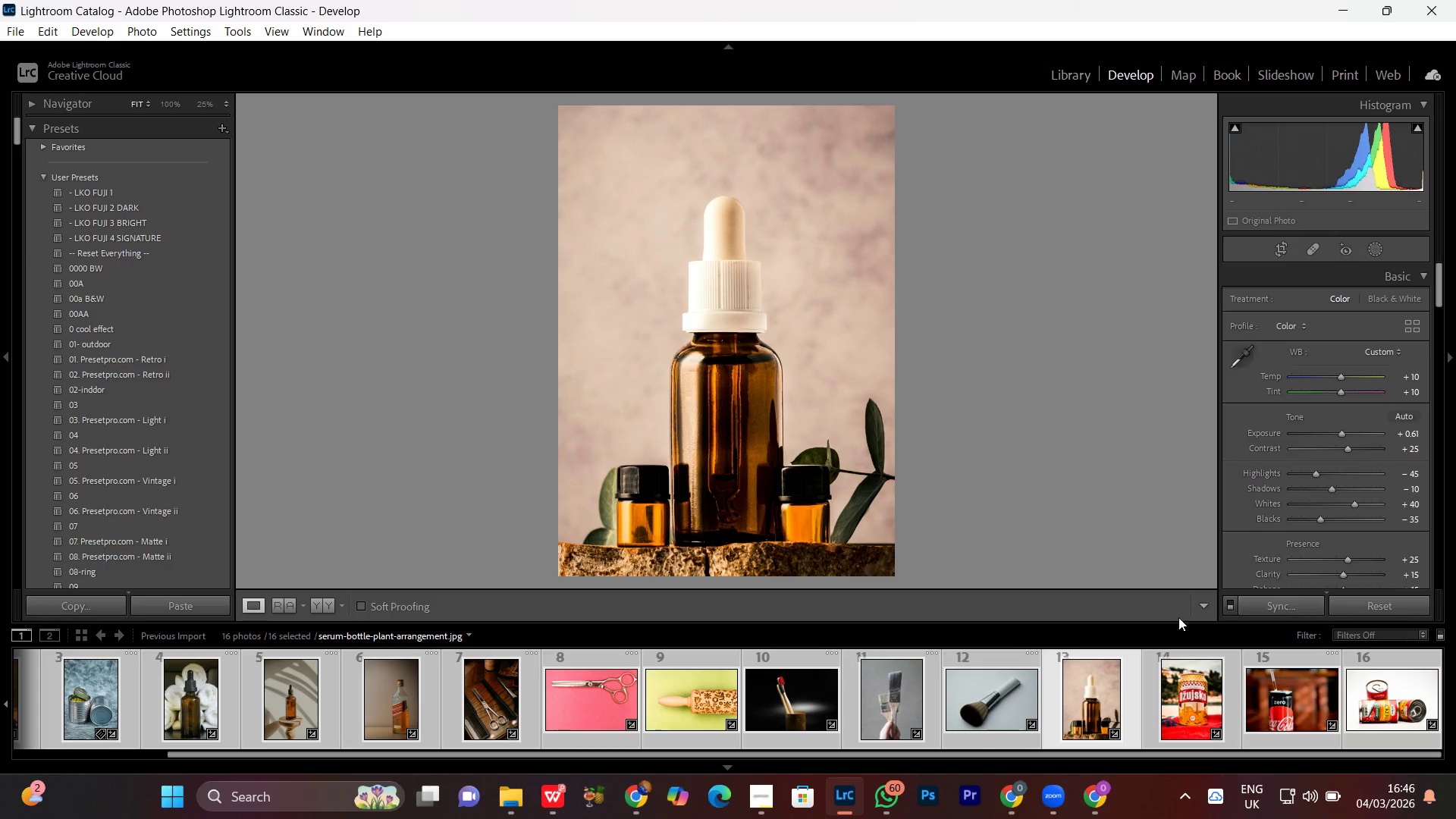 
wait(5.09)
 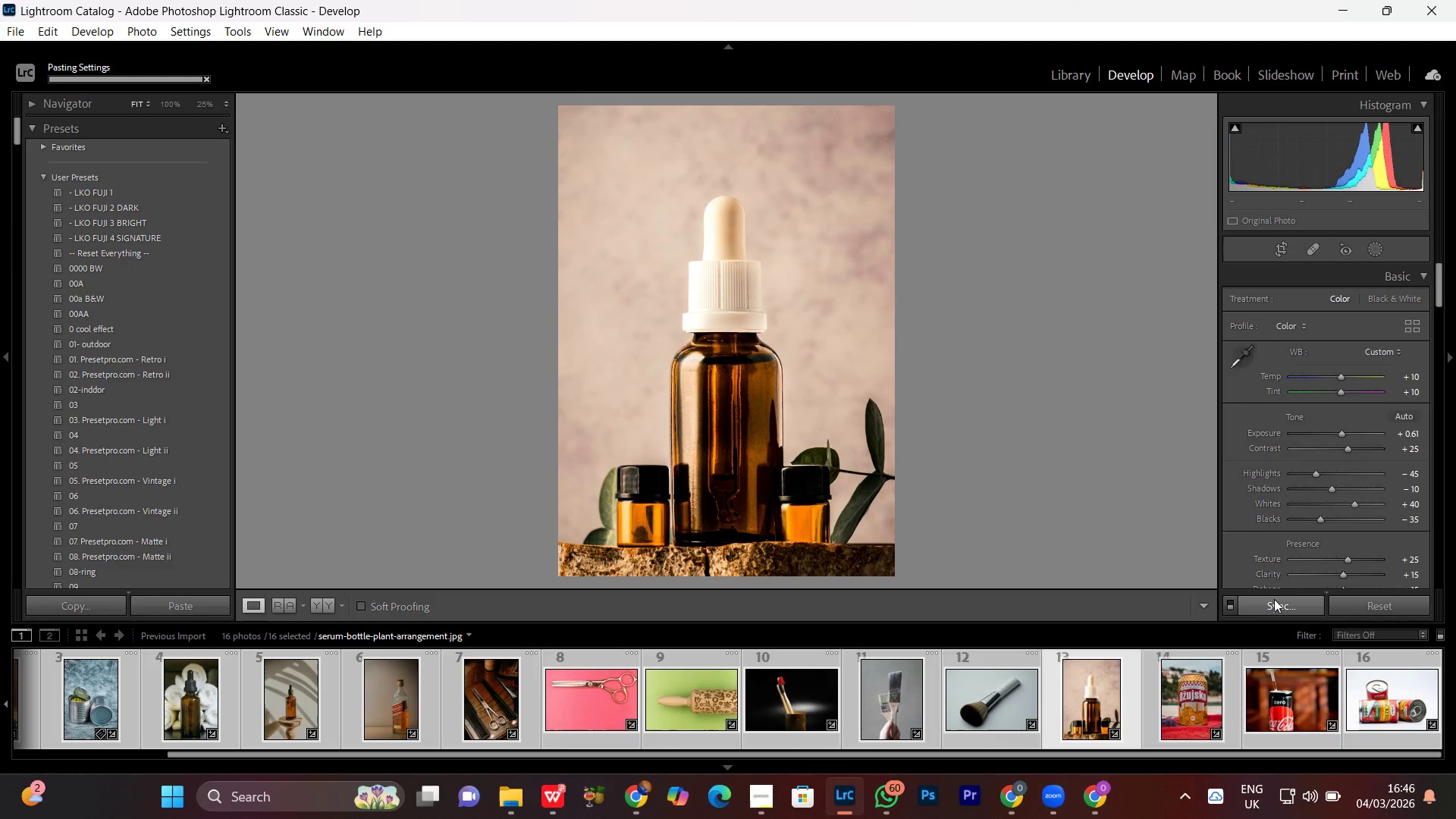 
hold_key(key=ControlLeft, duration=1.0)
left_click([668, 718])
 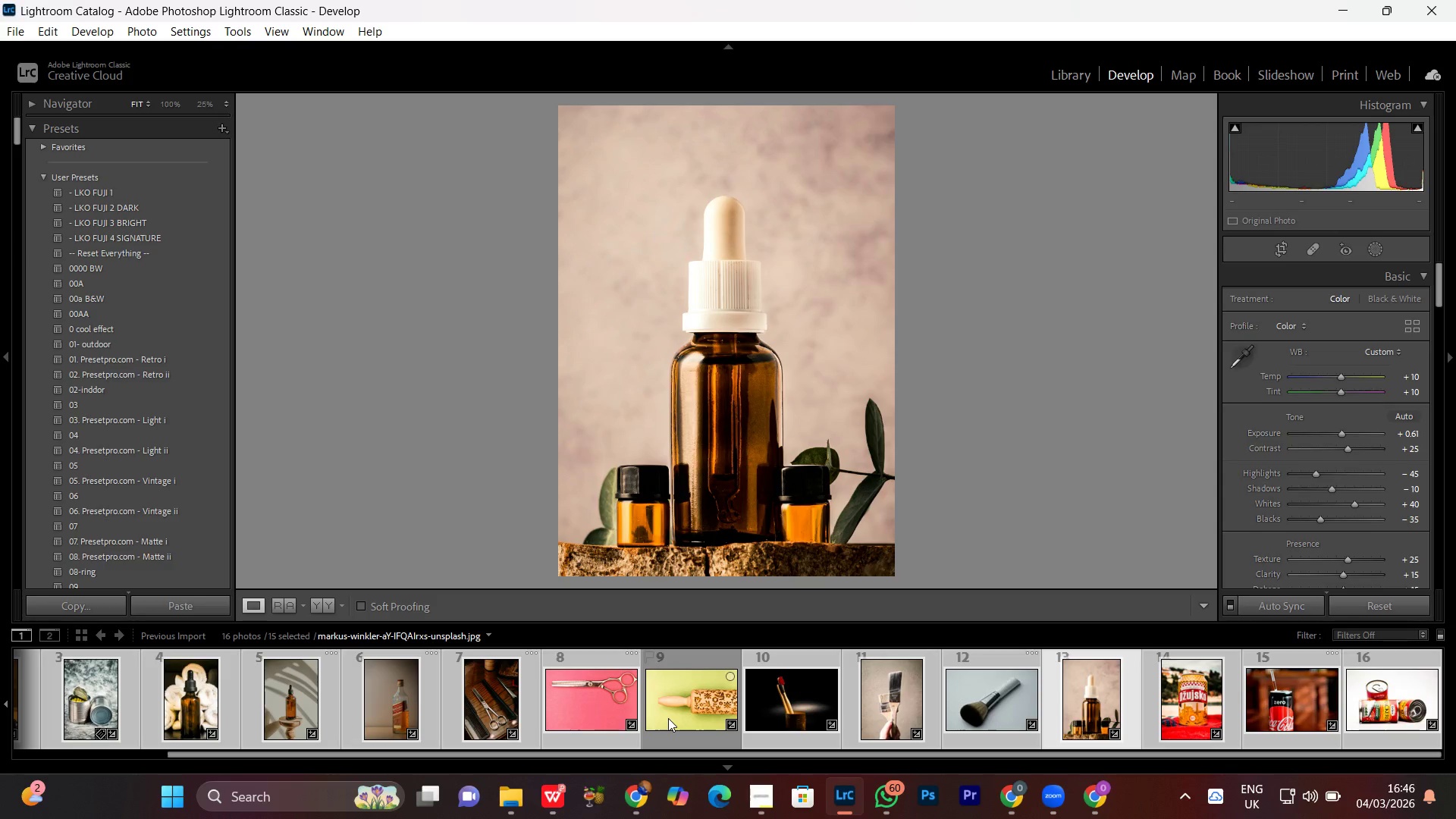 
left_click([681, 714])
 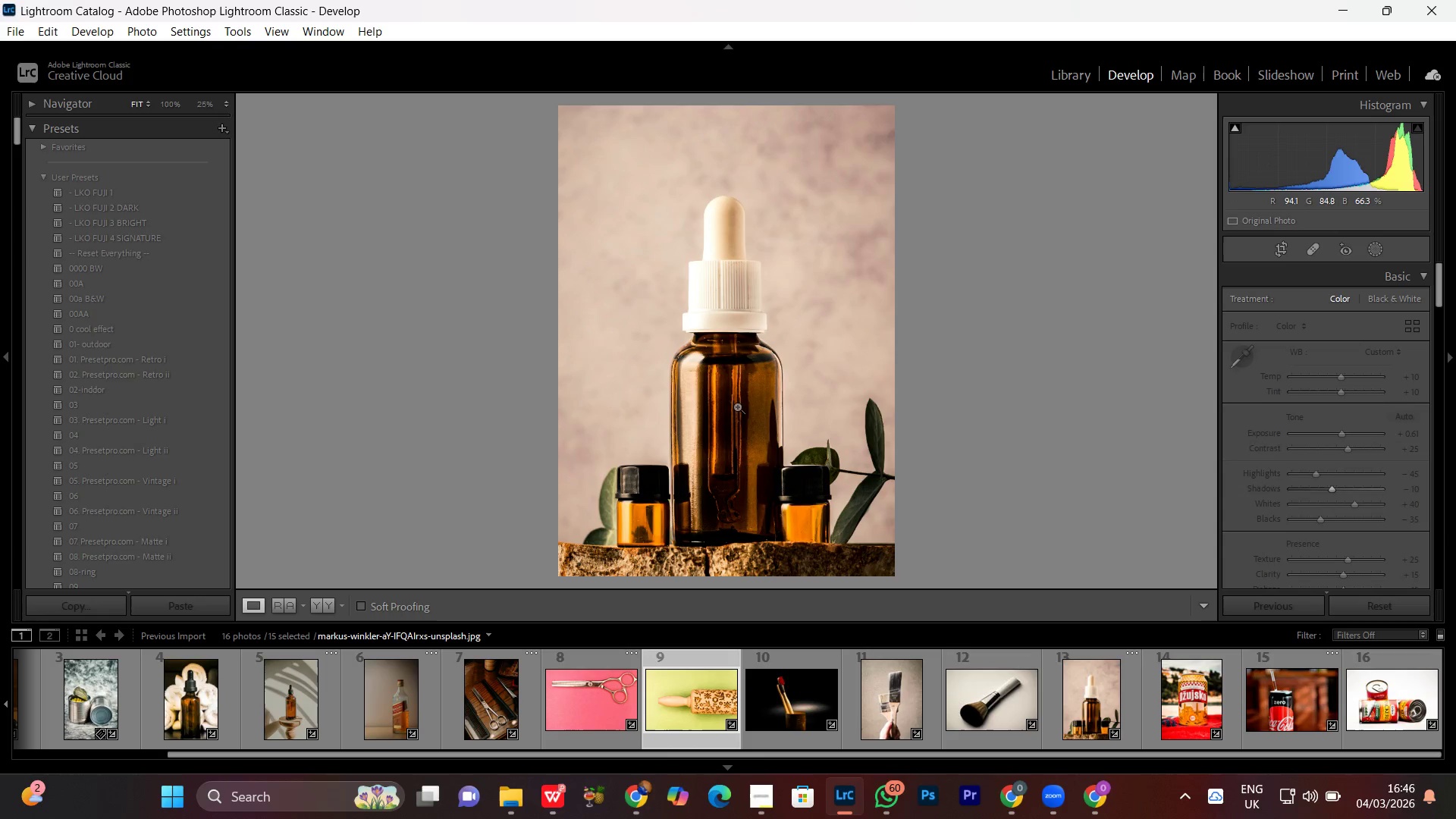 
wait(6.11)
 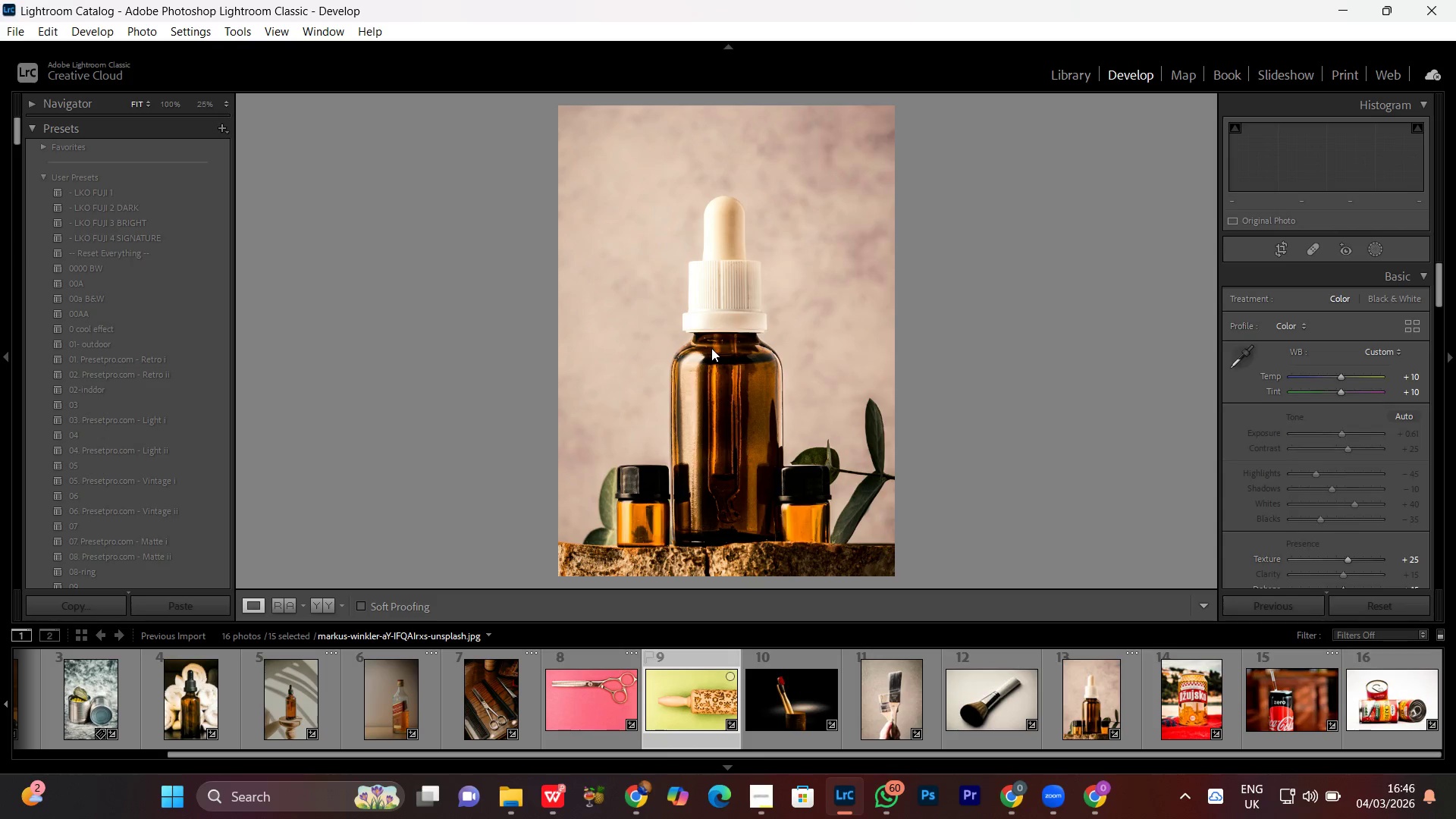 
left_click([784, 370])
 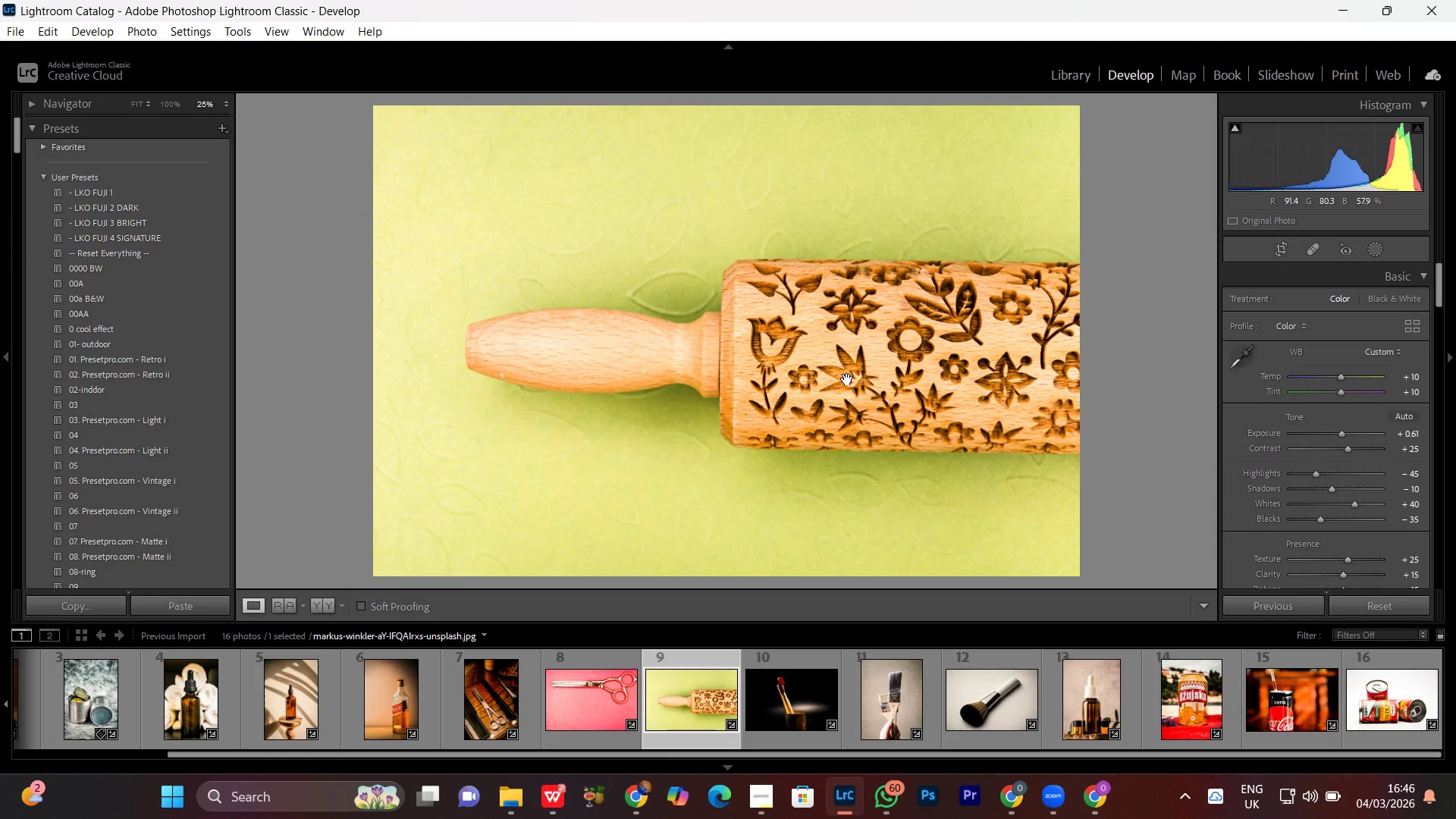 
left_click([848, 355])
 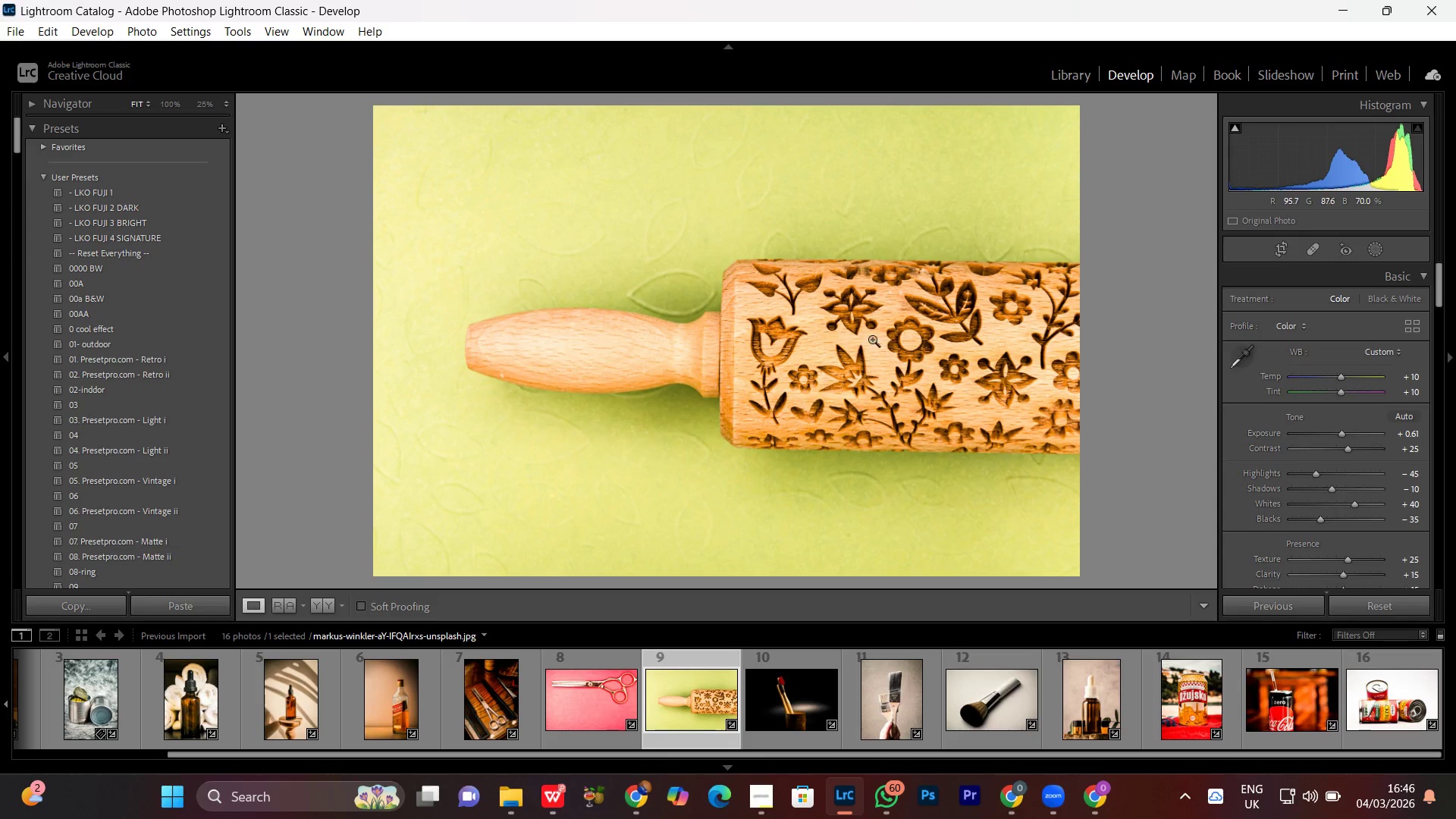 
left_click([872, 339])
 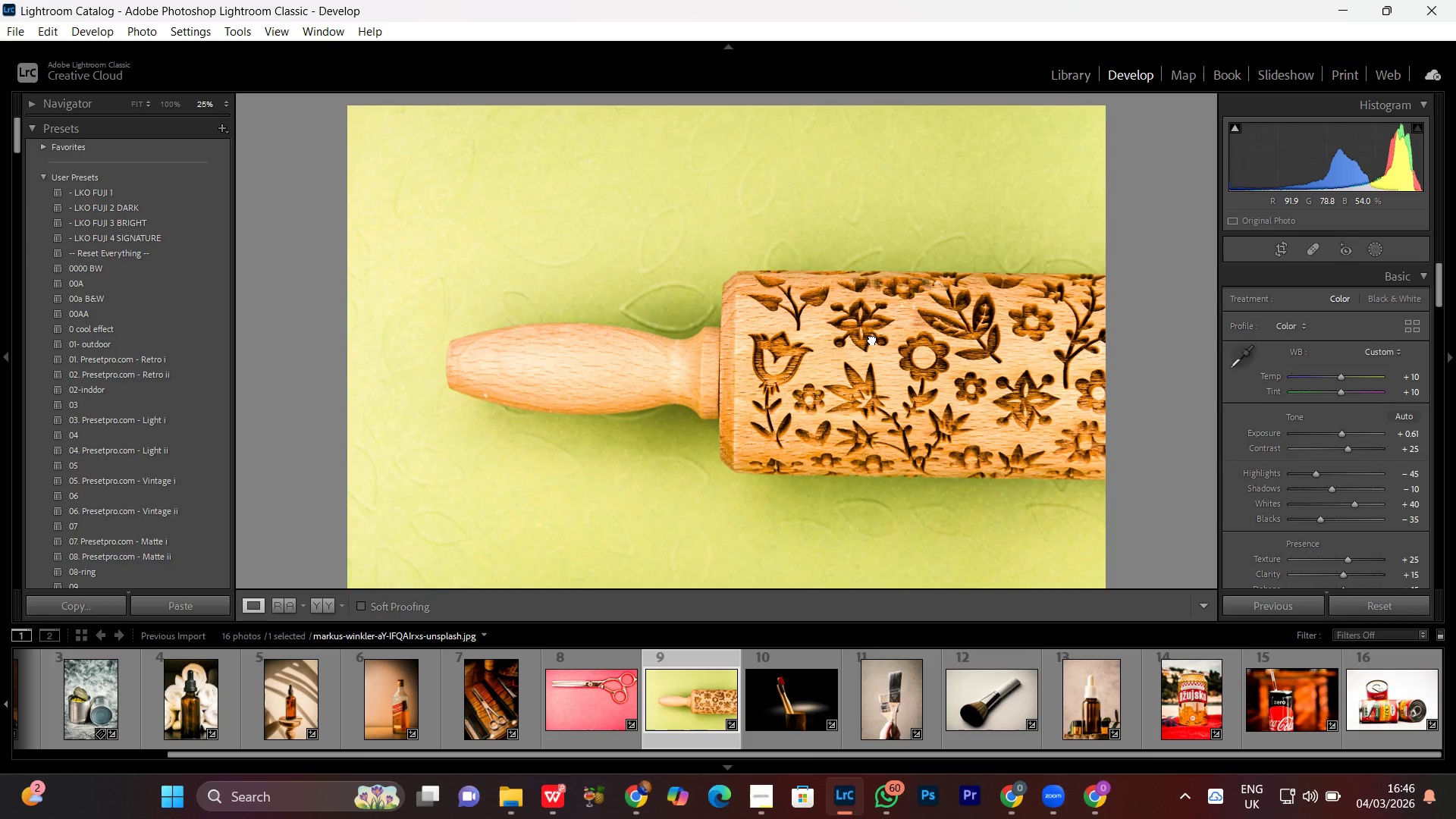 
left_click([872, 339])
 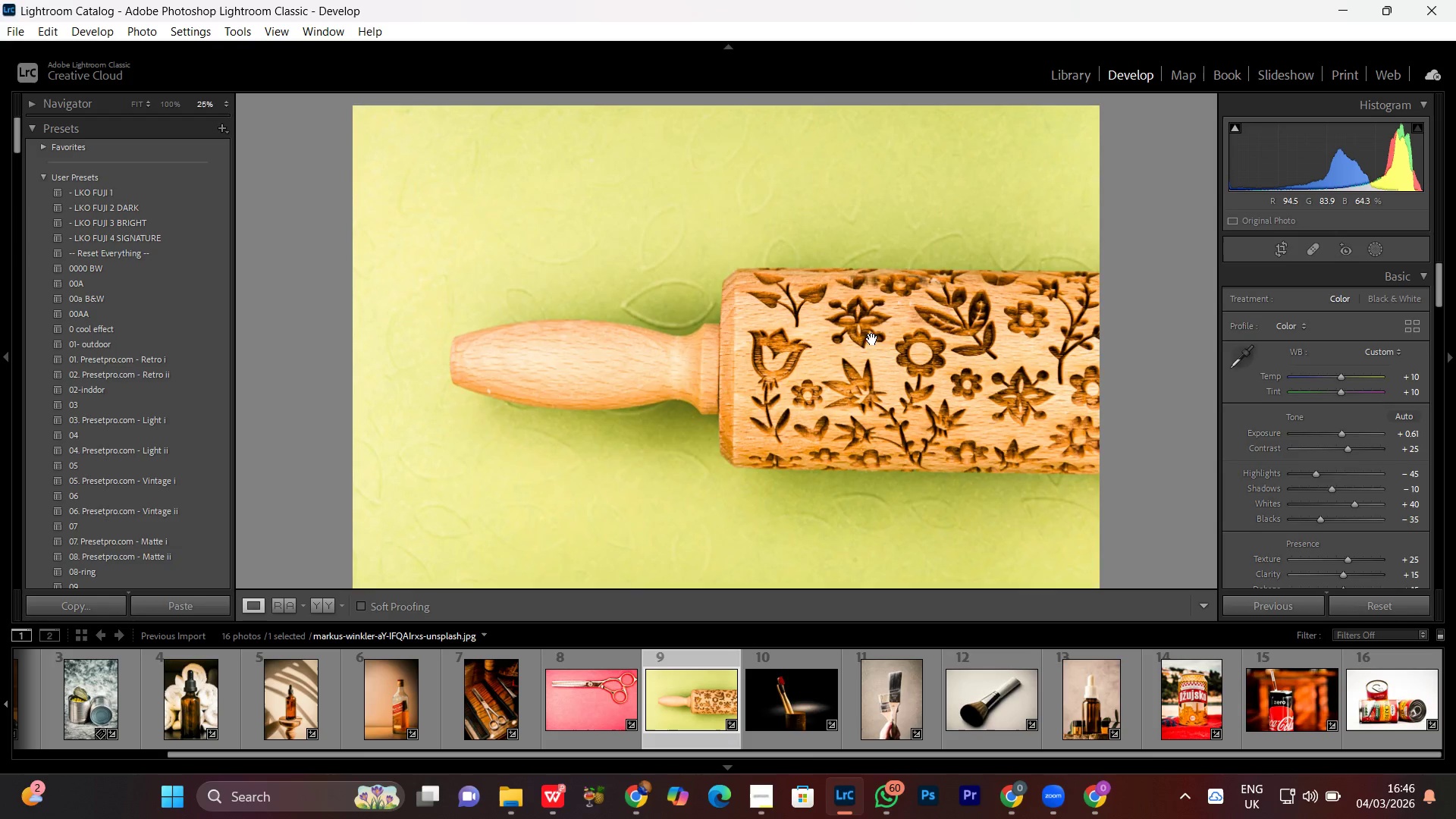 
double_click([872, 339])
 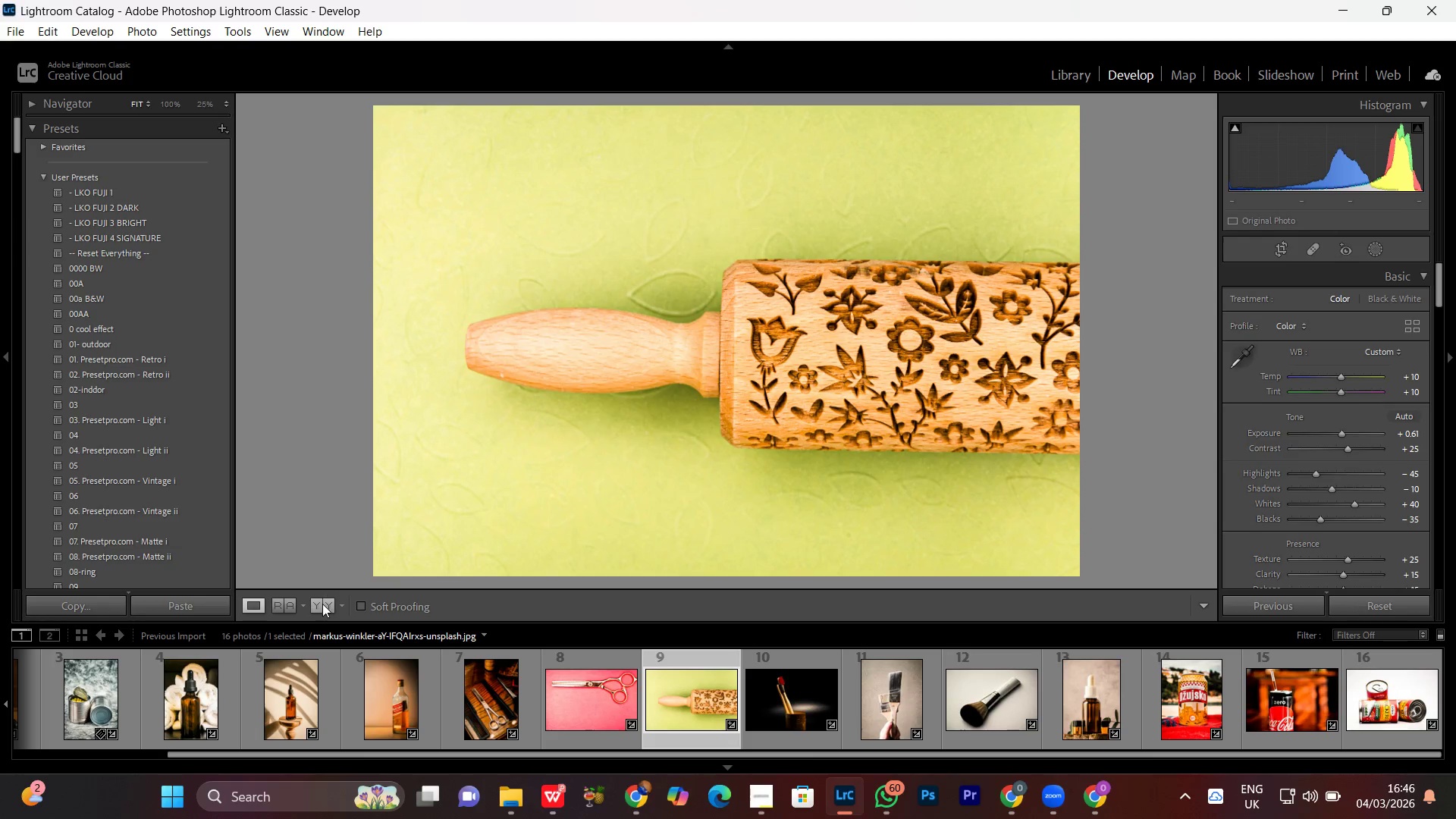 
left_click([322, 604])
 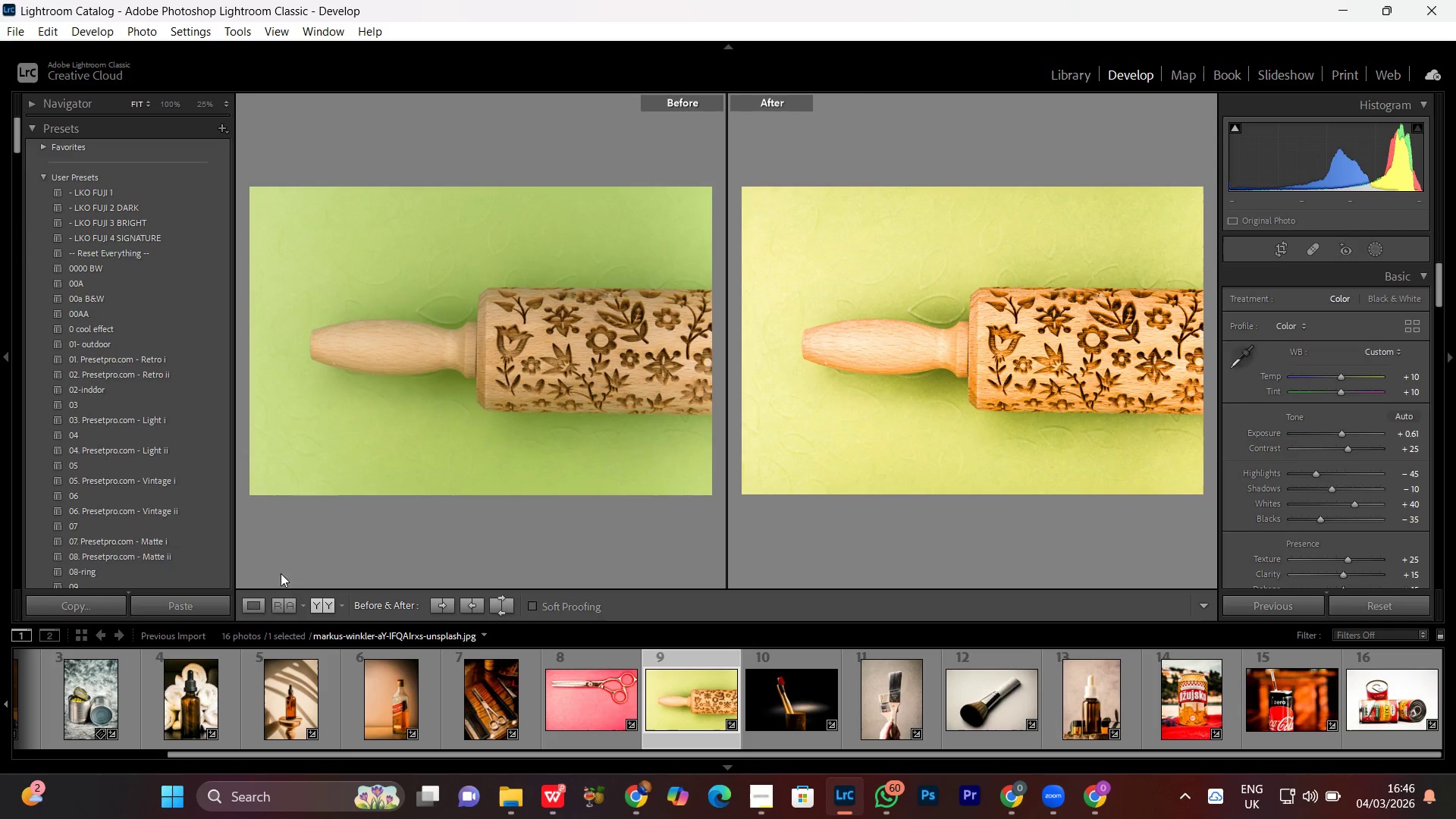 
left_click([250, 602])
 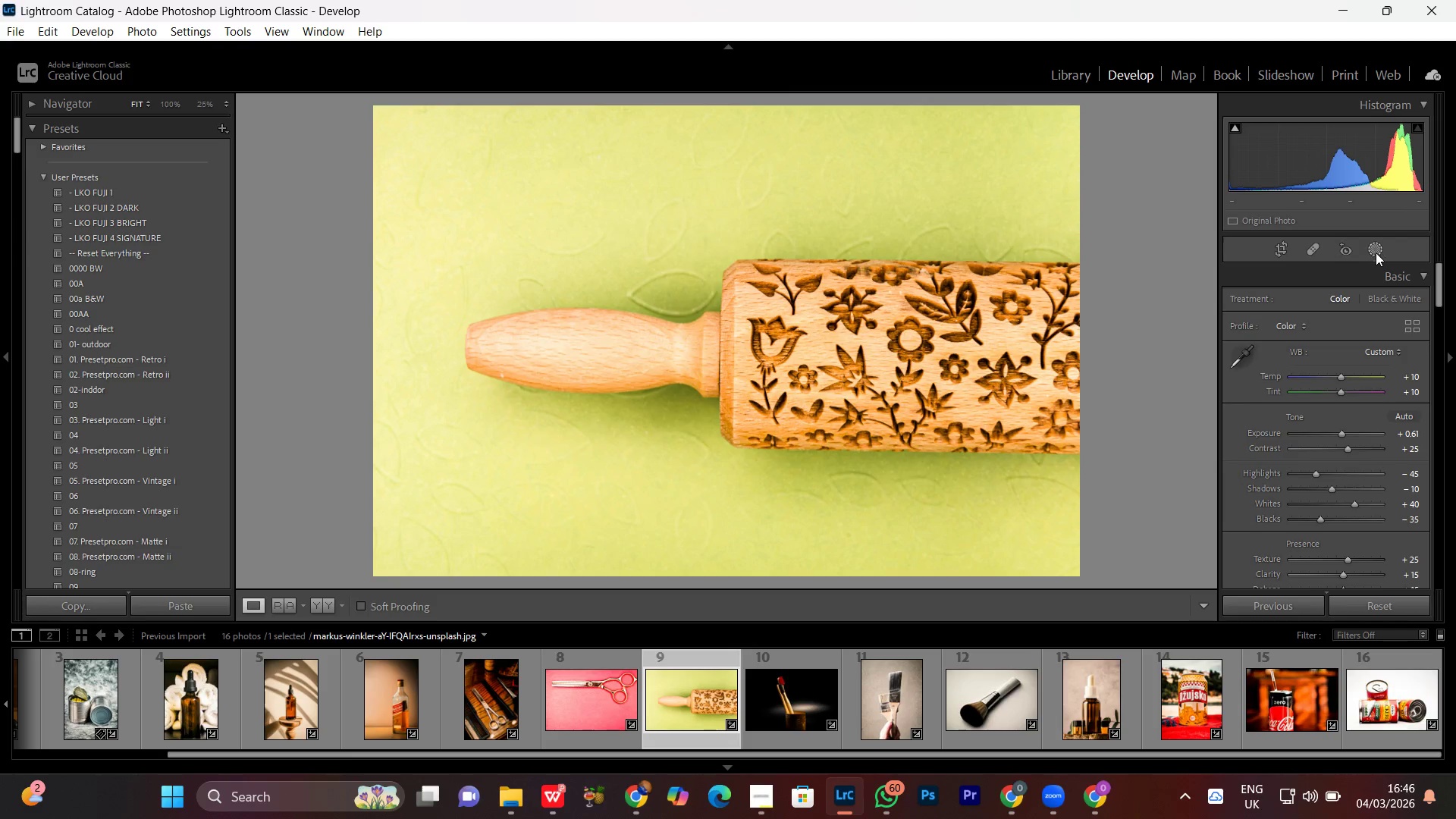 
left_click([1373, 253])
 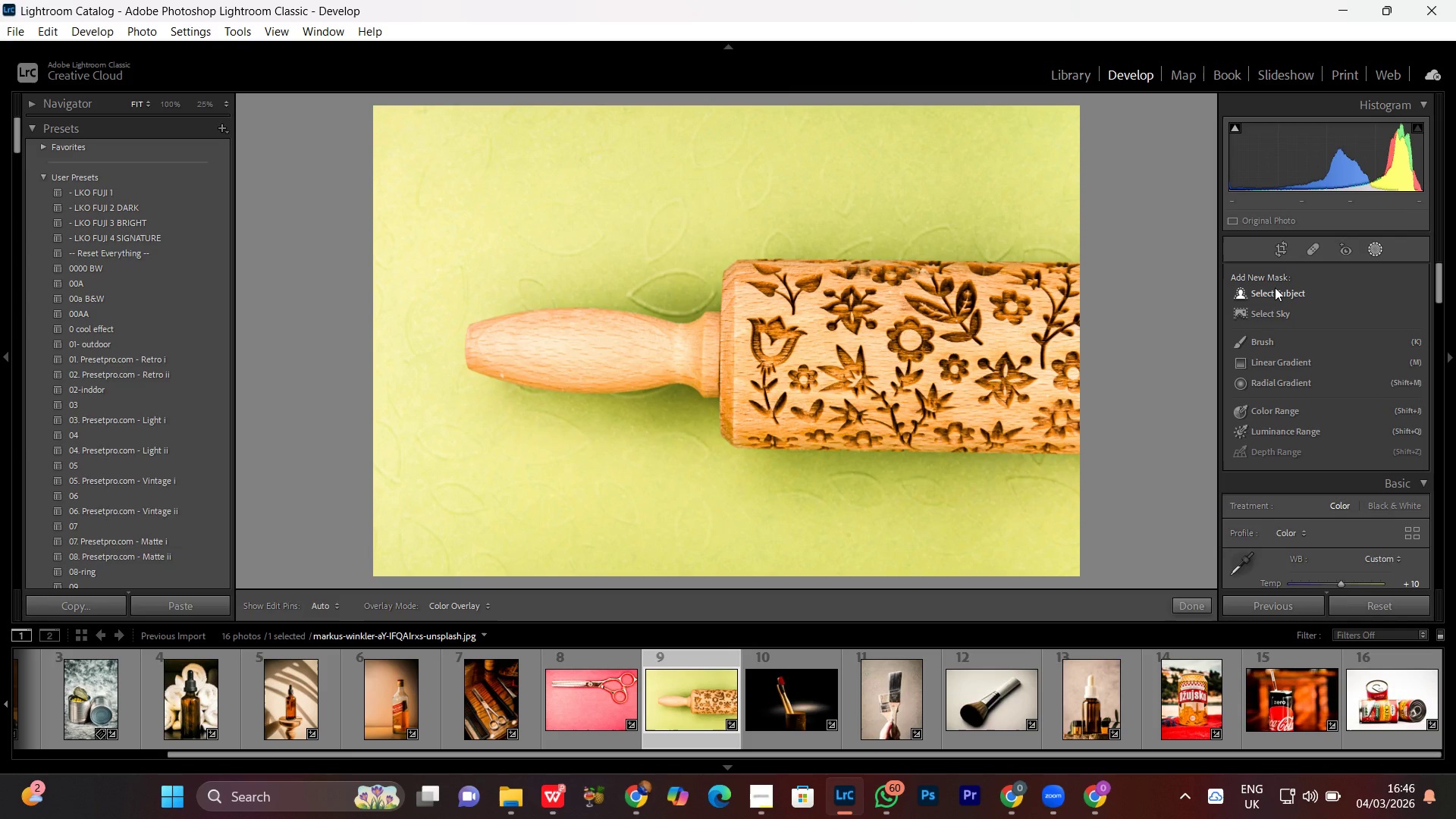 
left_click([1275, 287])
 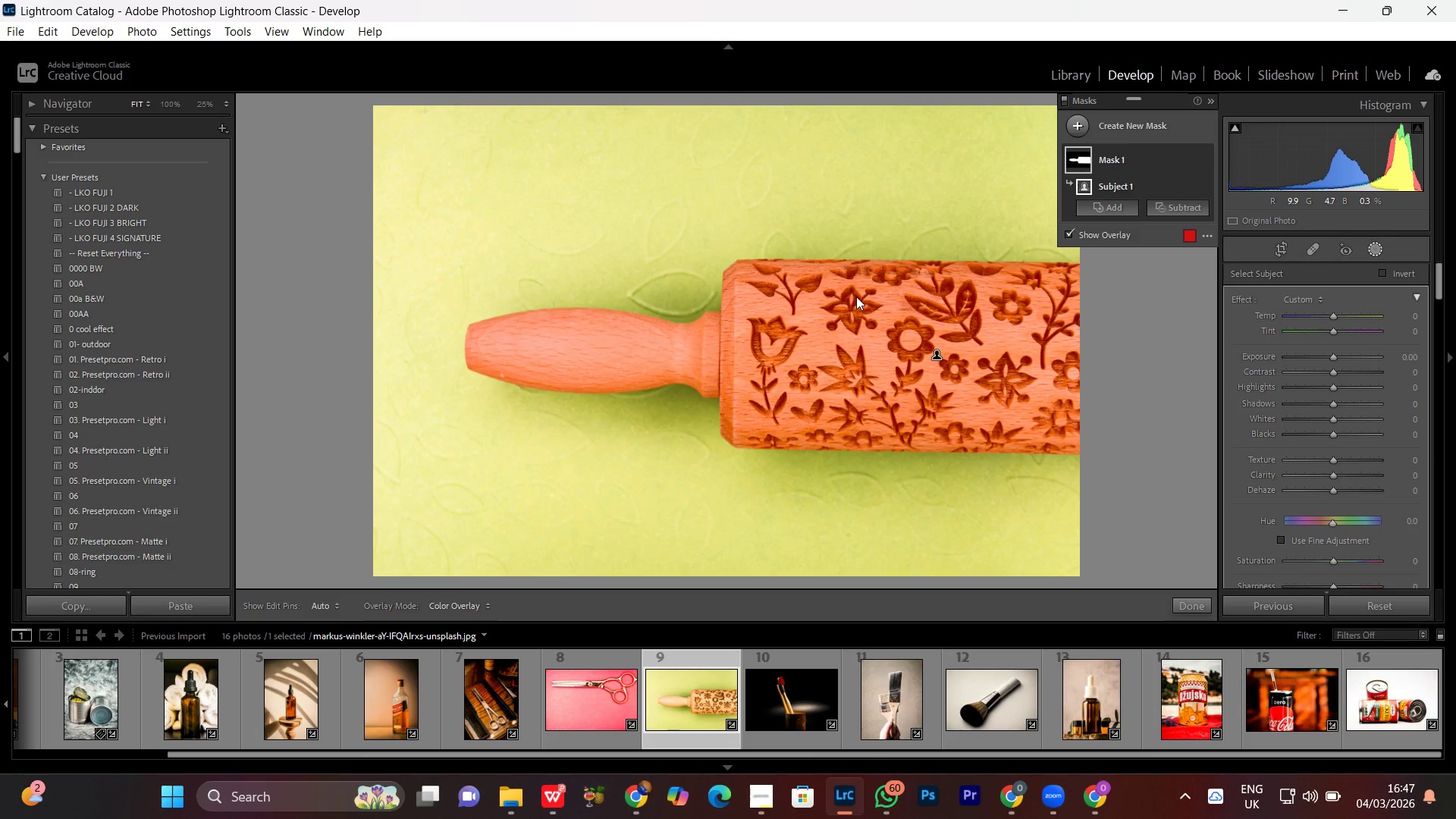 
wait(22.62)
 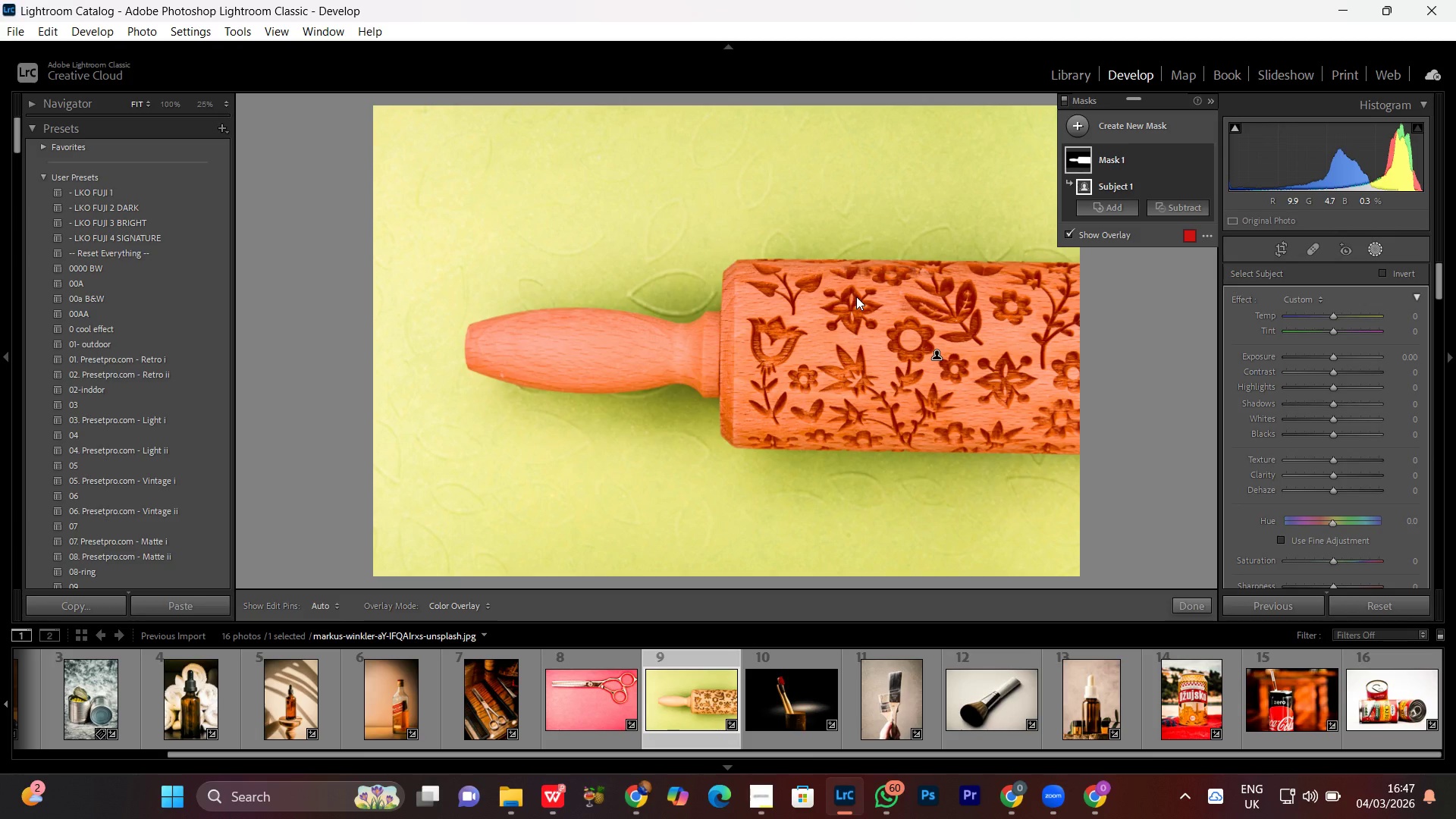 
left_click([1332, 350])
 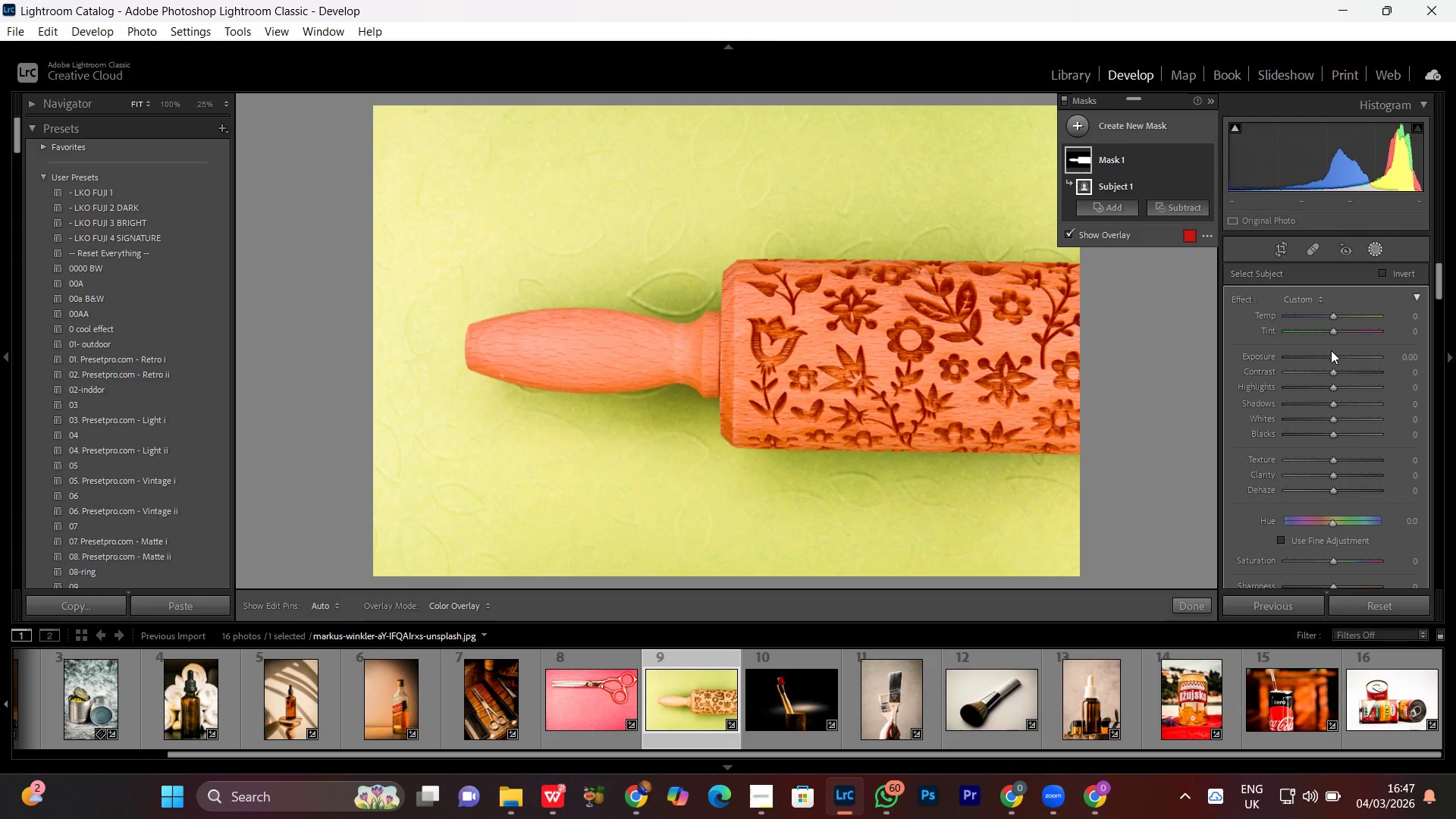 
scroll: coordinate [1331, 350], scroll_direction: up, amount: 4.0
 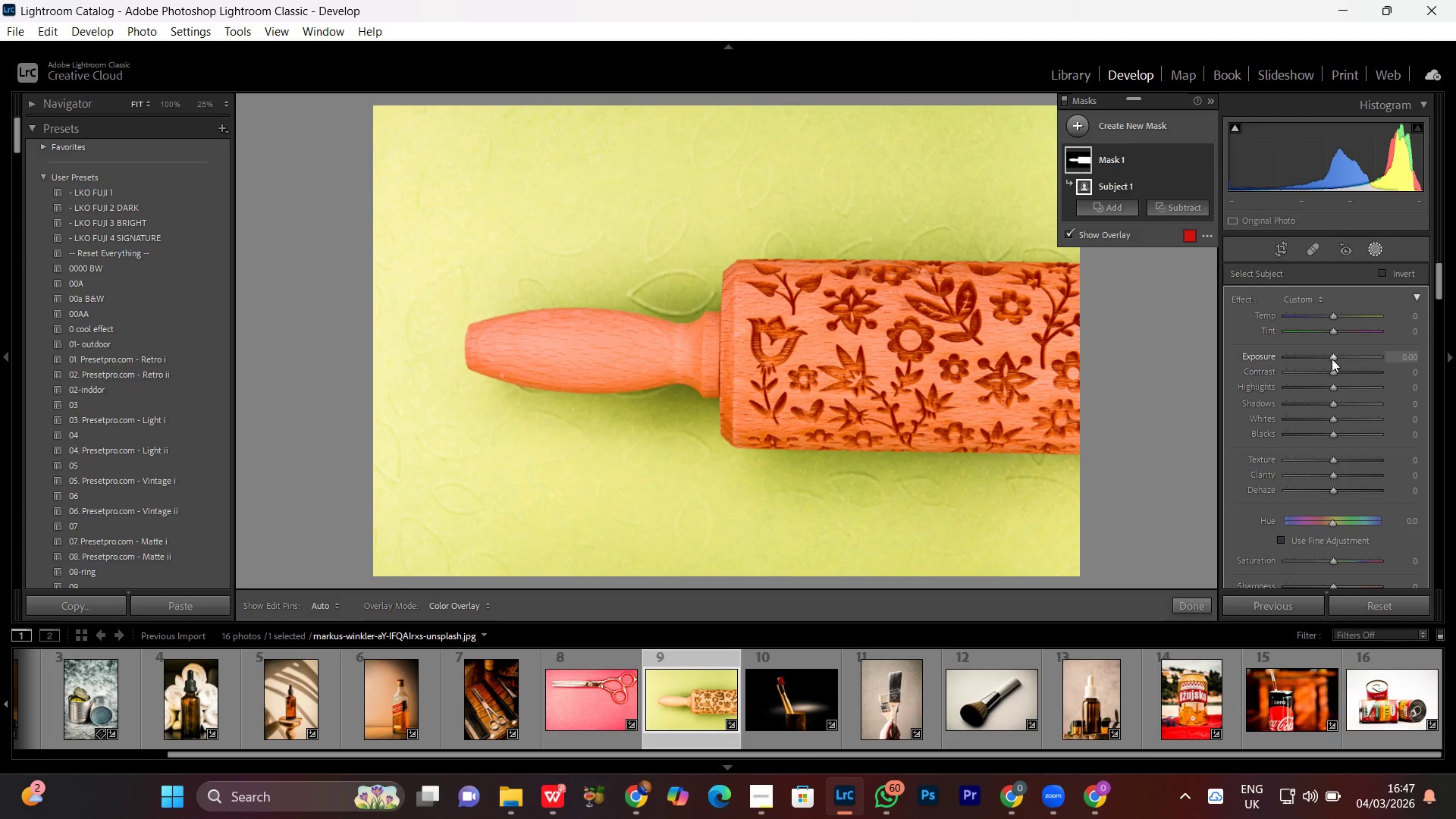 
left_click([1332, 358])
 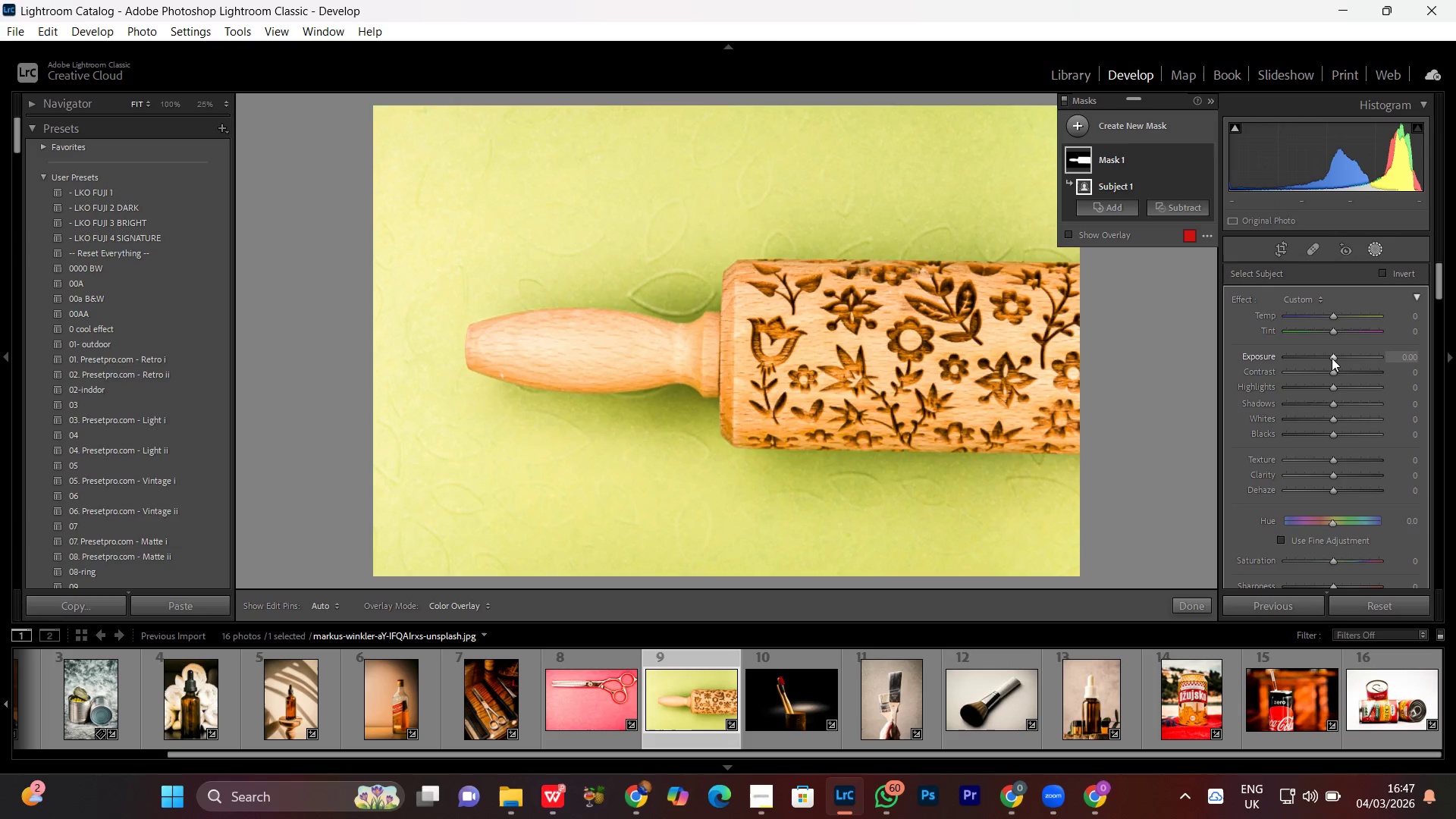 
scroll: coordinate [1332, 358], scroll_direction: up, amount: 4.0
 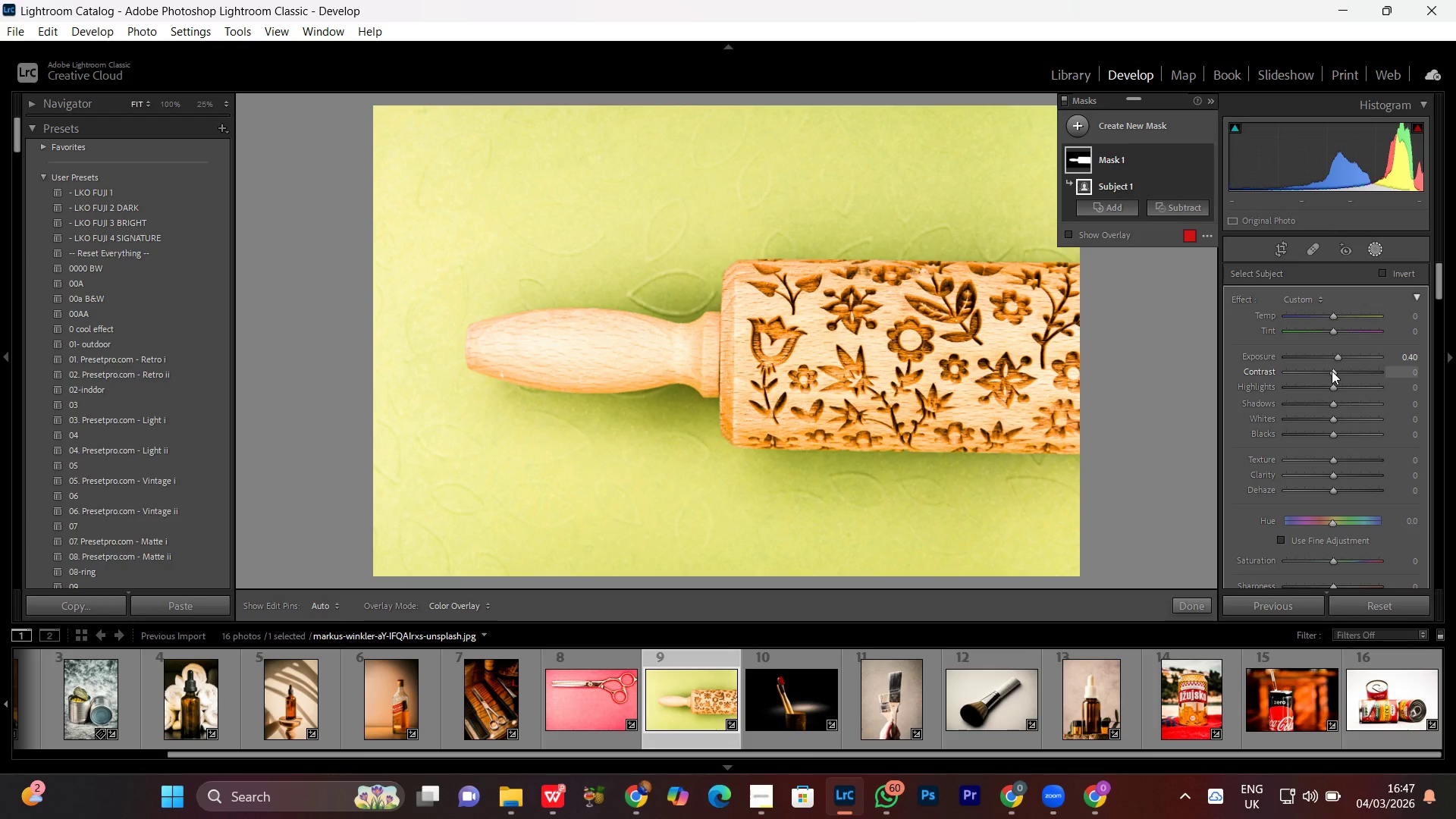 
left_click([1332, 371])
 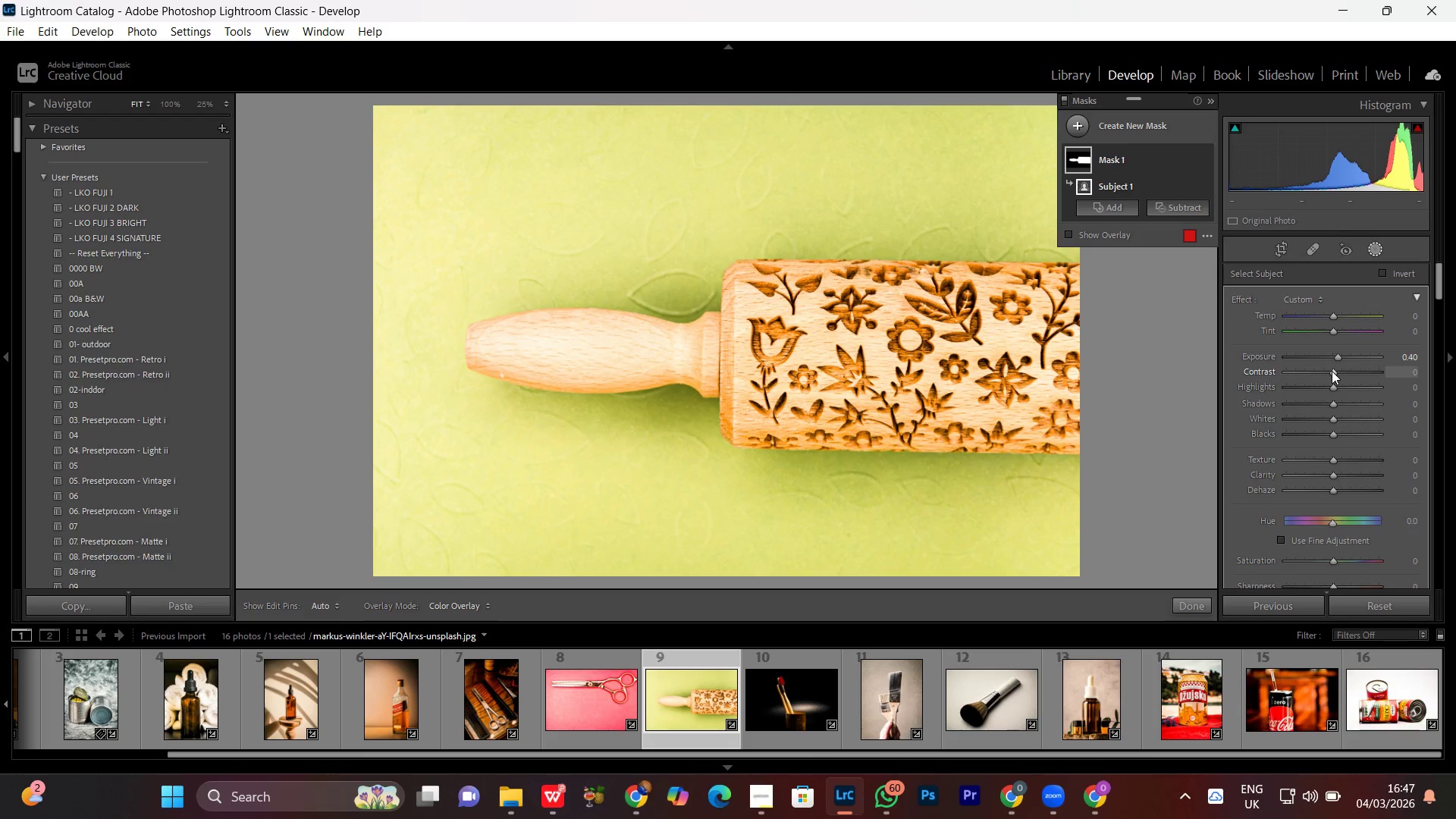 
scroll: coordinate [1332, 371], scroll_direction: up, amount: 2.0
 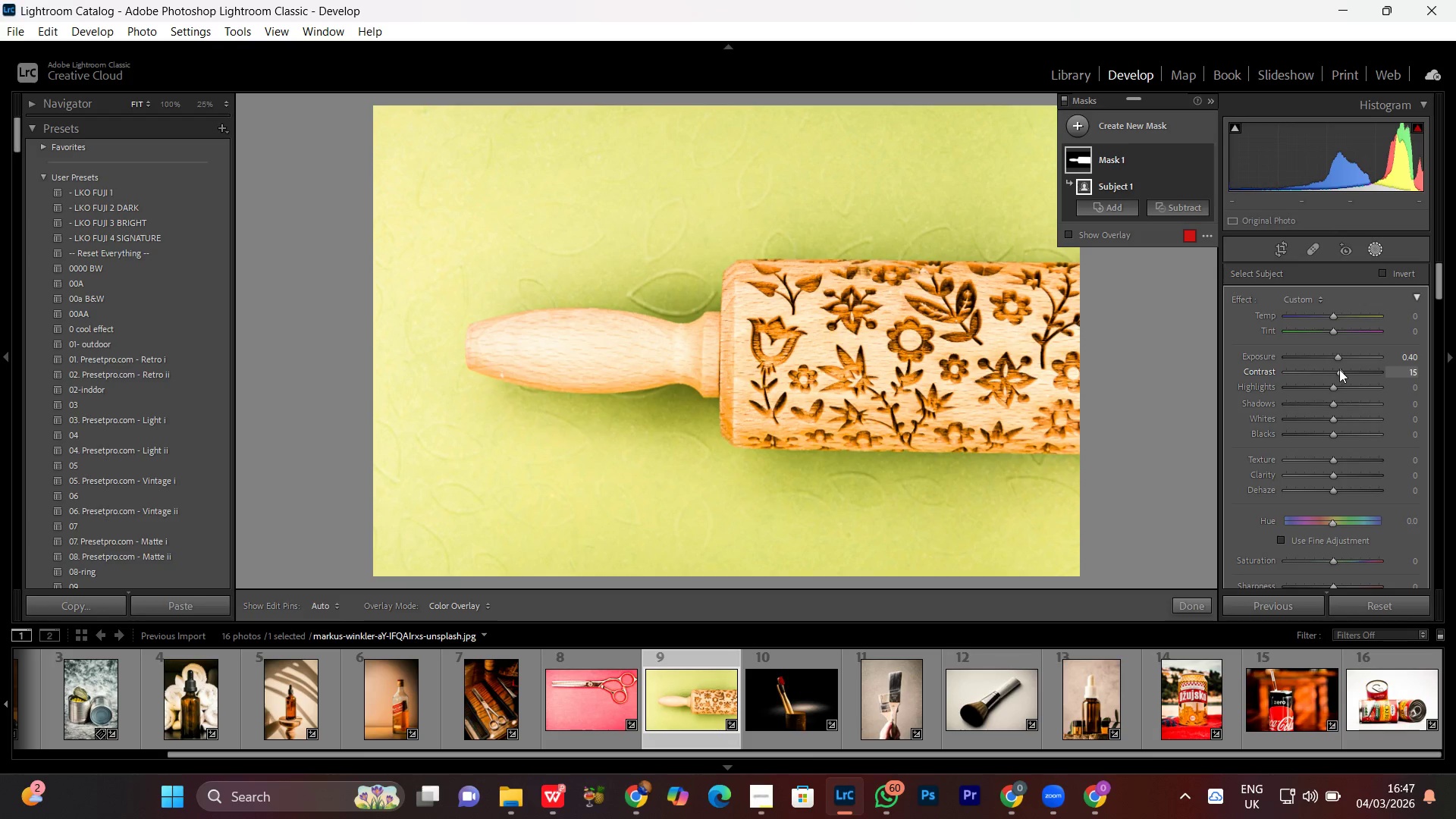 
left_click_drag(start_coordinate=[1344, 369], to_coordinate=[1353, 372])
 